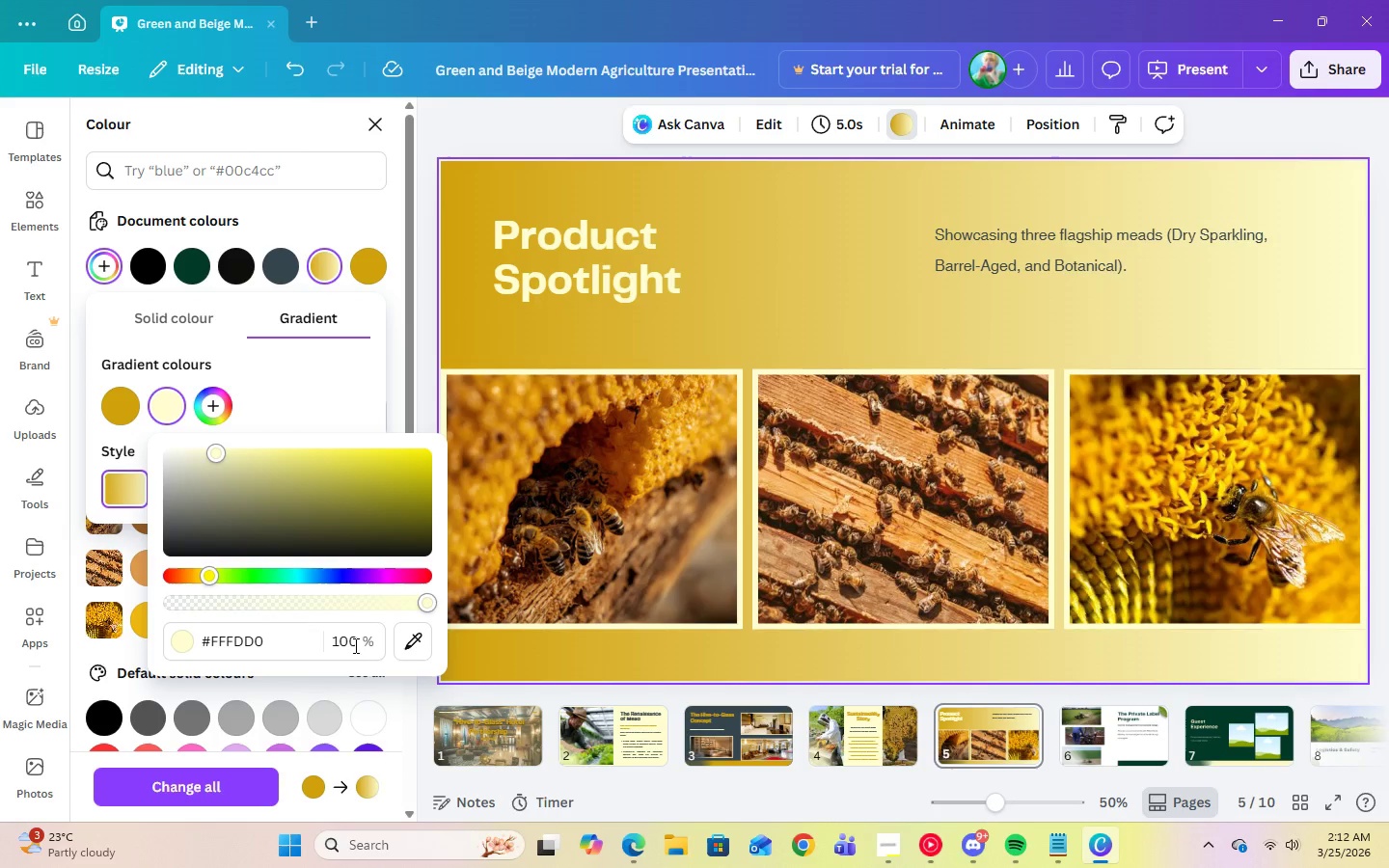 
left_click([358, 648])
 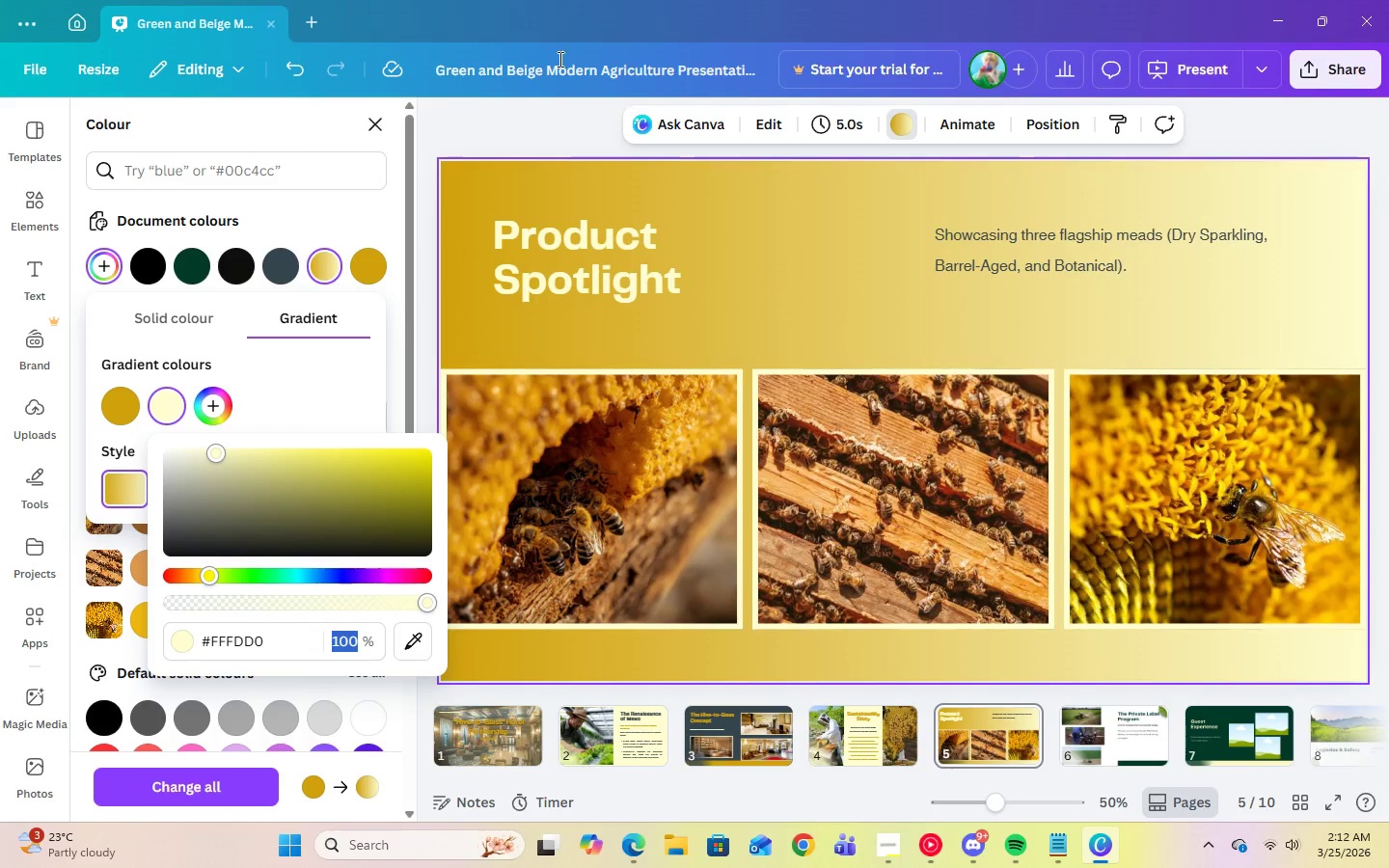 
left_click([277, 376])
 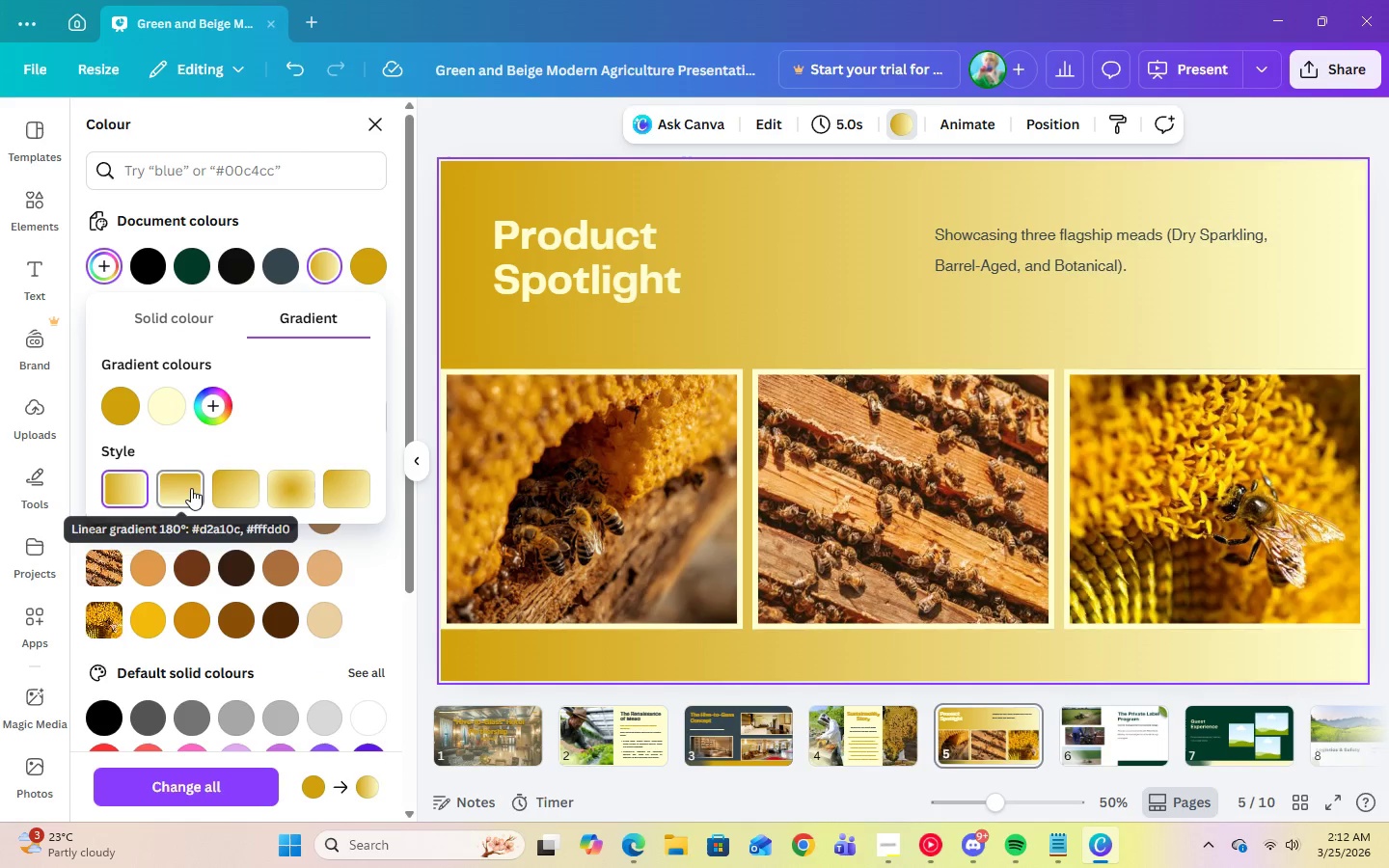 
left_click([191, 488])
 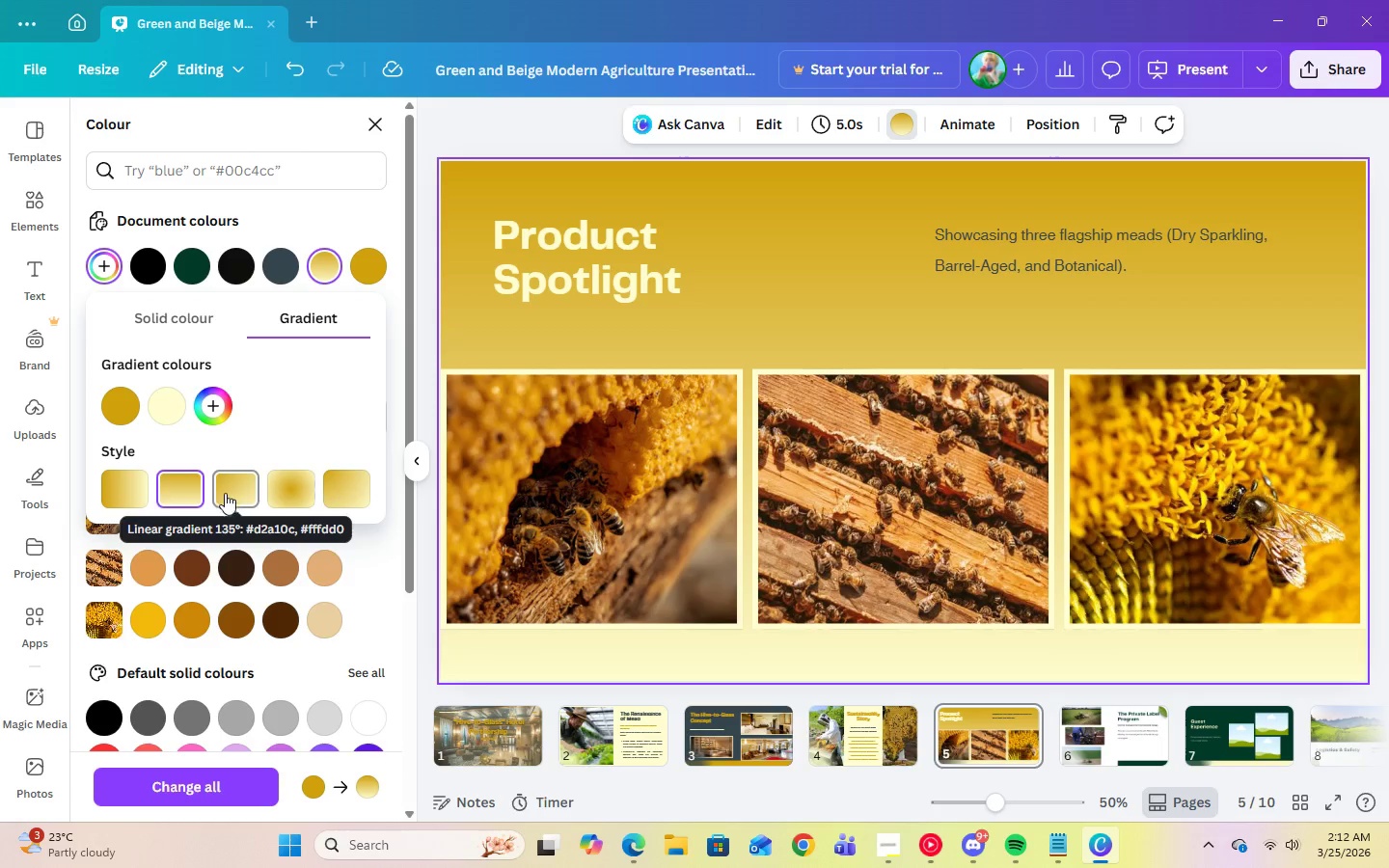 
left_click([336, 493])
 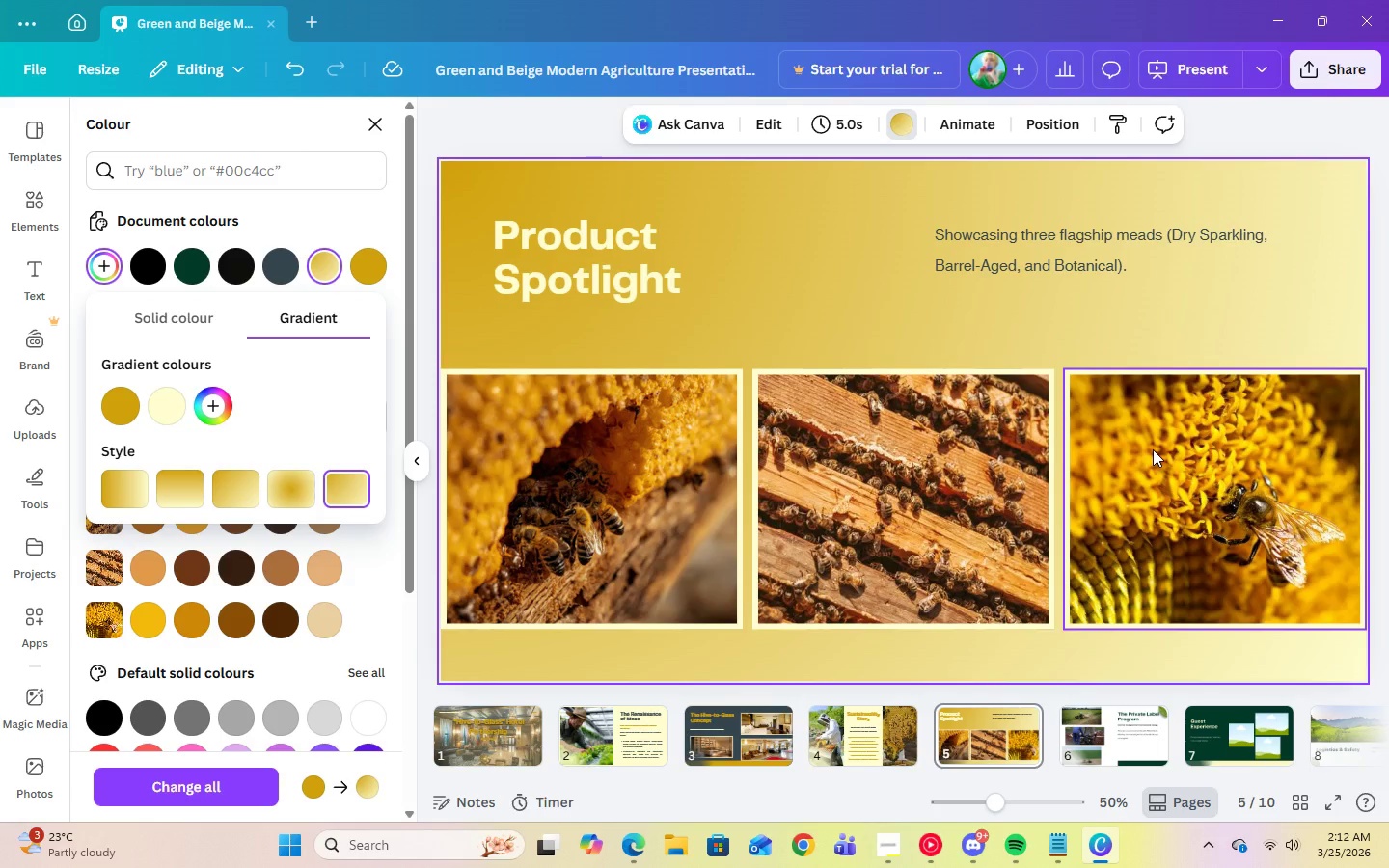 
wait(6.09)
 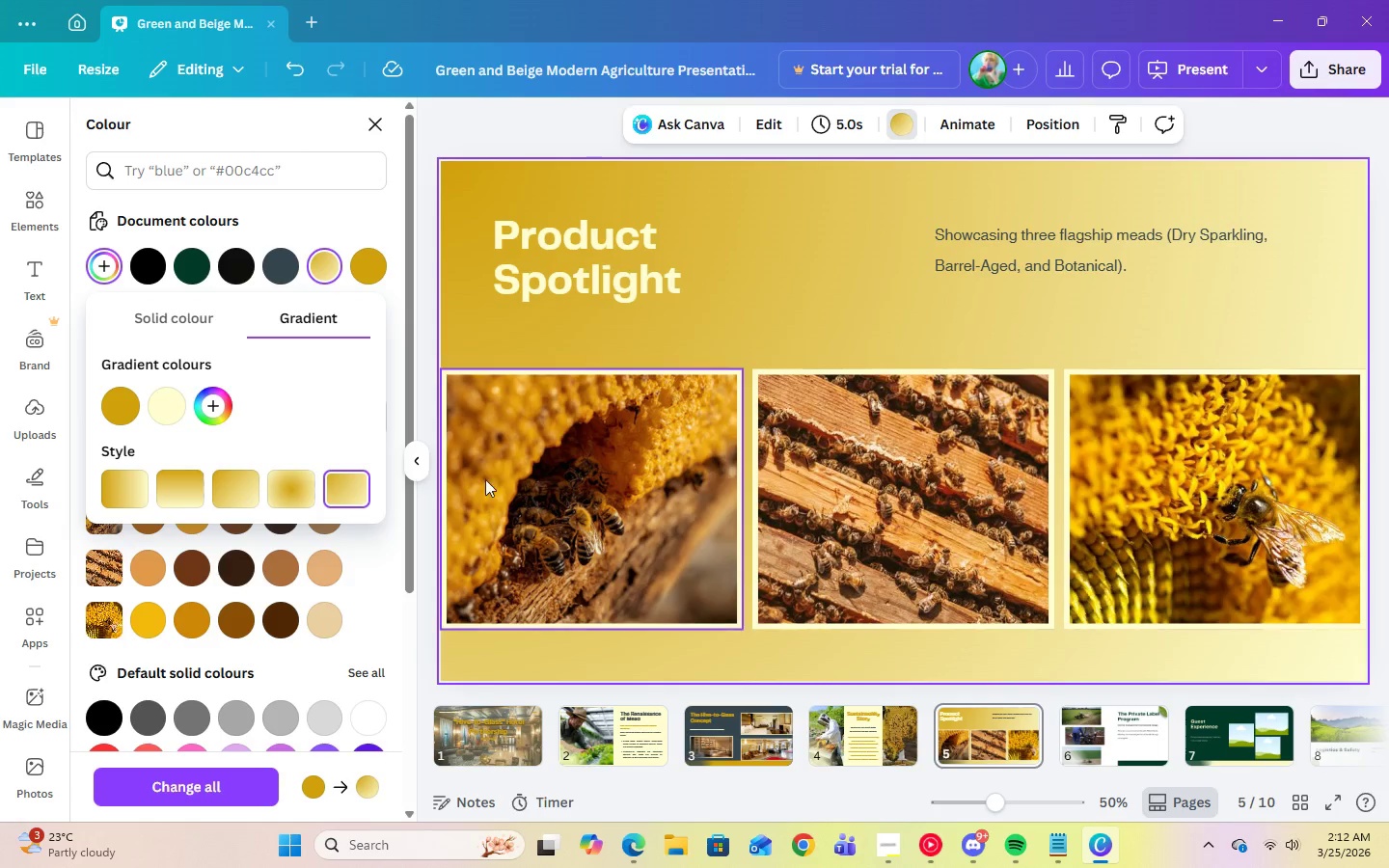 
left_click([244, 496])
 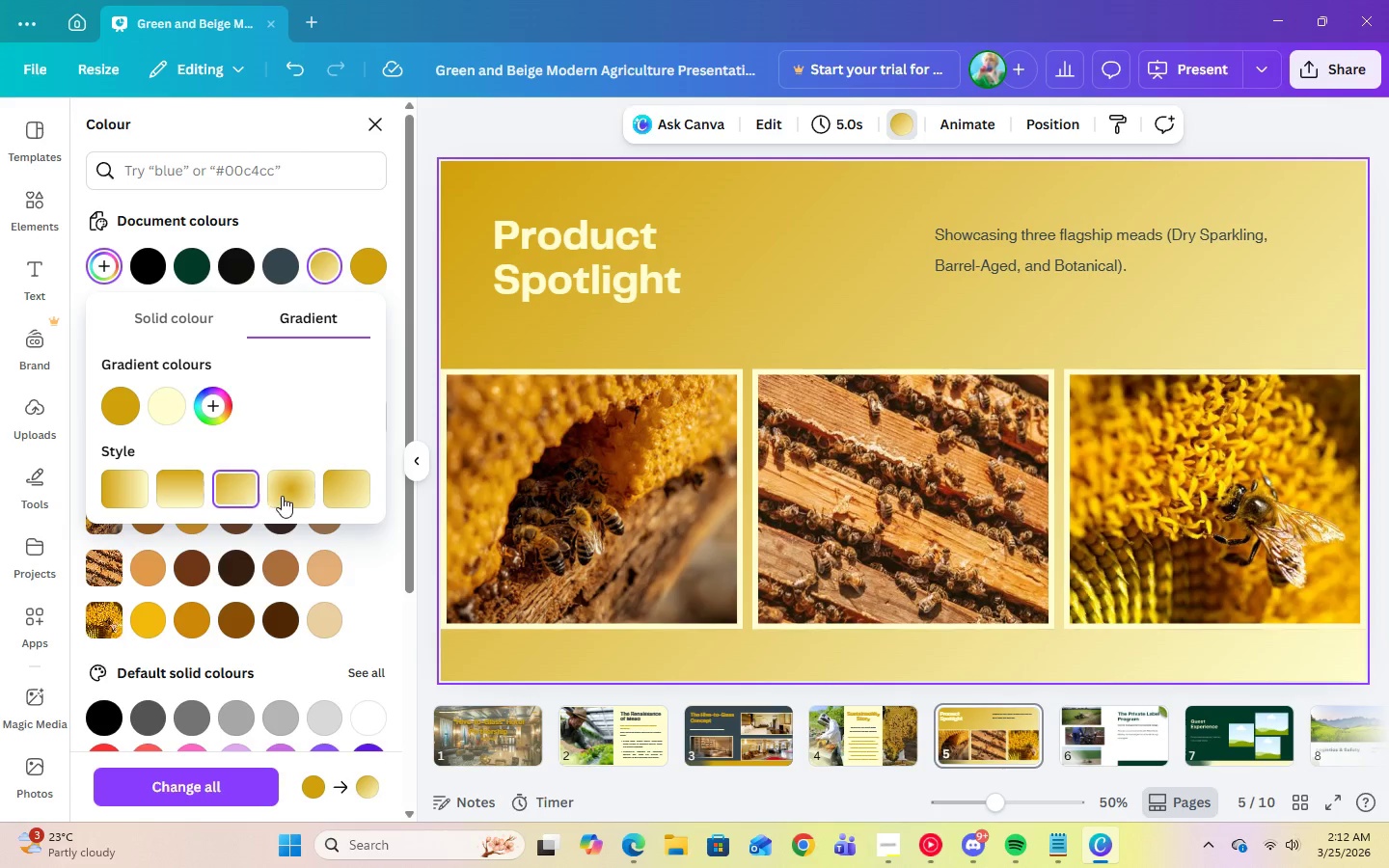 
left_click([285, 496])
 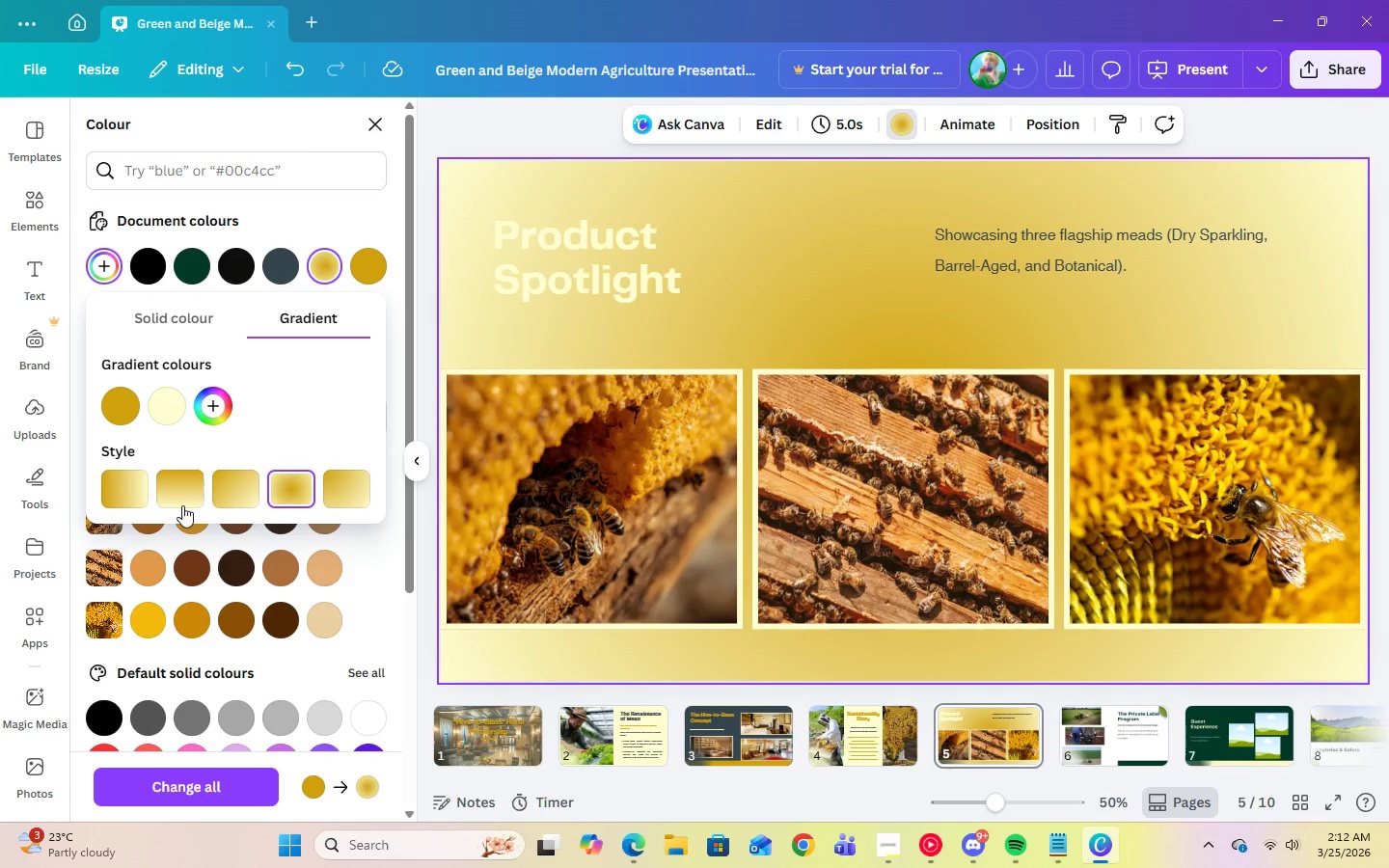 
left_click([181, 505])
 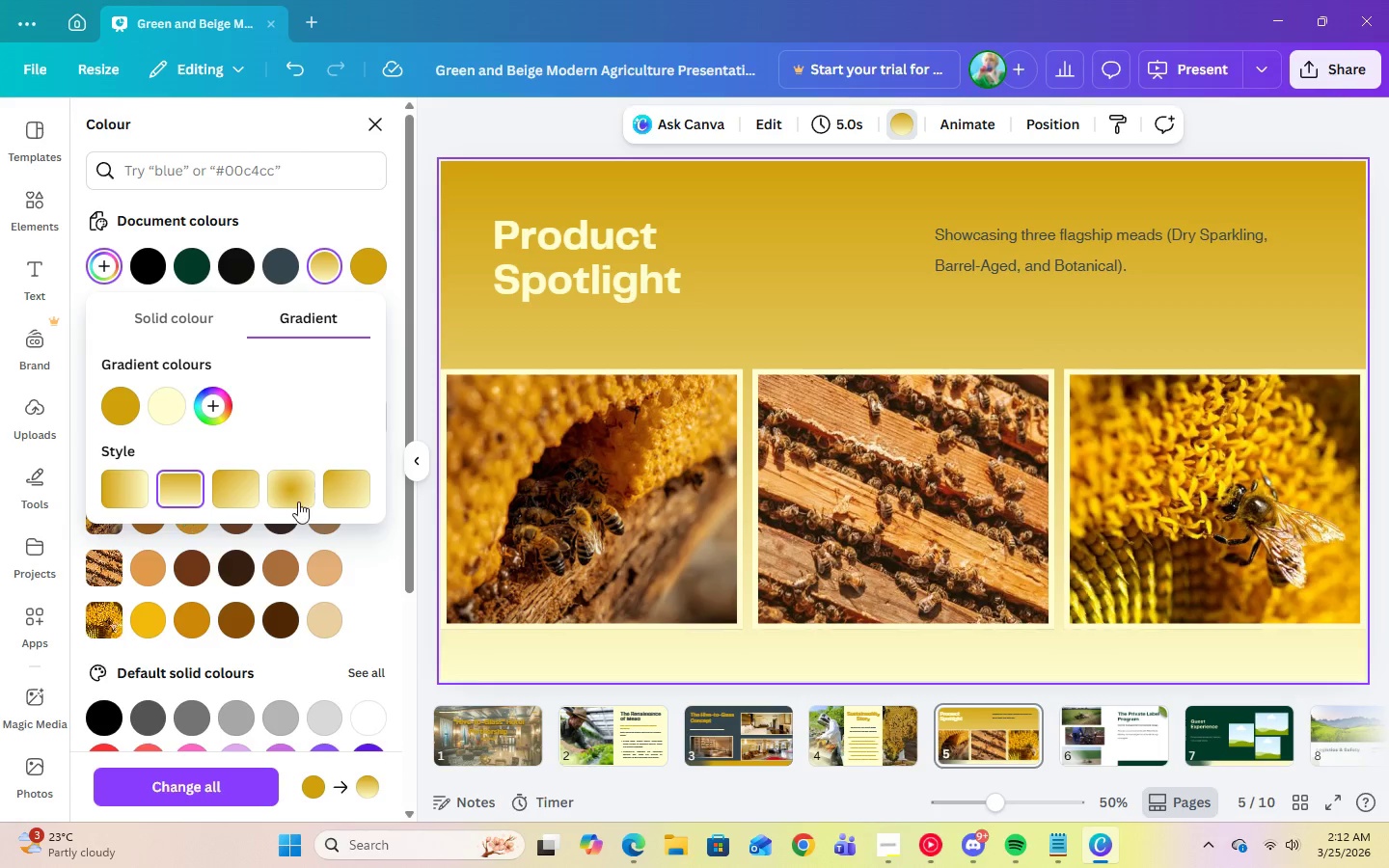 
left_click([587, 497])
 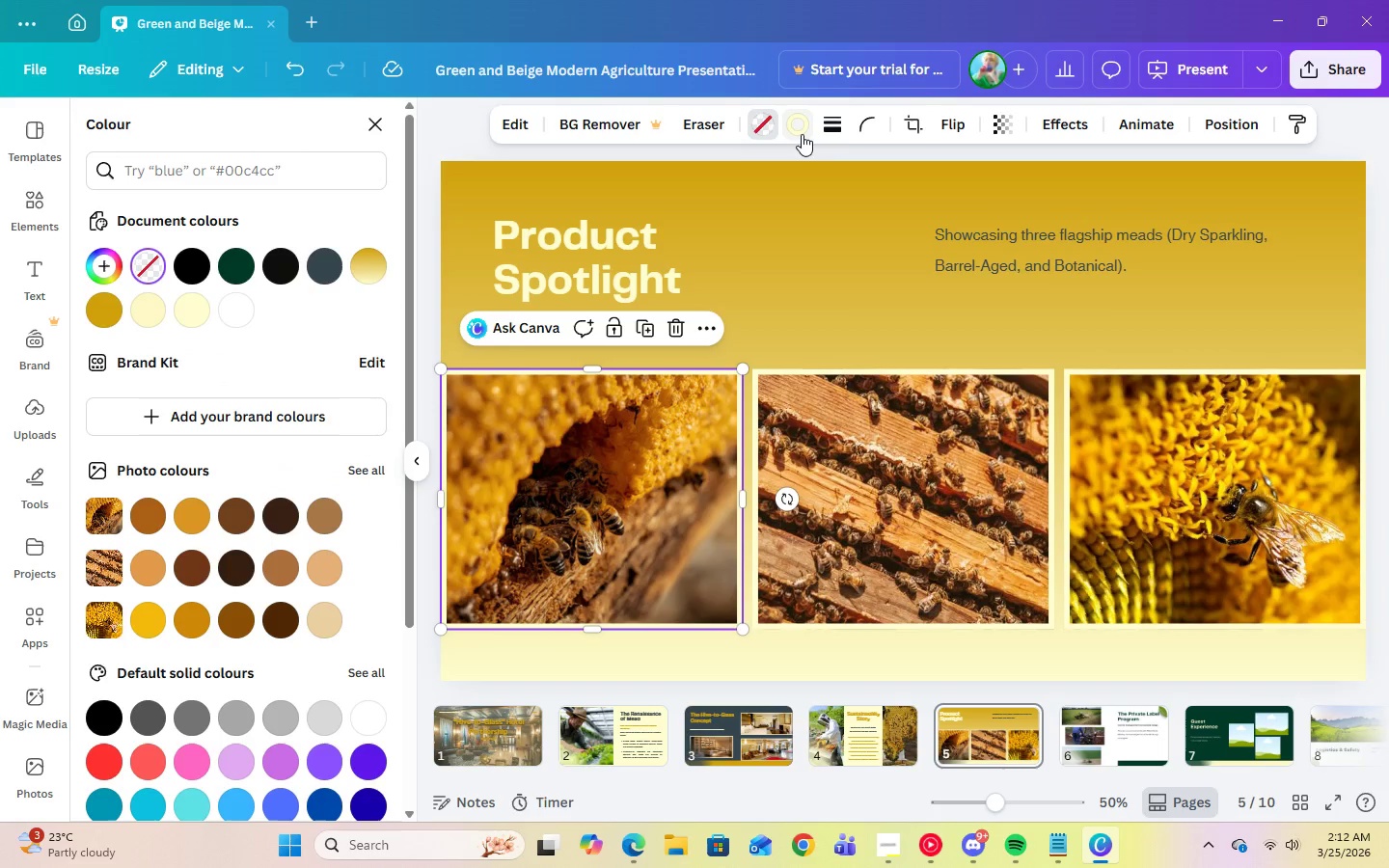 
double_click([802, 134])
 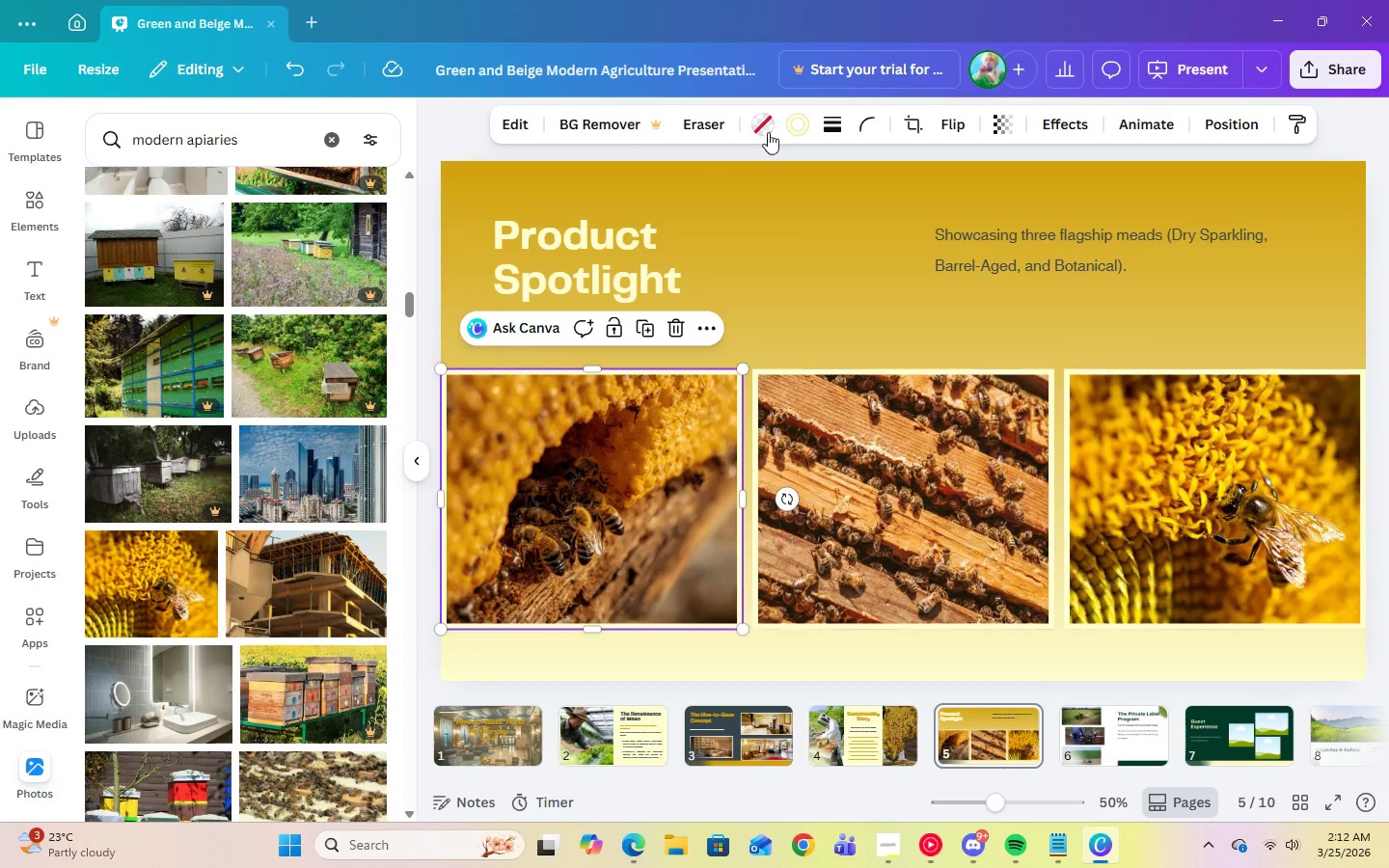 
left_click([789, 129])
 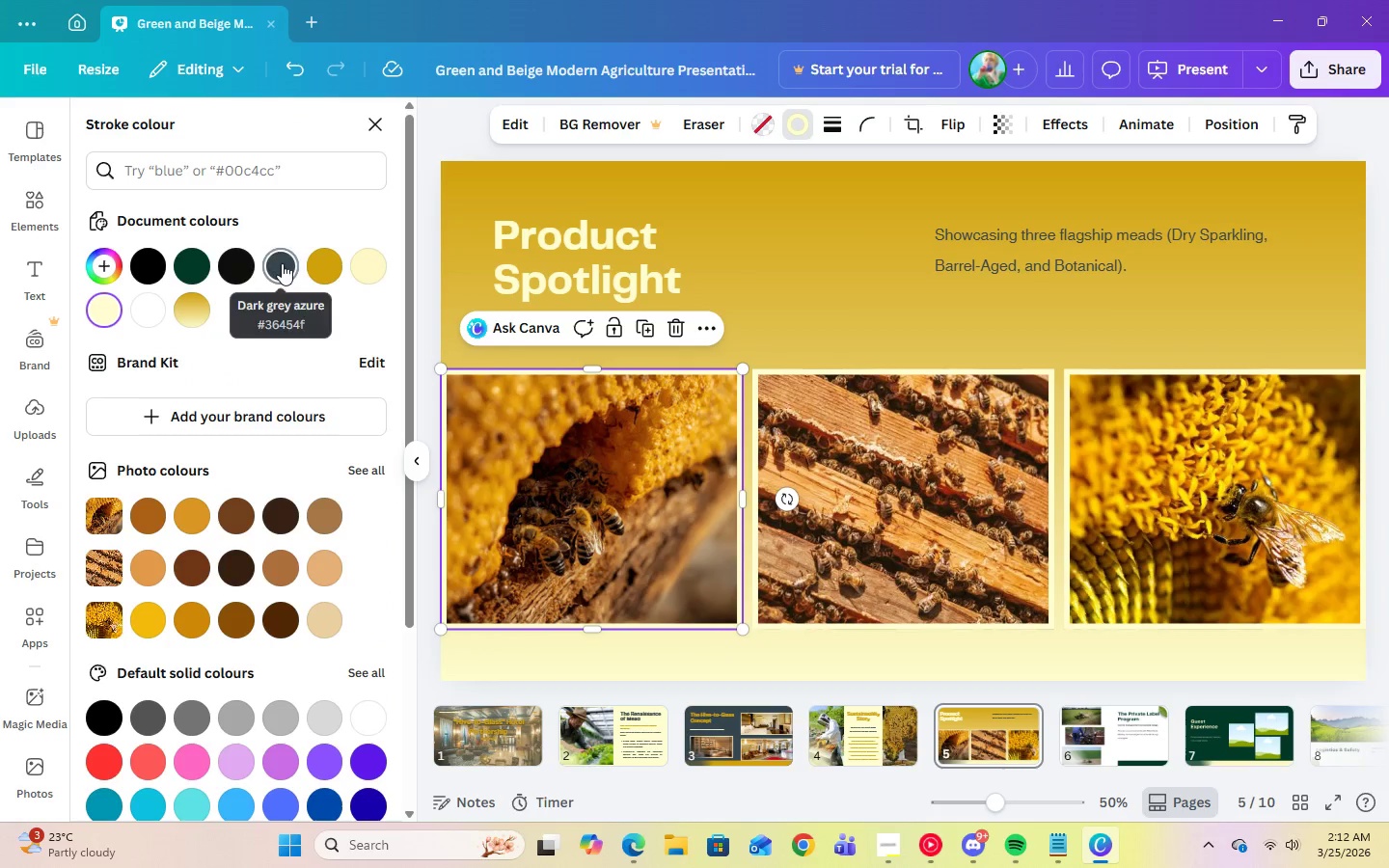 
left_click([282, 263])
 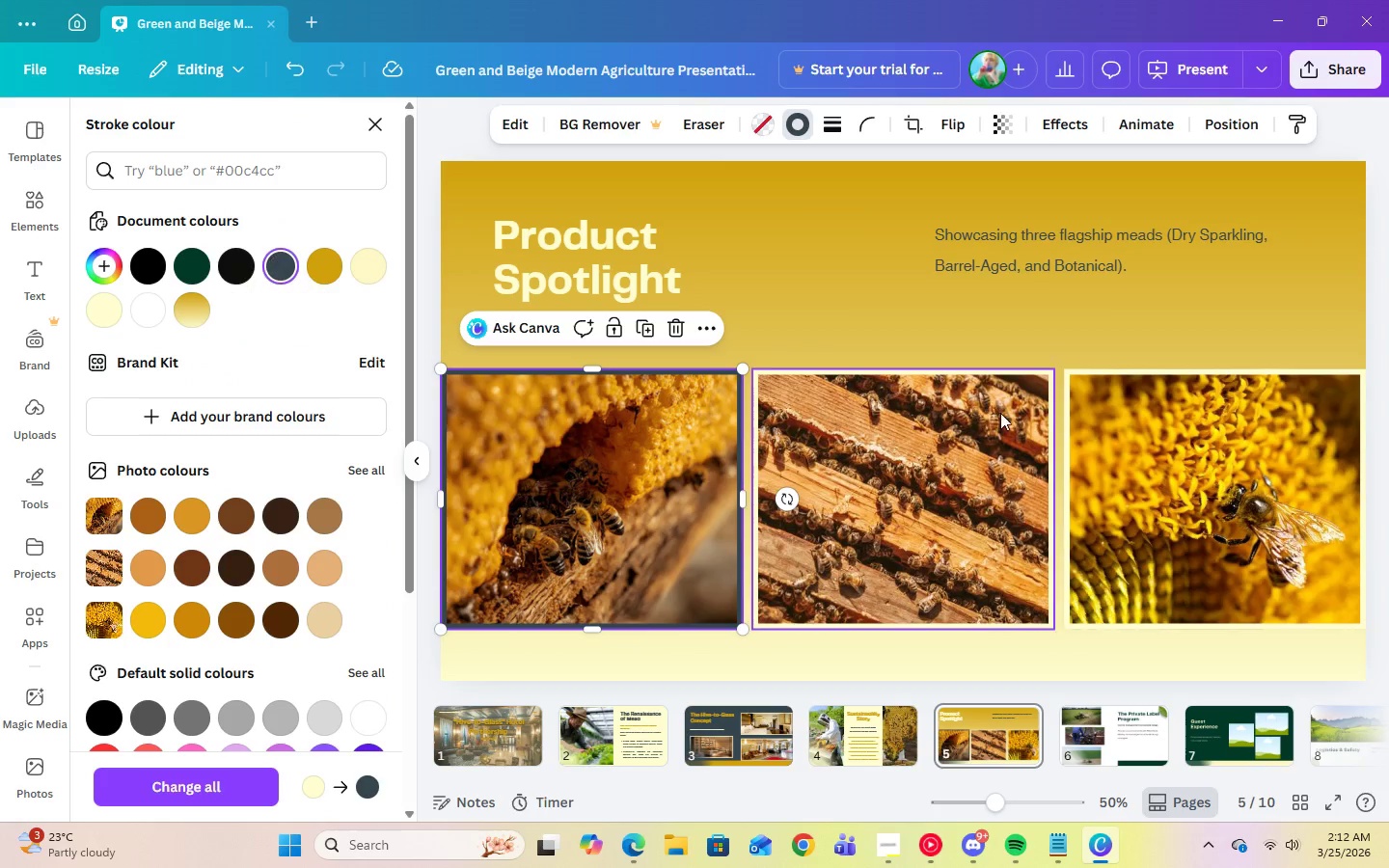 
left_click([1000, 413])
 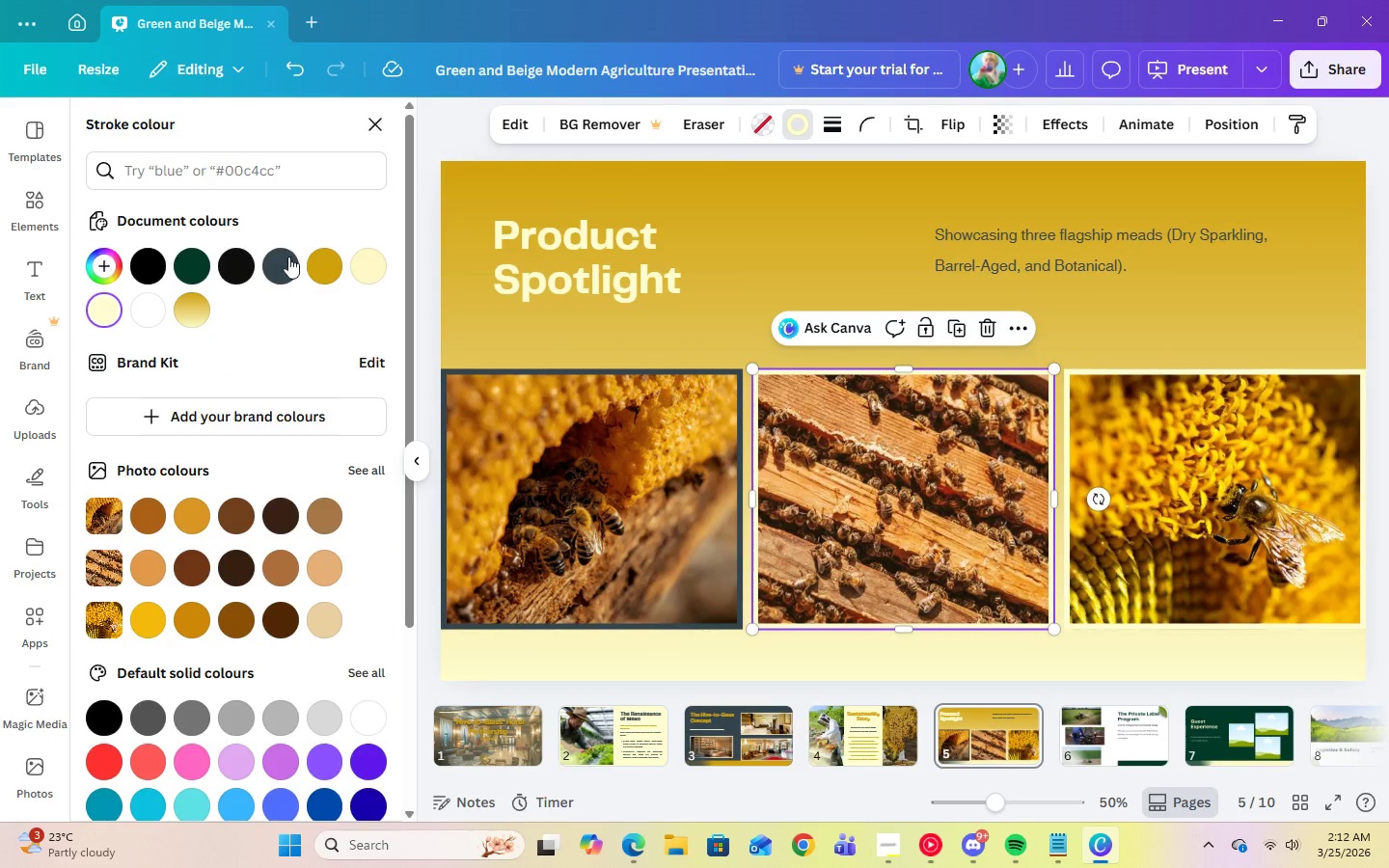 
left_click([284, 265])
 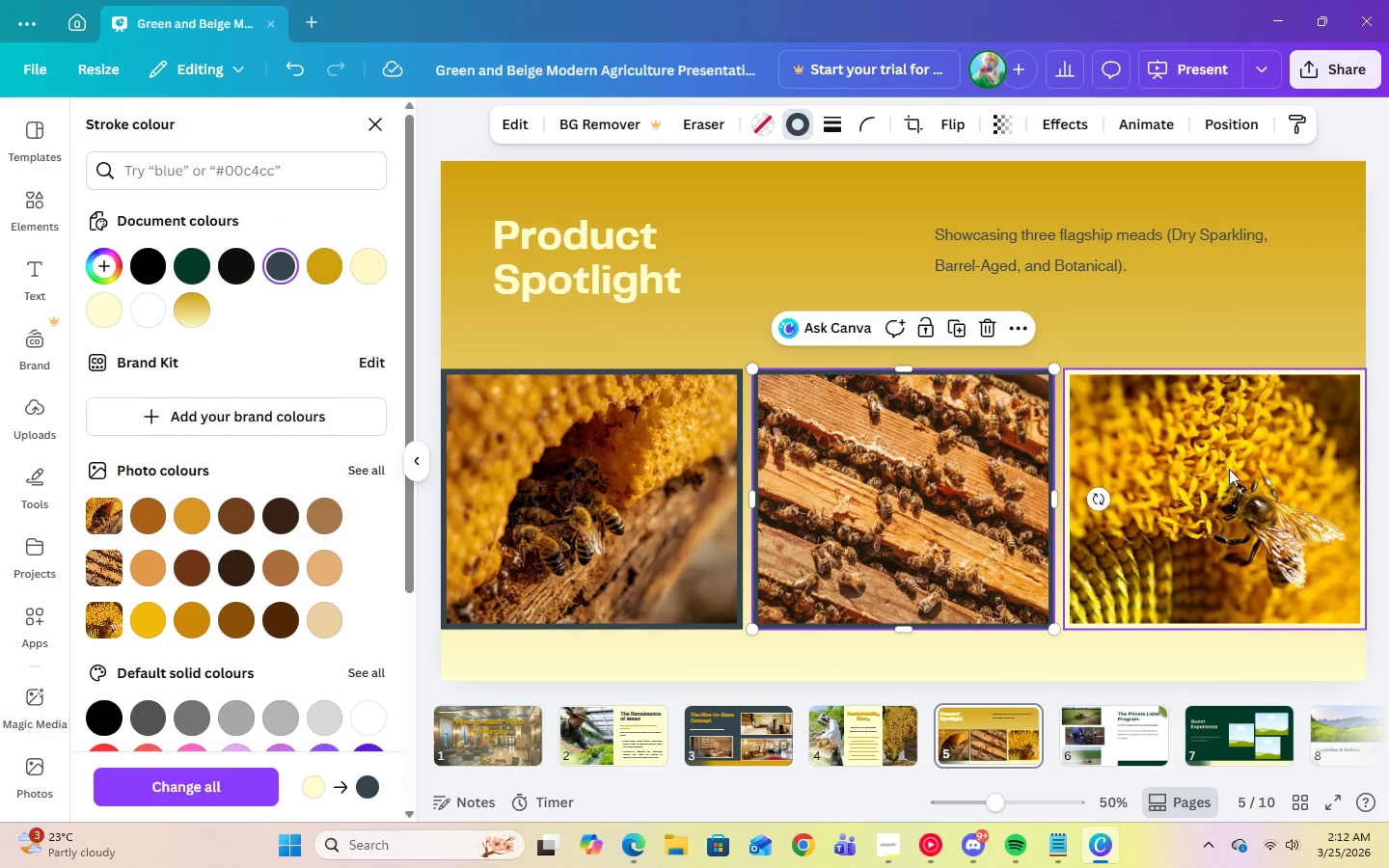 
left_click([1232, 469])
 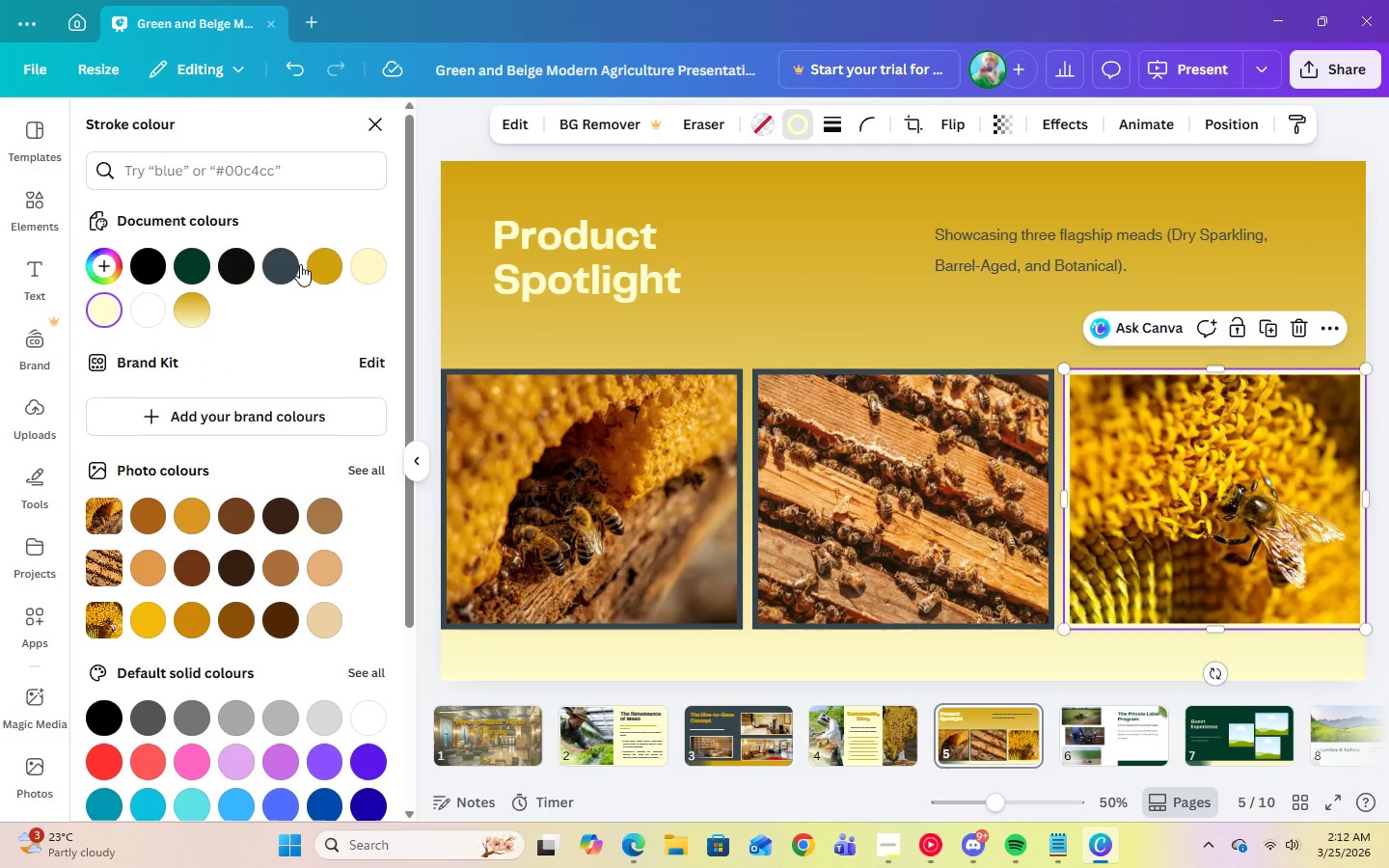 
left_click([291, 265])
 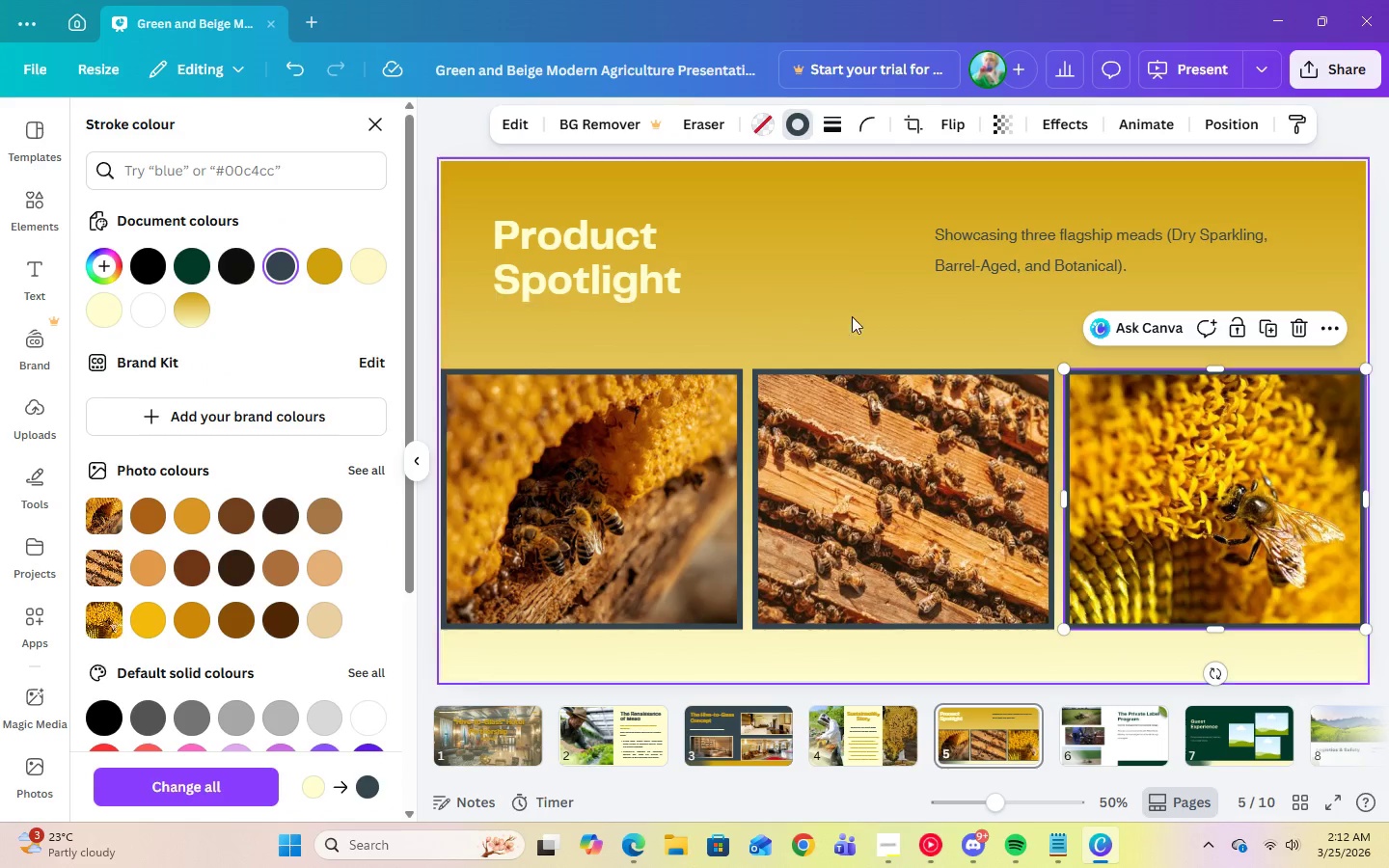 
left_click([860, 317])
 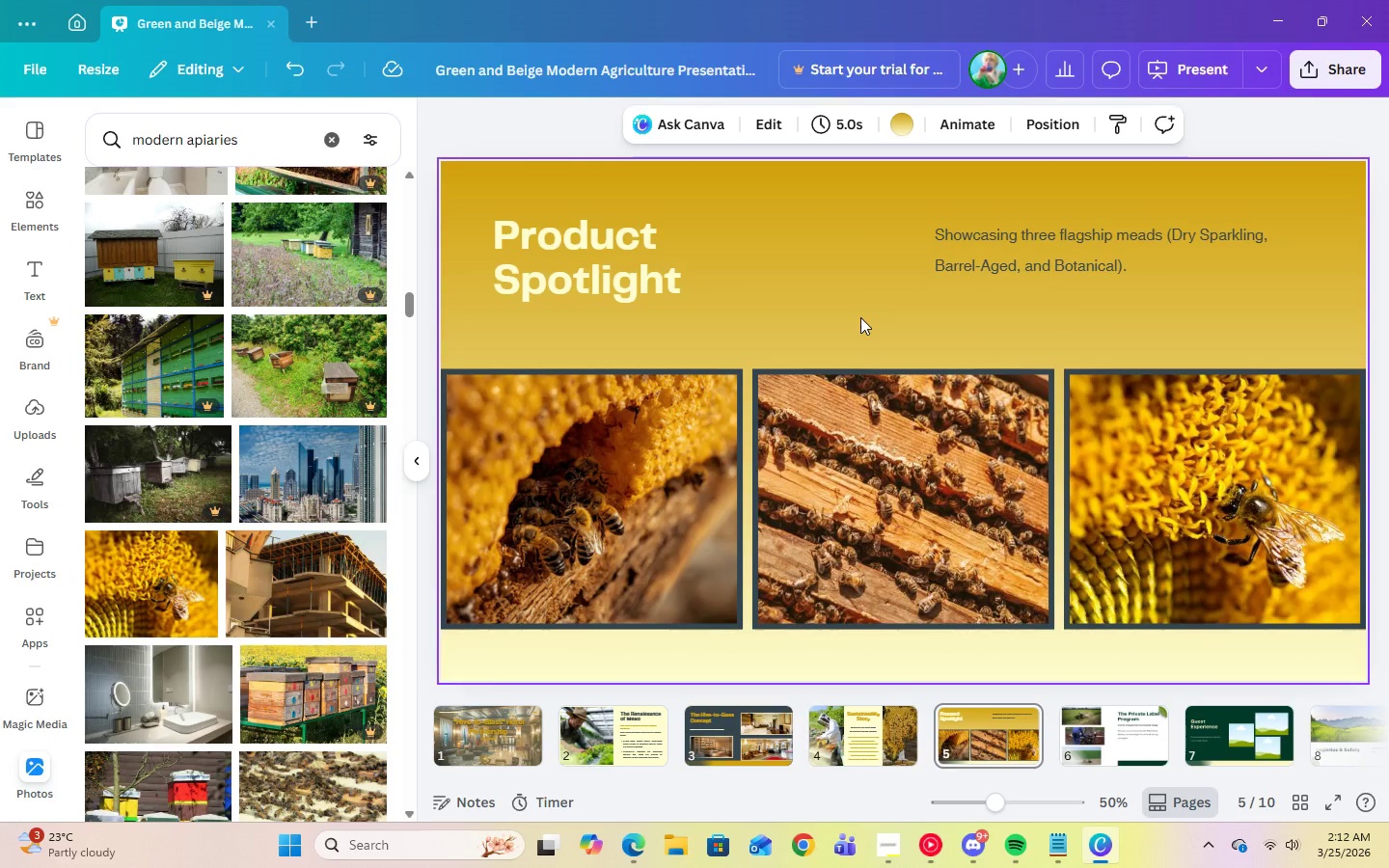 
left_click([725, 728])
 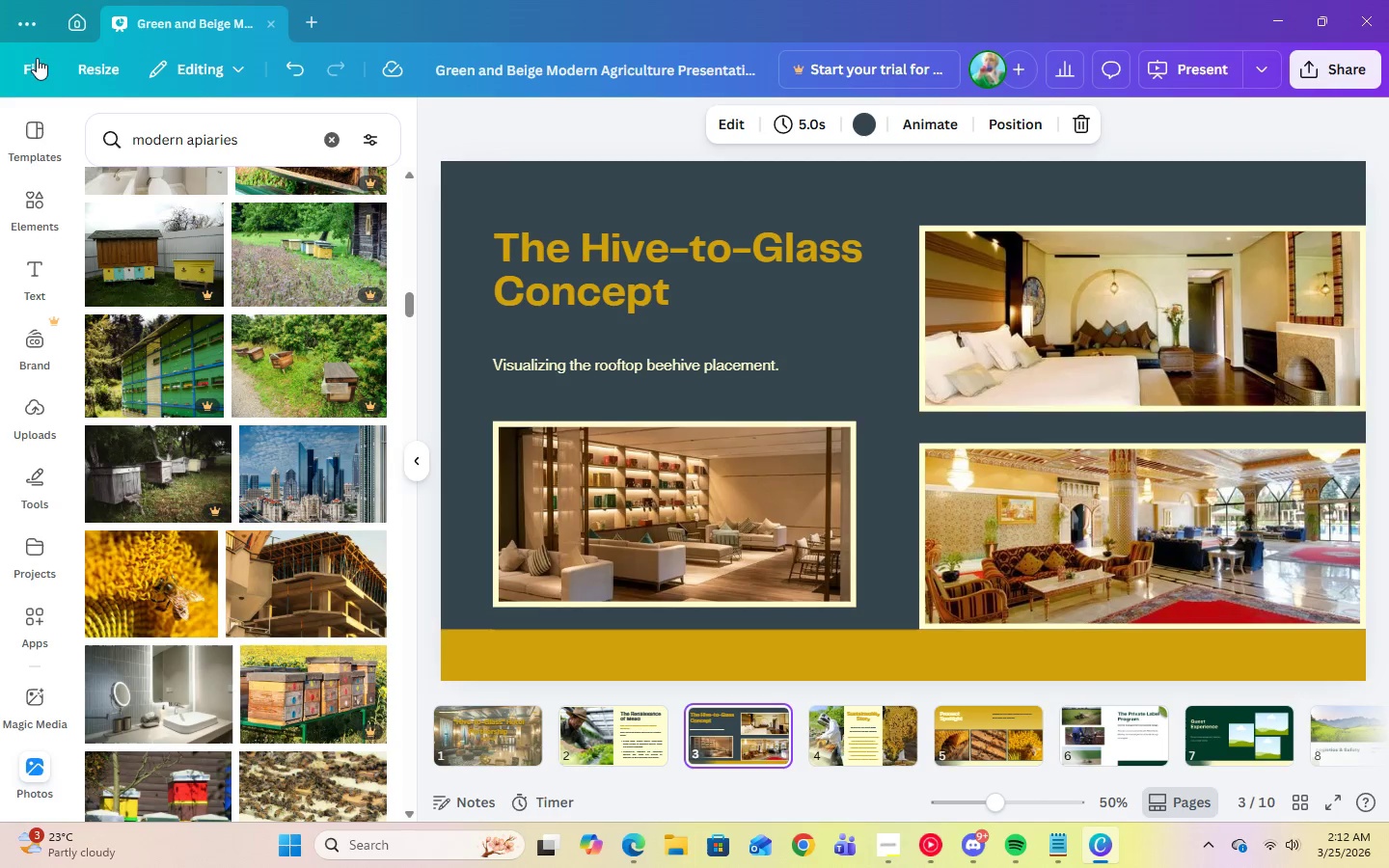 
wait(7.64)
 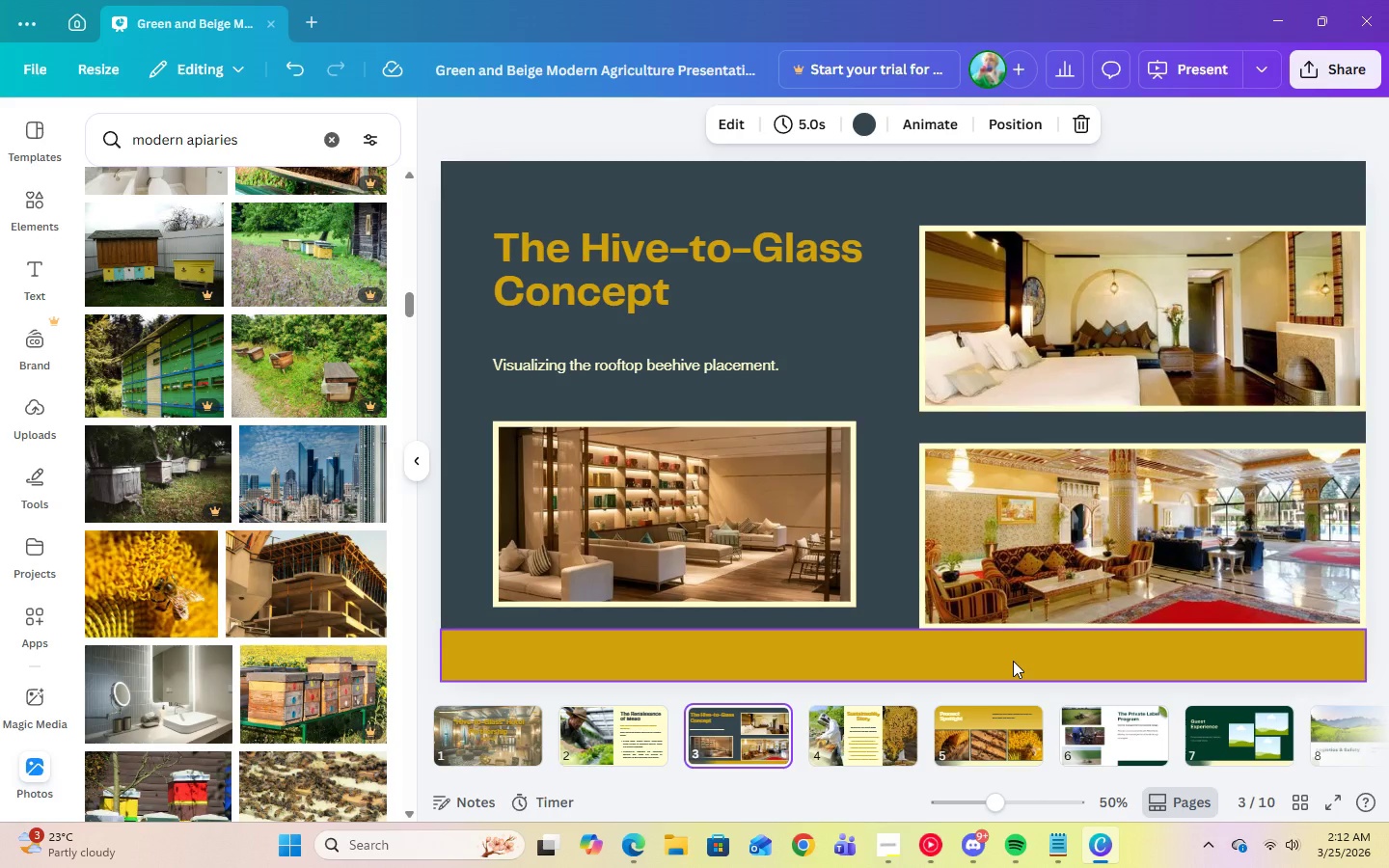 
left_click([652, 728])
 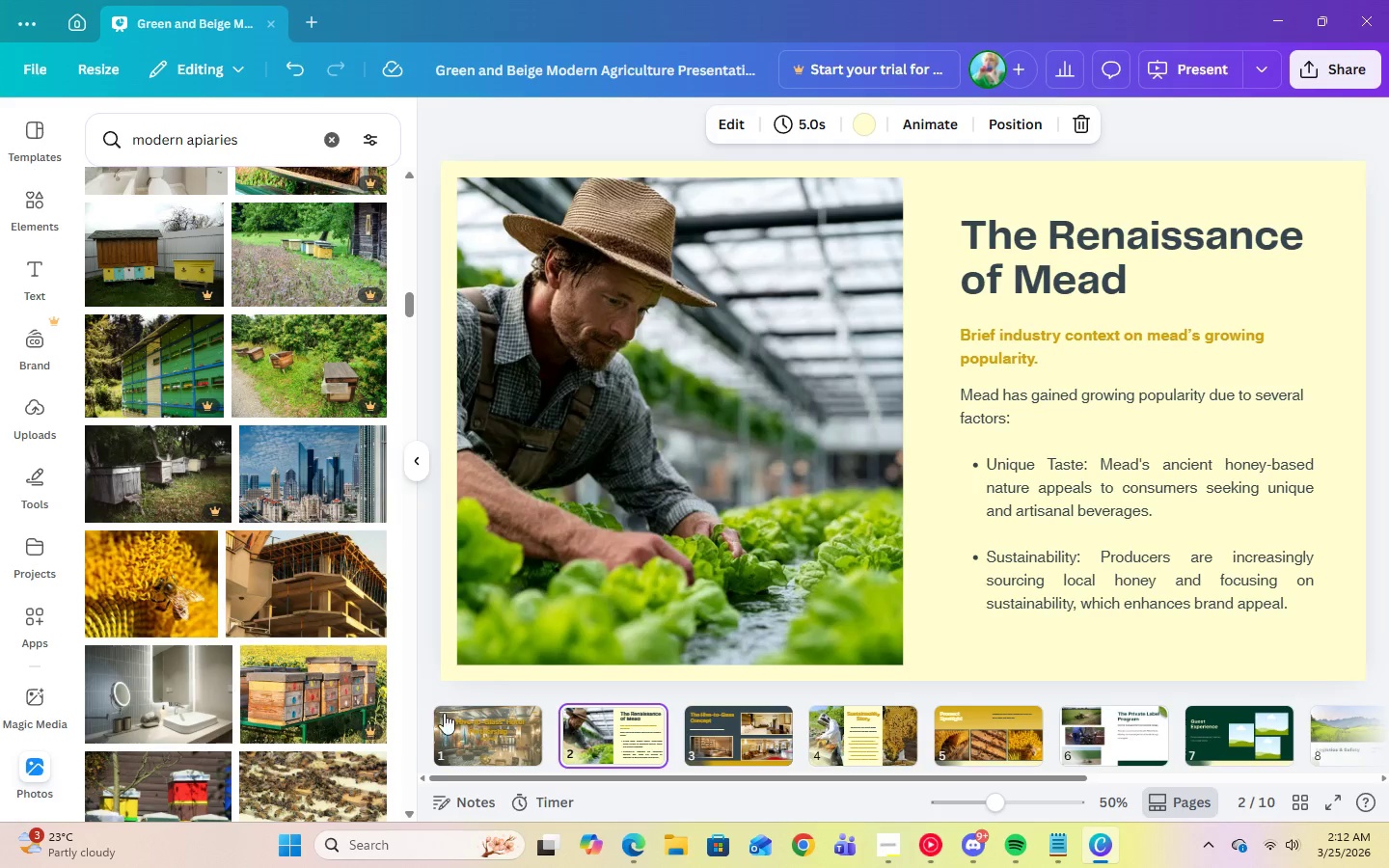 
left_click([555, 508])
 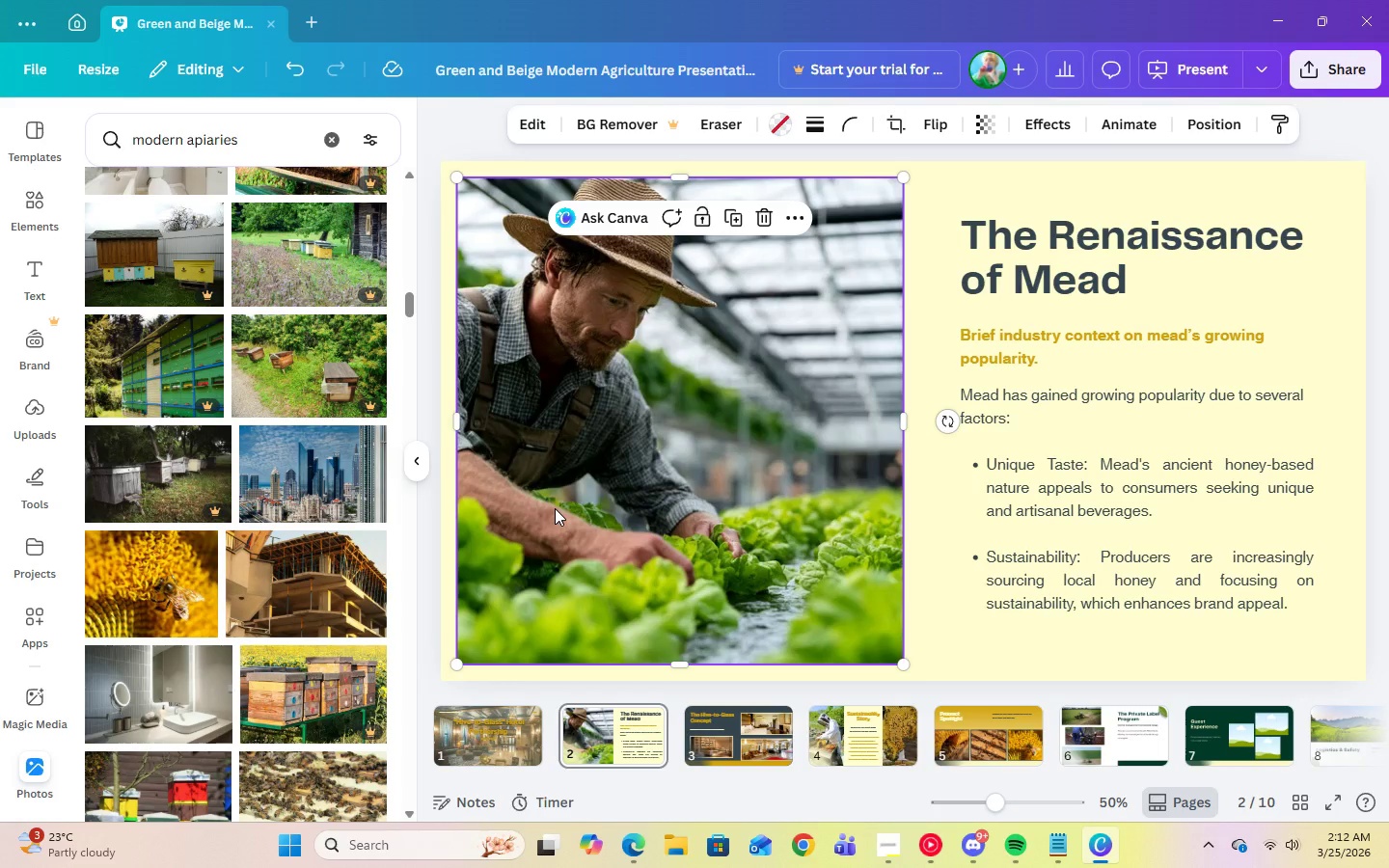 
key(Delete)
 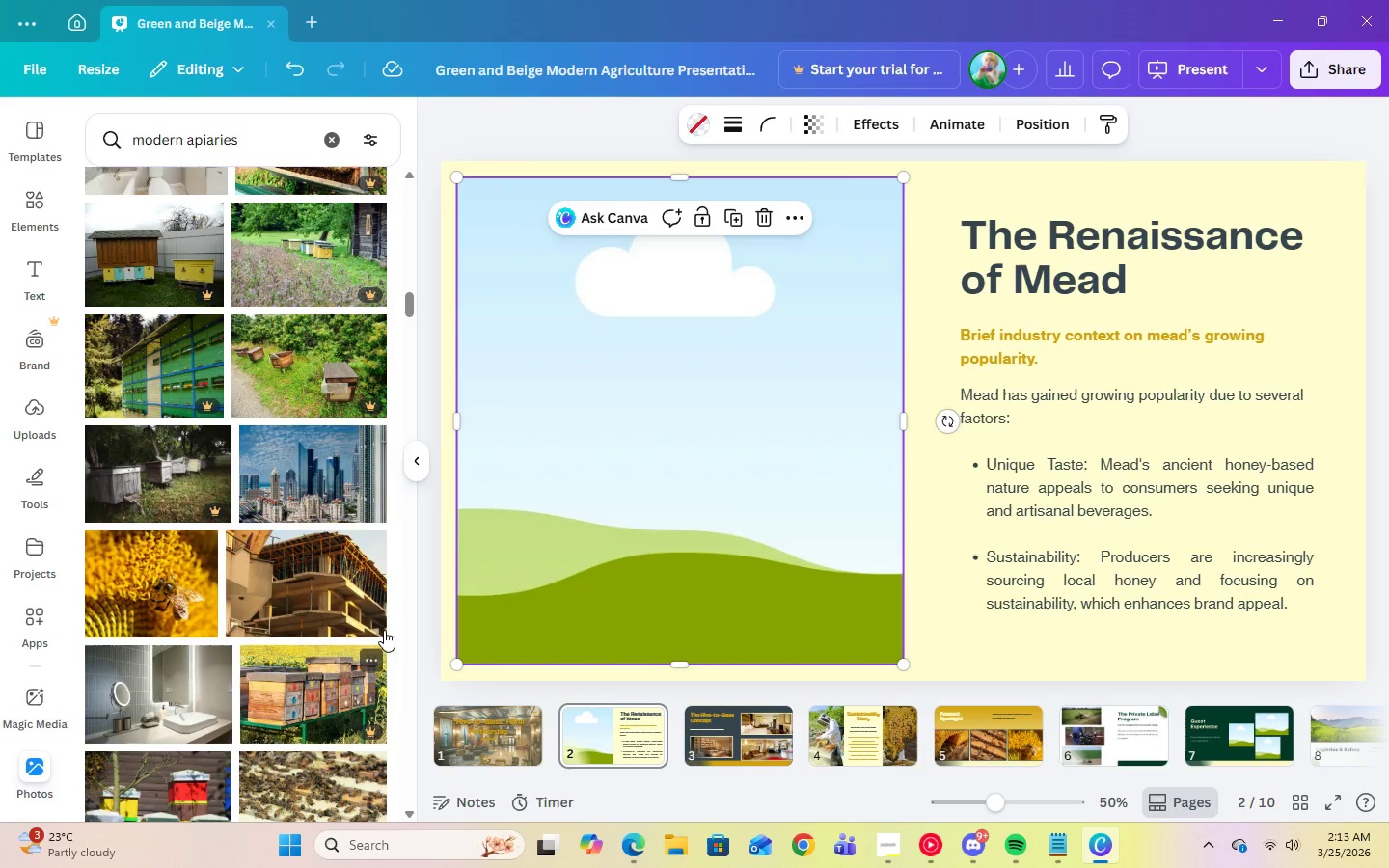 
wait(5.2)
 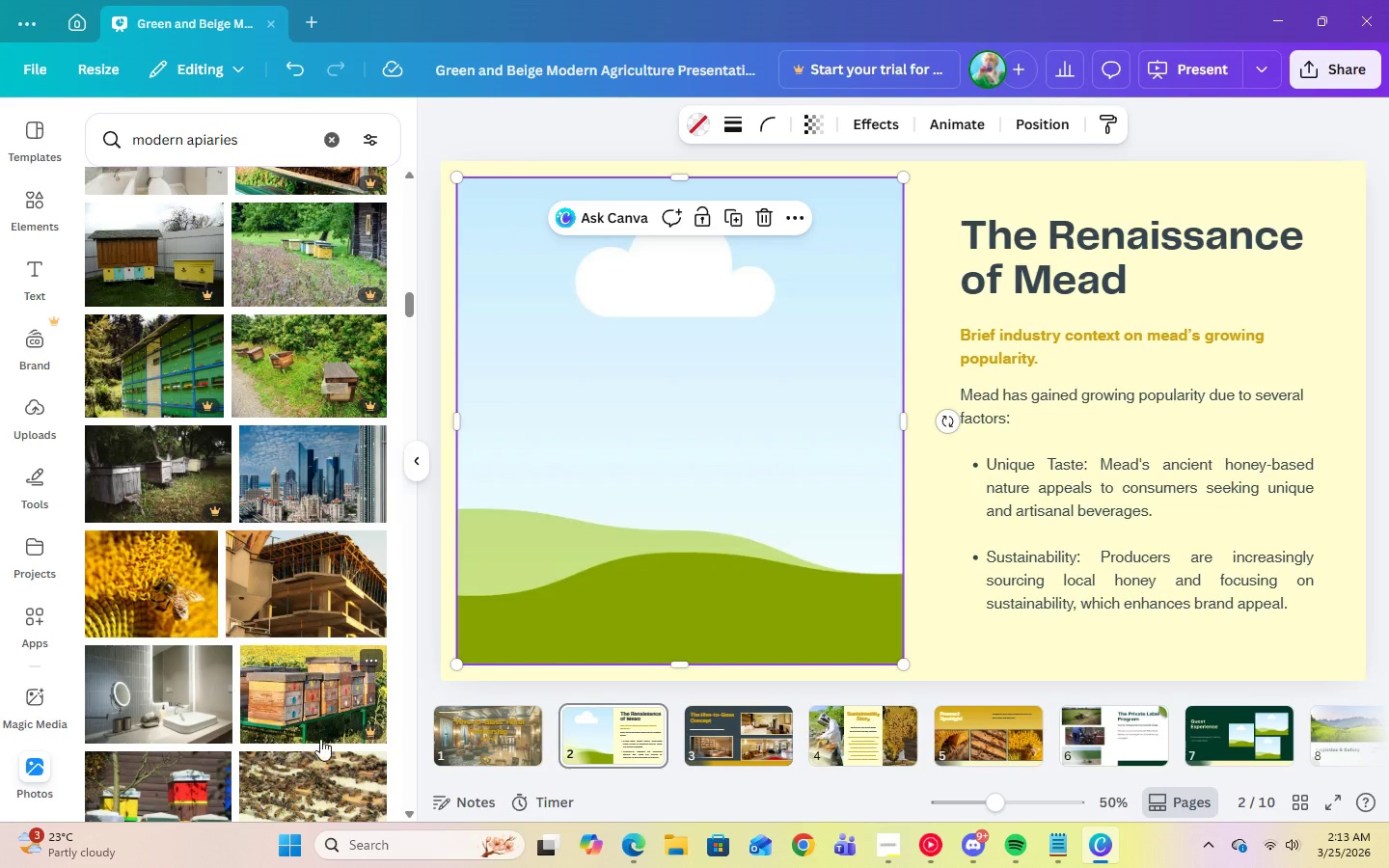 
scroll: coordinate [256, 455], scroll_direction: up, amount: 5.0
 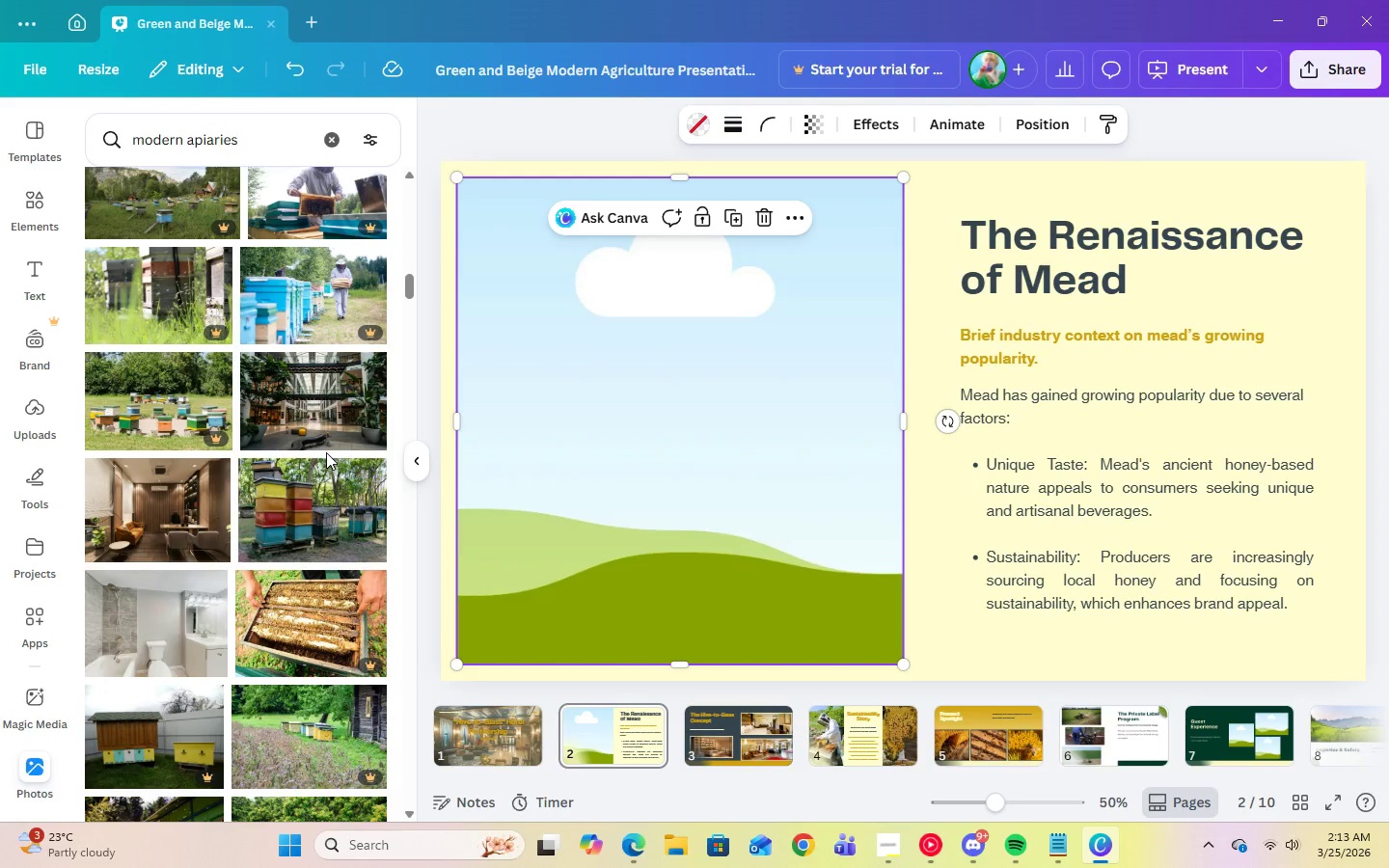 
scroll: coordinate [353, 670], scroll_direction: down, amount: 17.0
 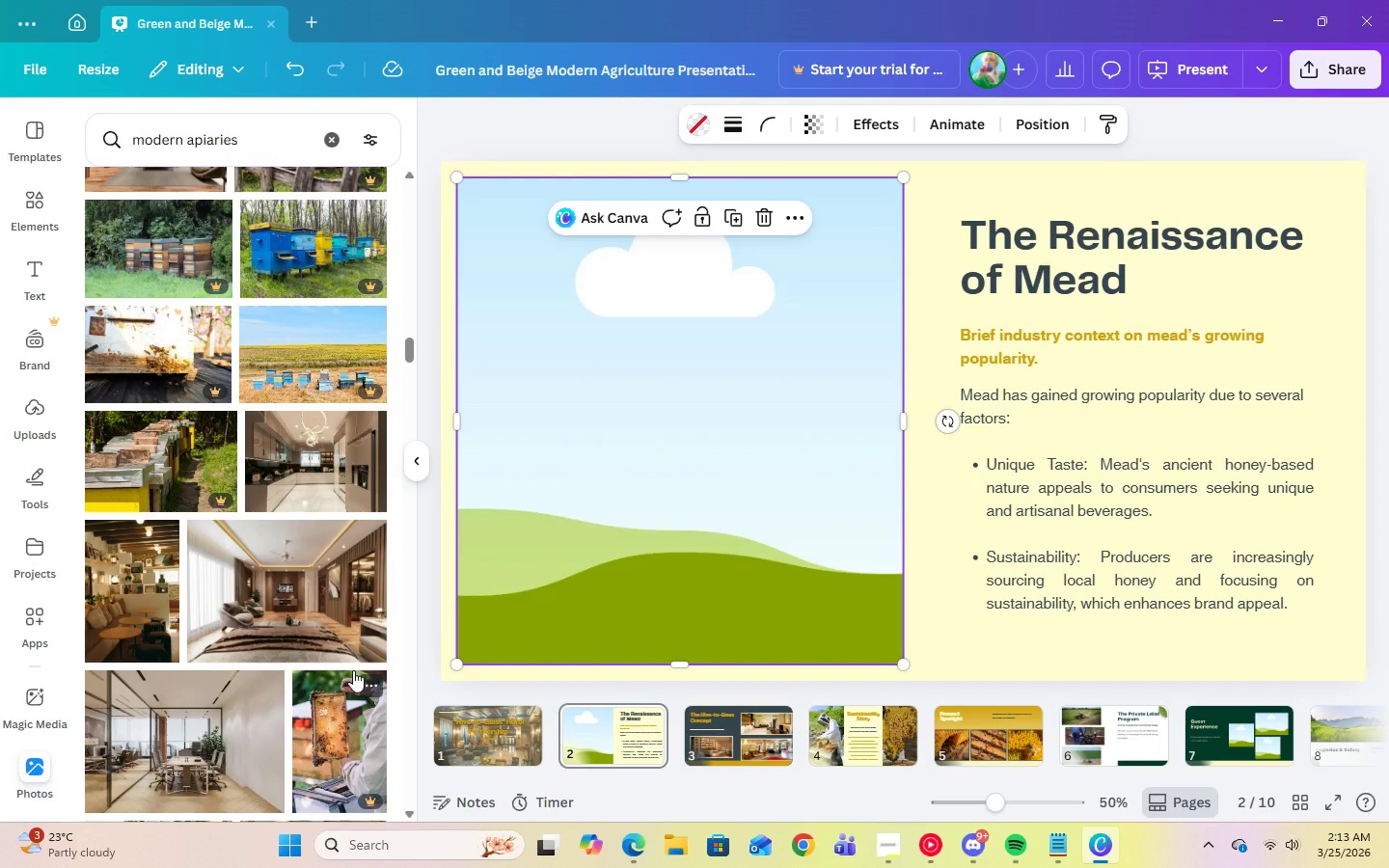 
scroll: coordinate [357, 653], scroll_direction: down, amount: 13.0
 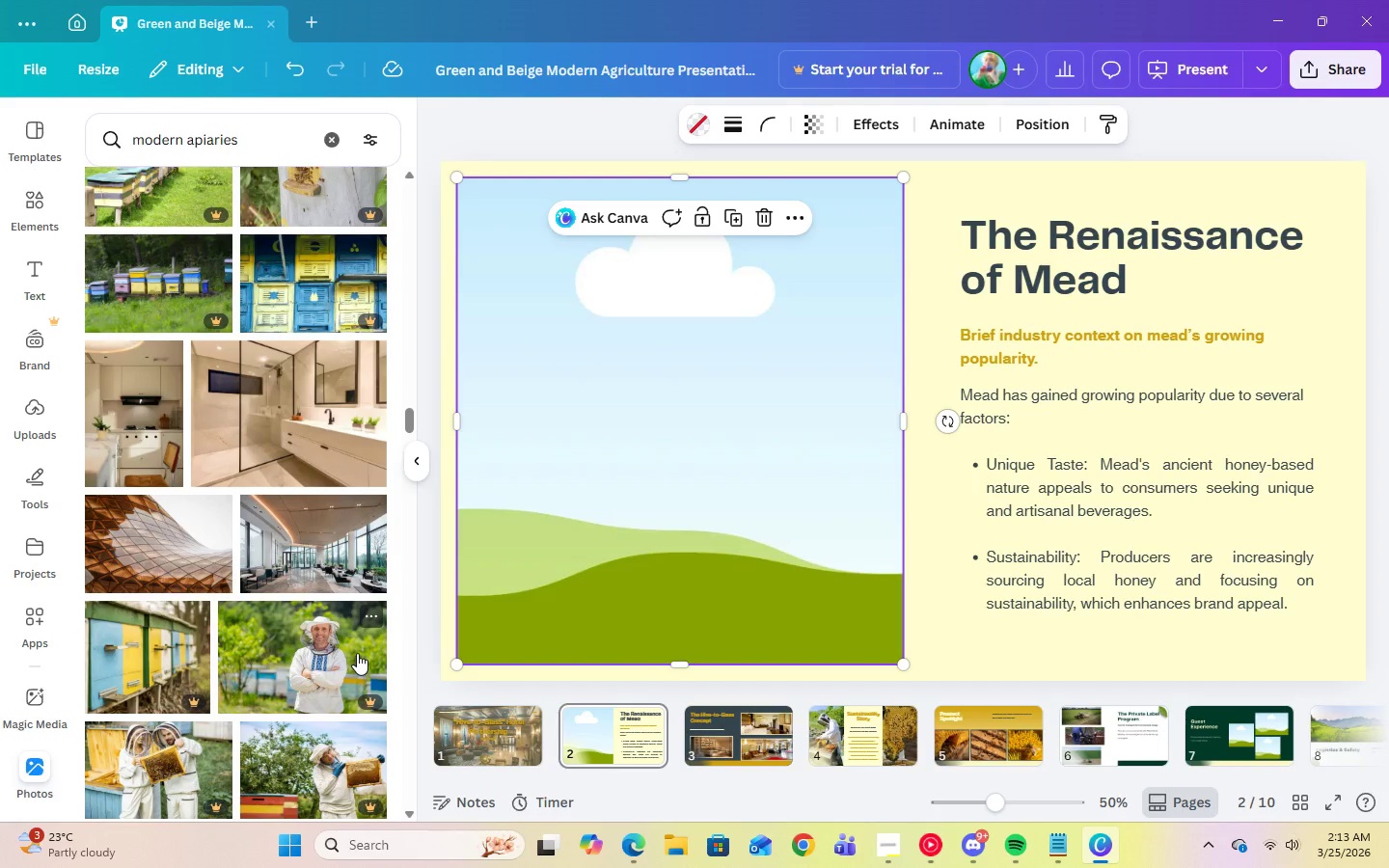 
scroll: coordinate [357, 653], scroll_direction: down, amount: 8.0
 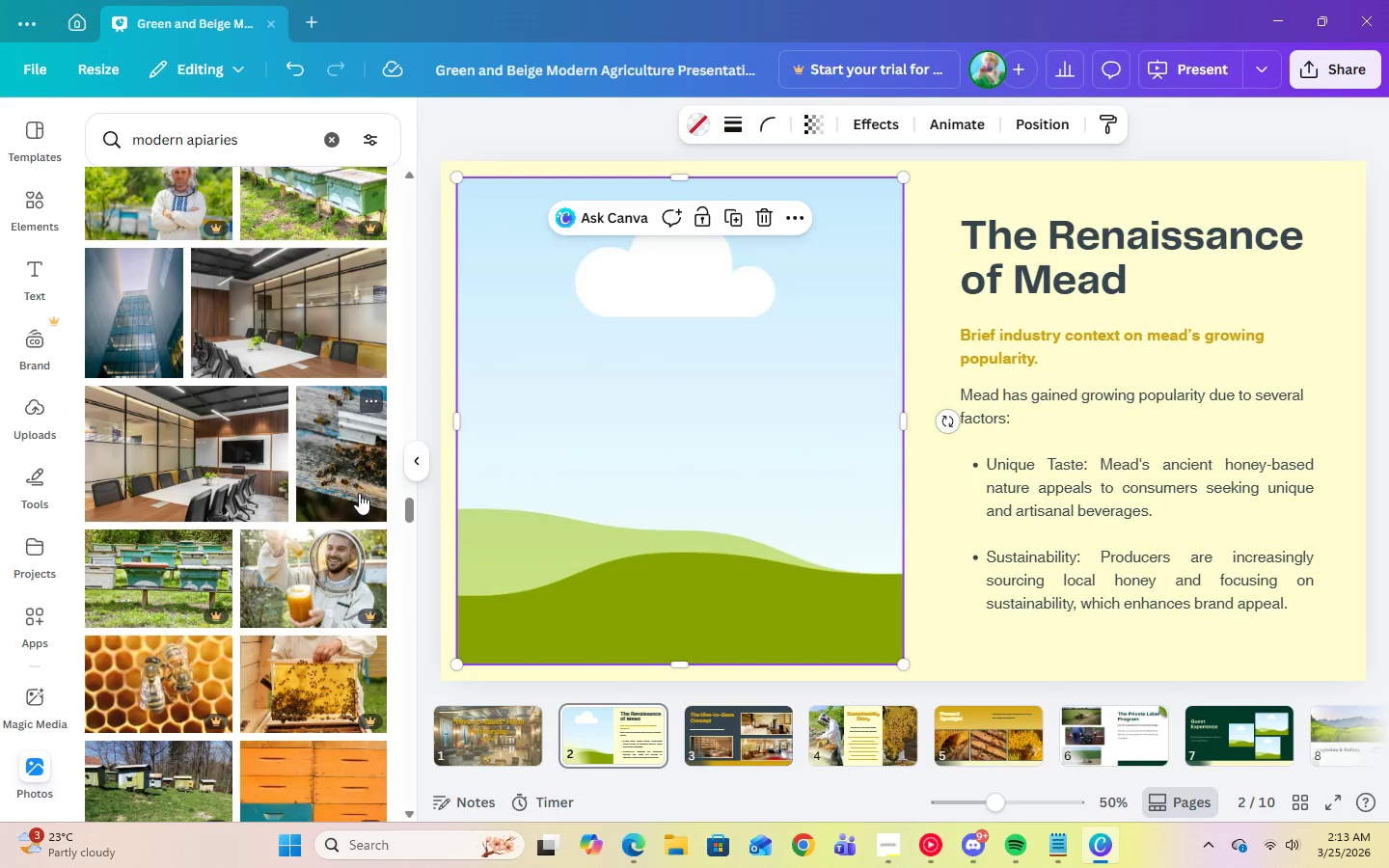 
wait(6.42)
 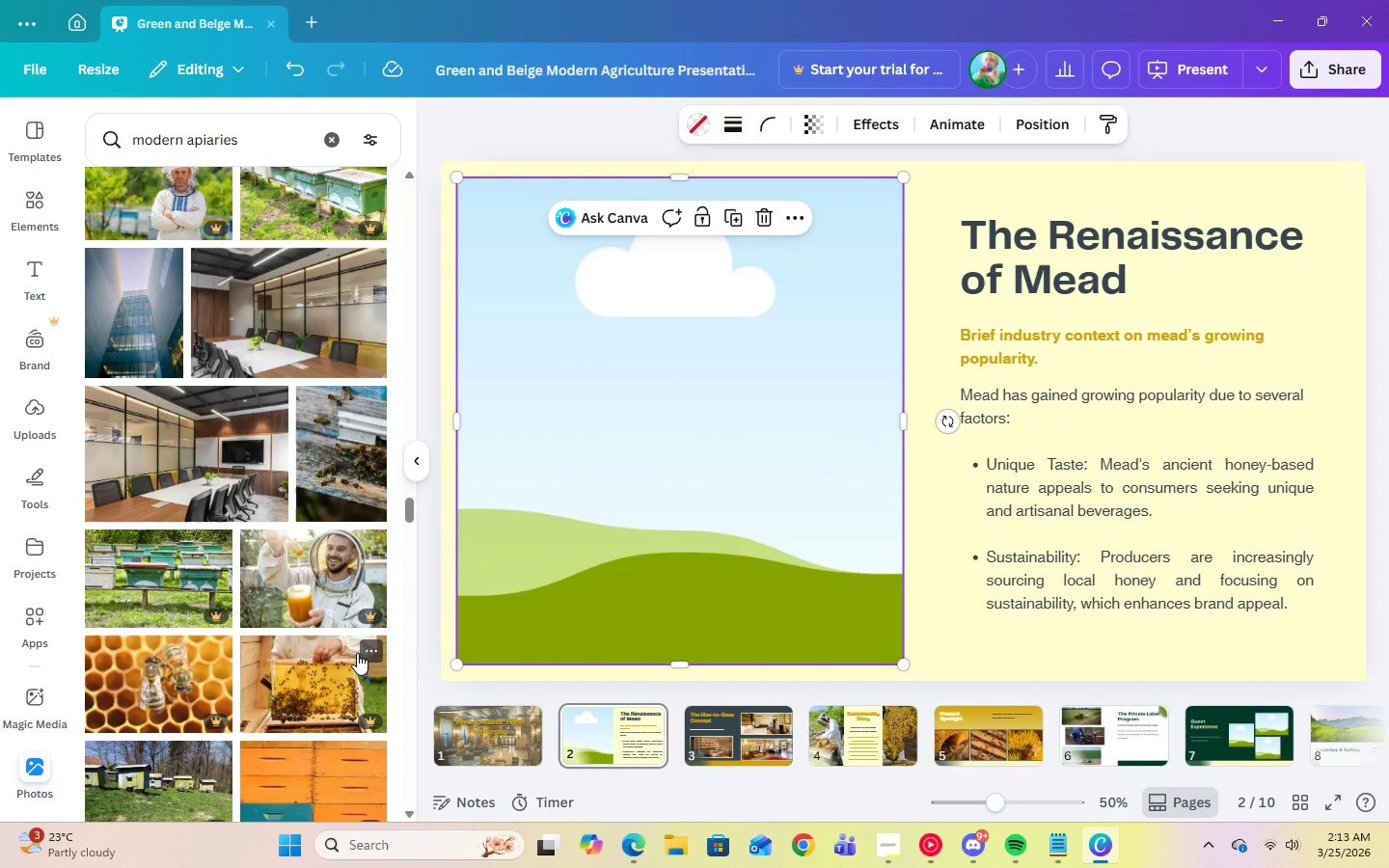 
scroll: coordinate [357, 494], scroll_direction: down, amount: 3.0
 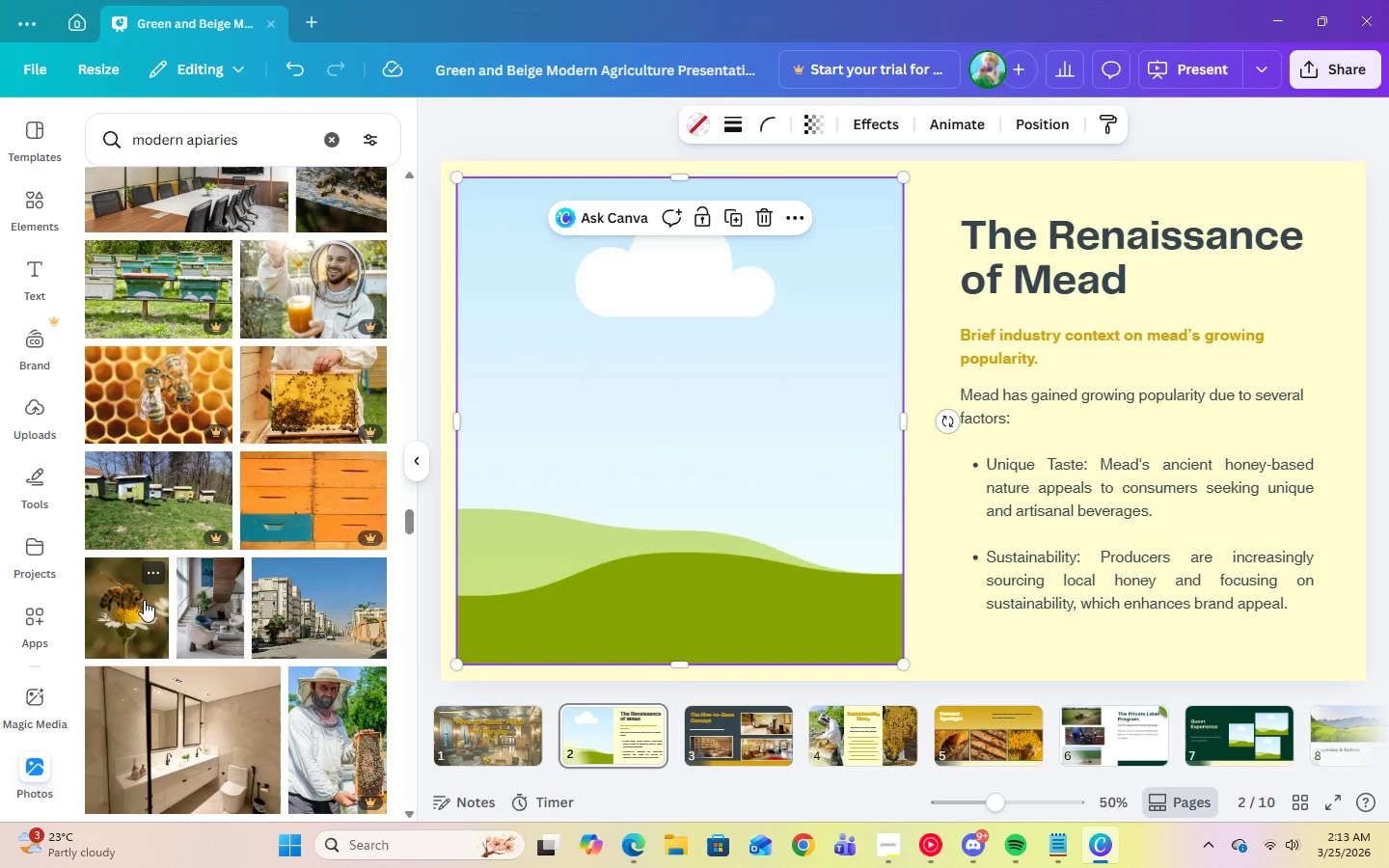 
left_click([111, 623])
 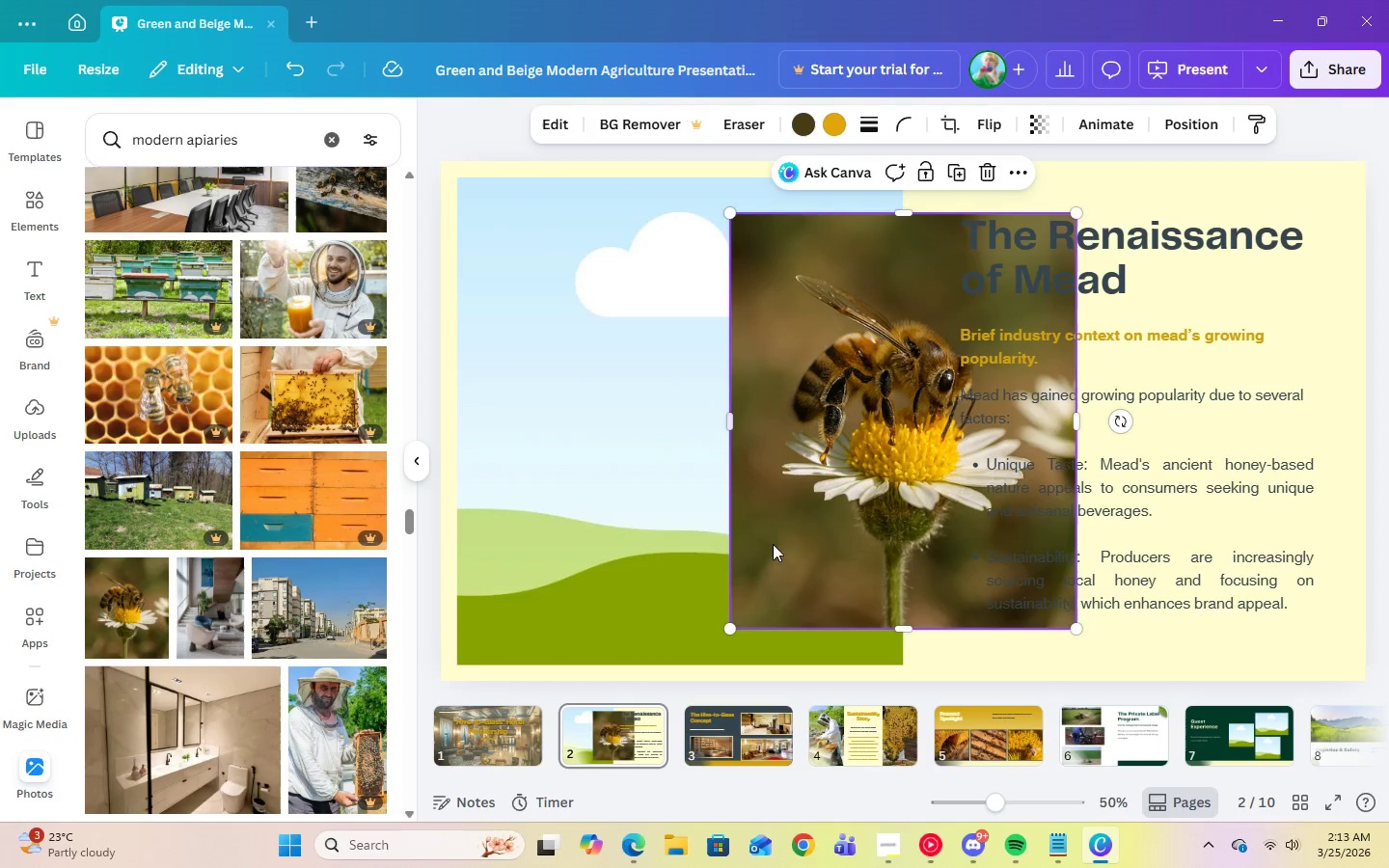 
left_click_drag(start_coordinate=[799, 543], to_coordinate=[705, 532])
 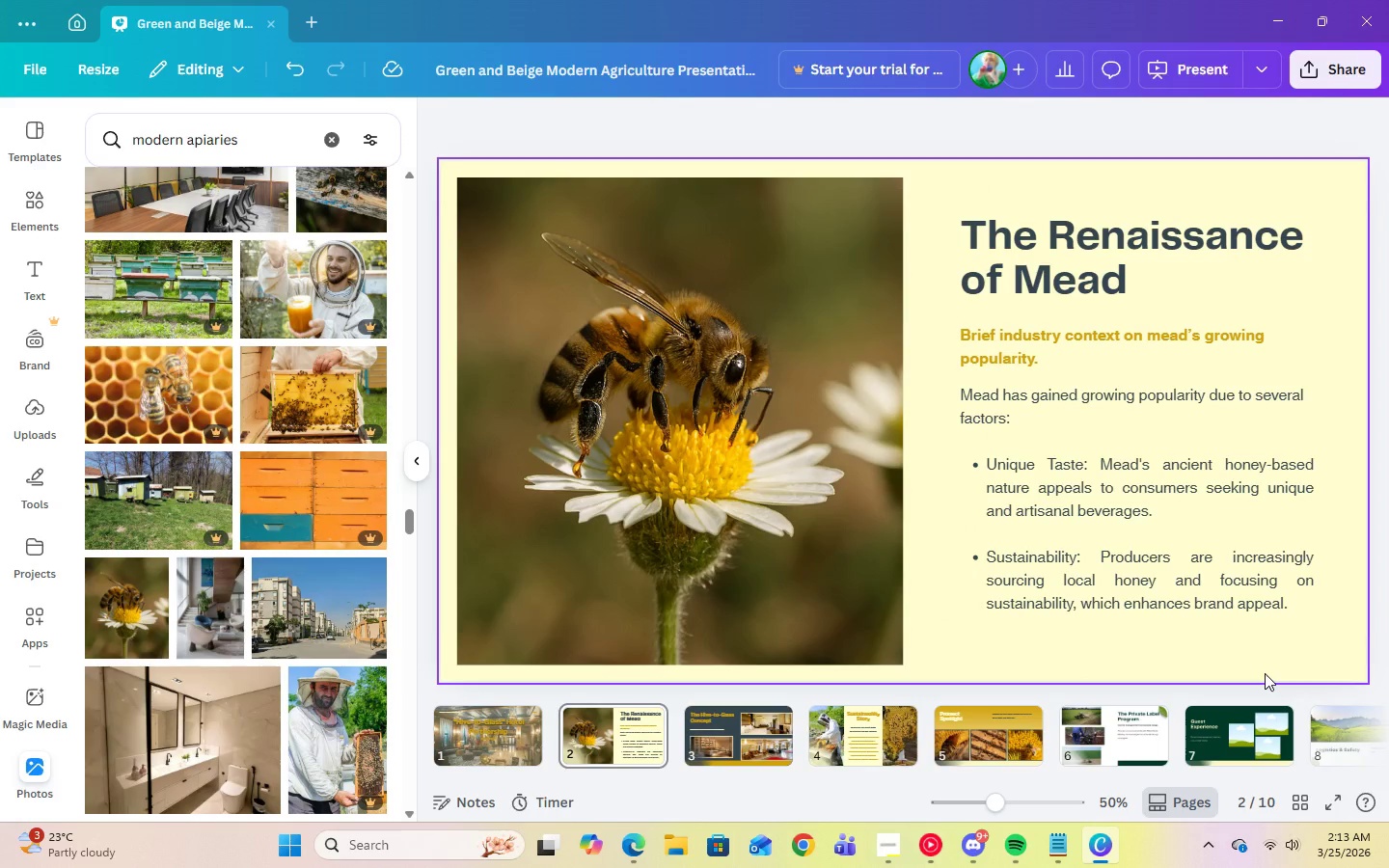 
left_click([861, 346])
 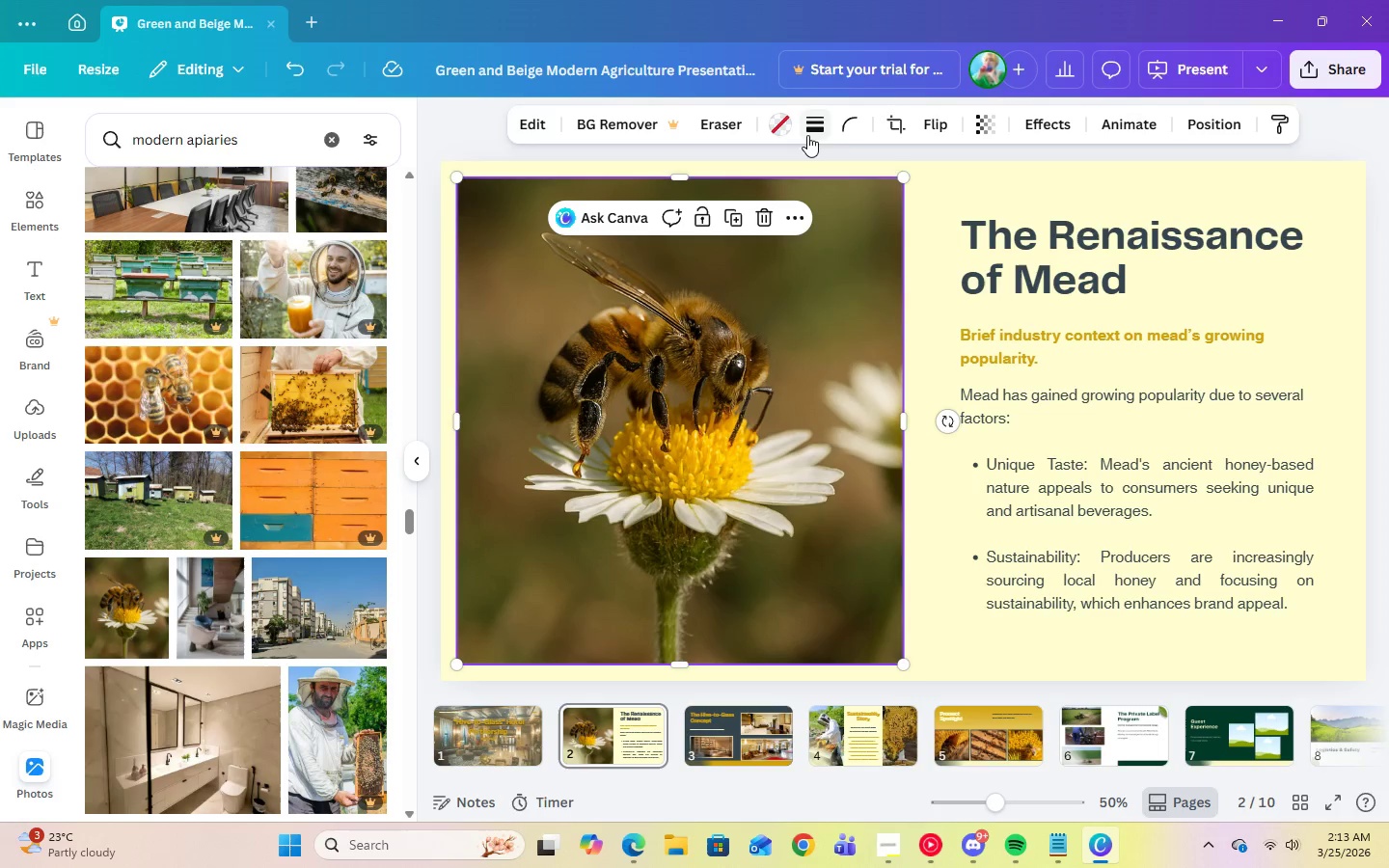 
left_click([807, 135])
 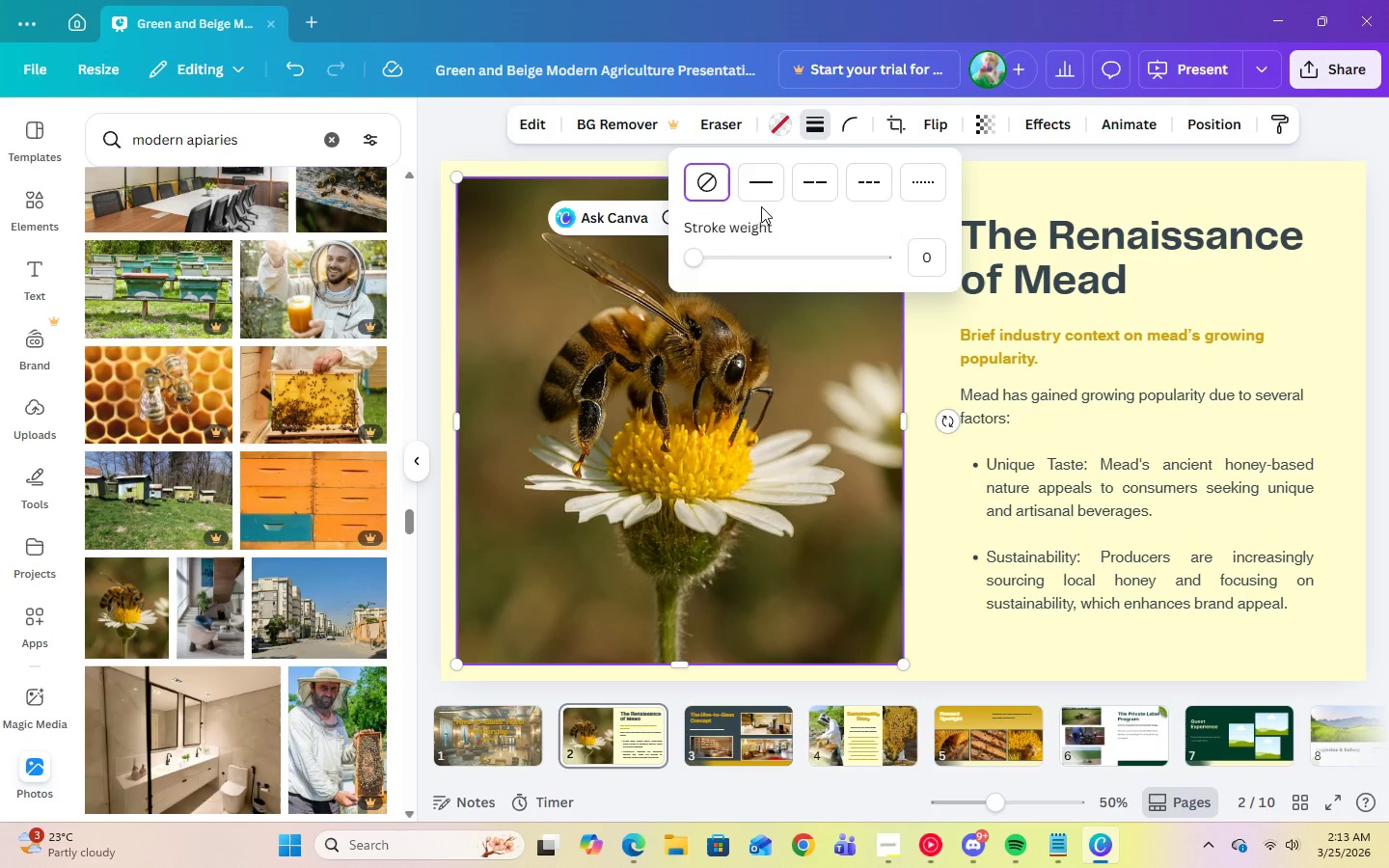 
left_click([761, 192])
 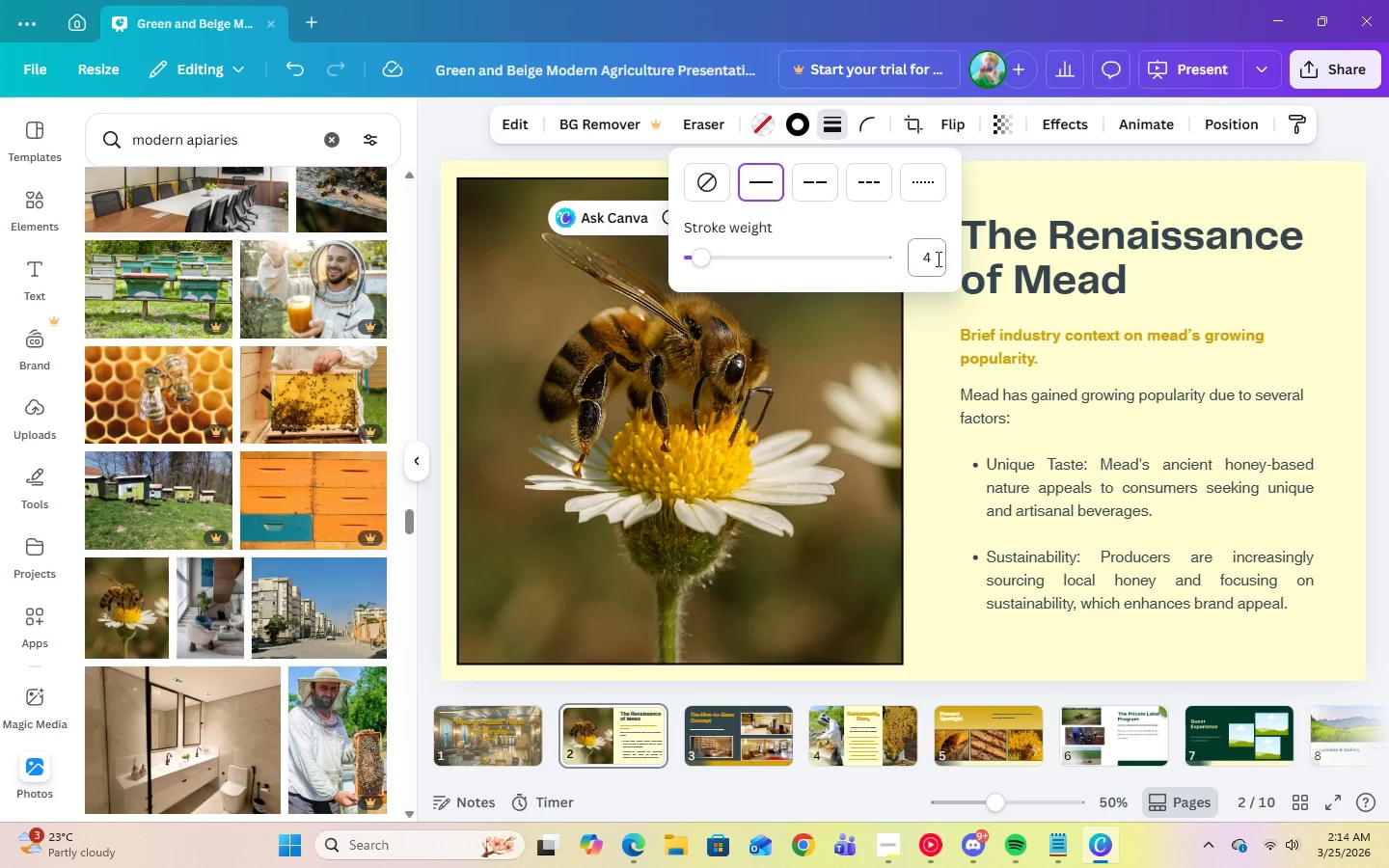 
left_click([935, 258])
 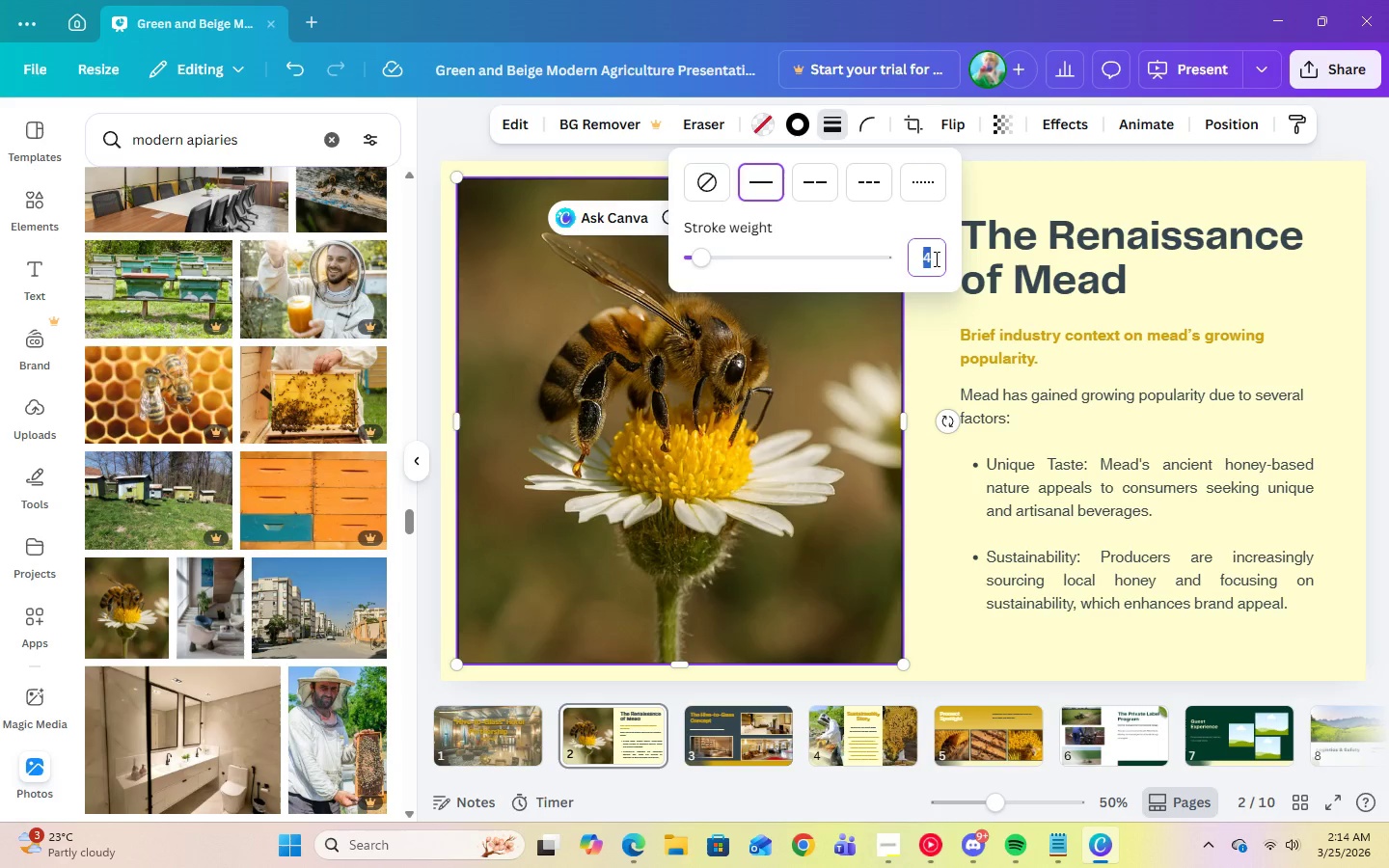 
key(Numpad1)
 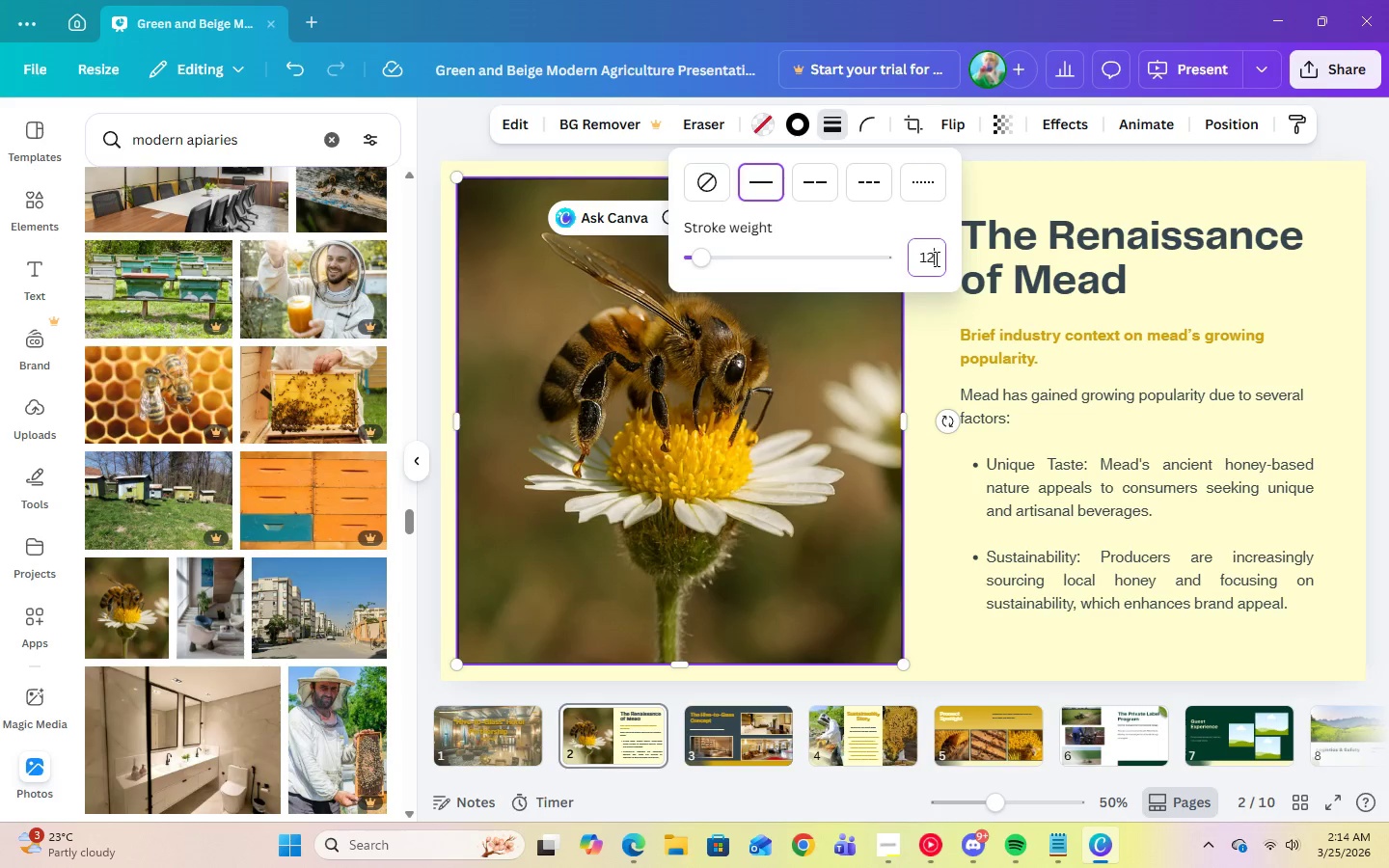 
key(Numpad2)
 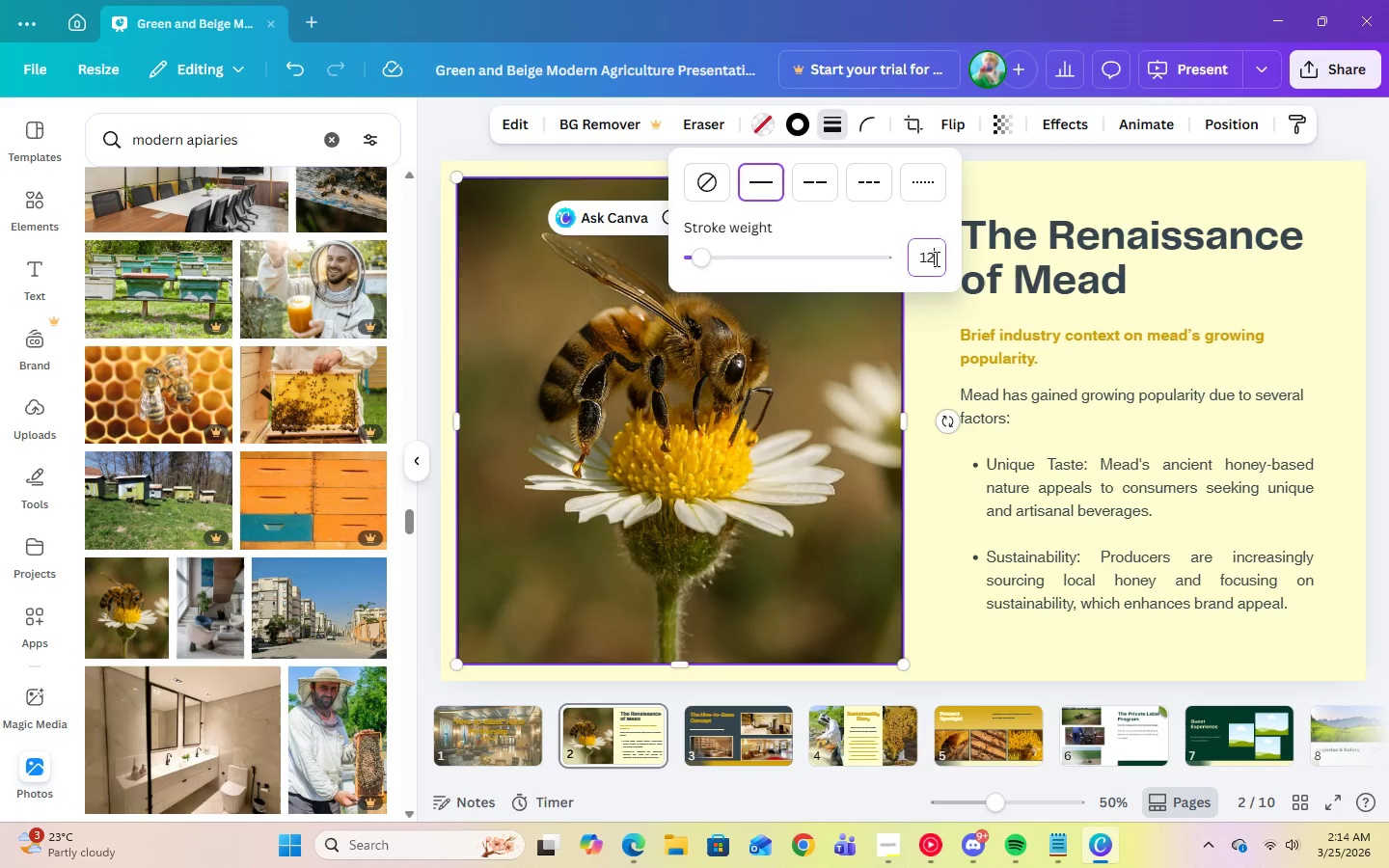 
key(Enter)
 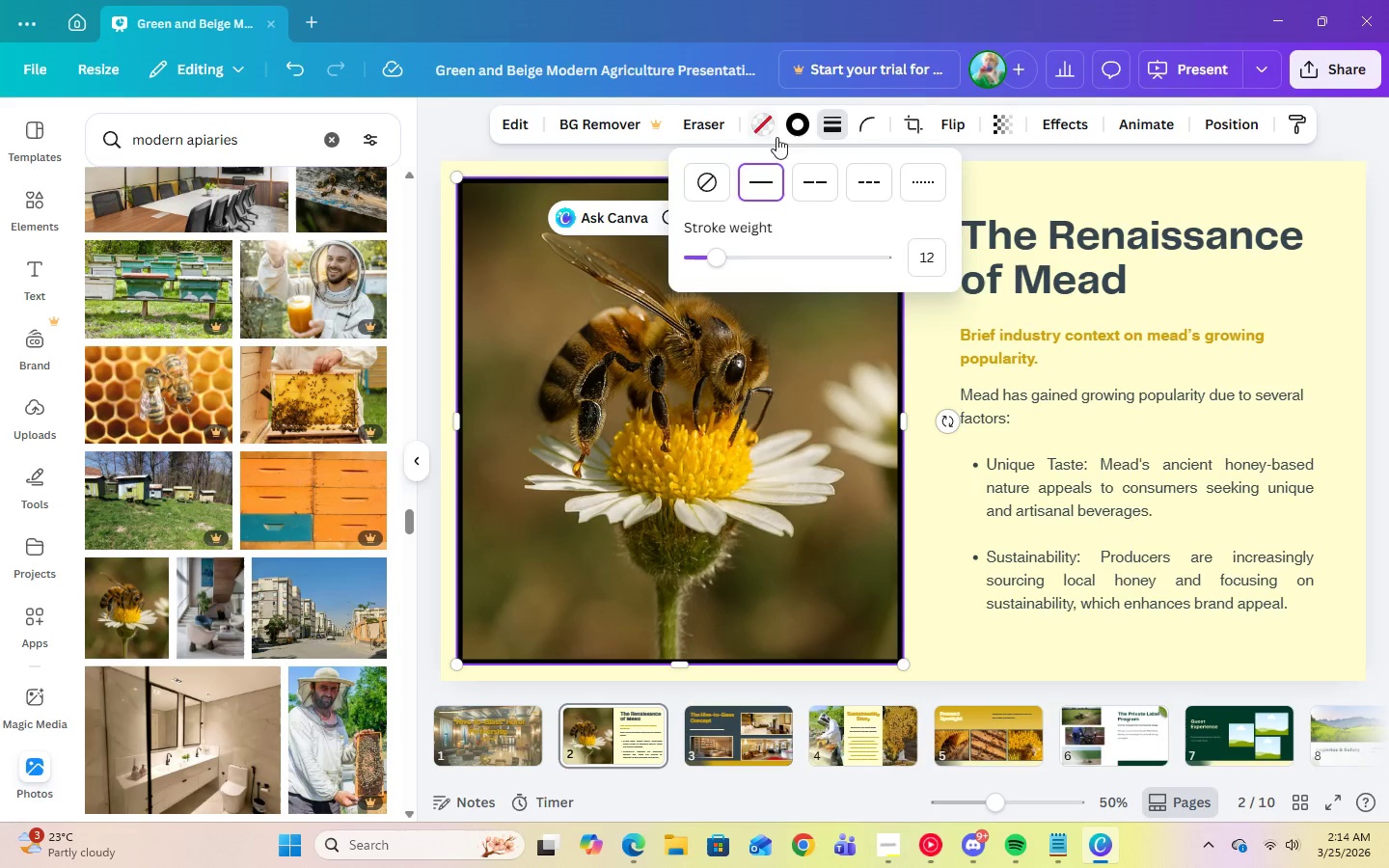 
left_click([807, 134])
 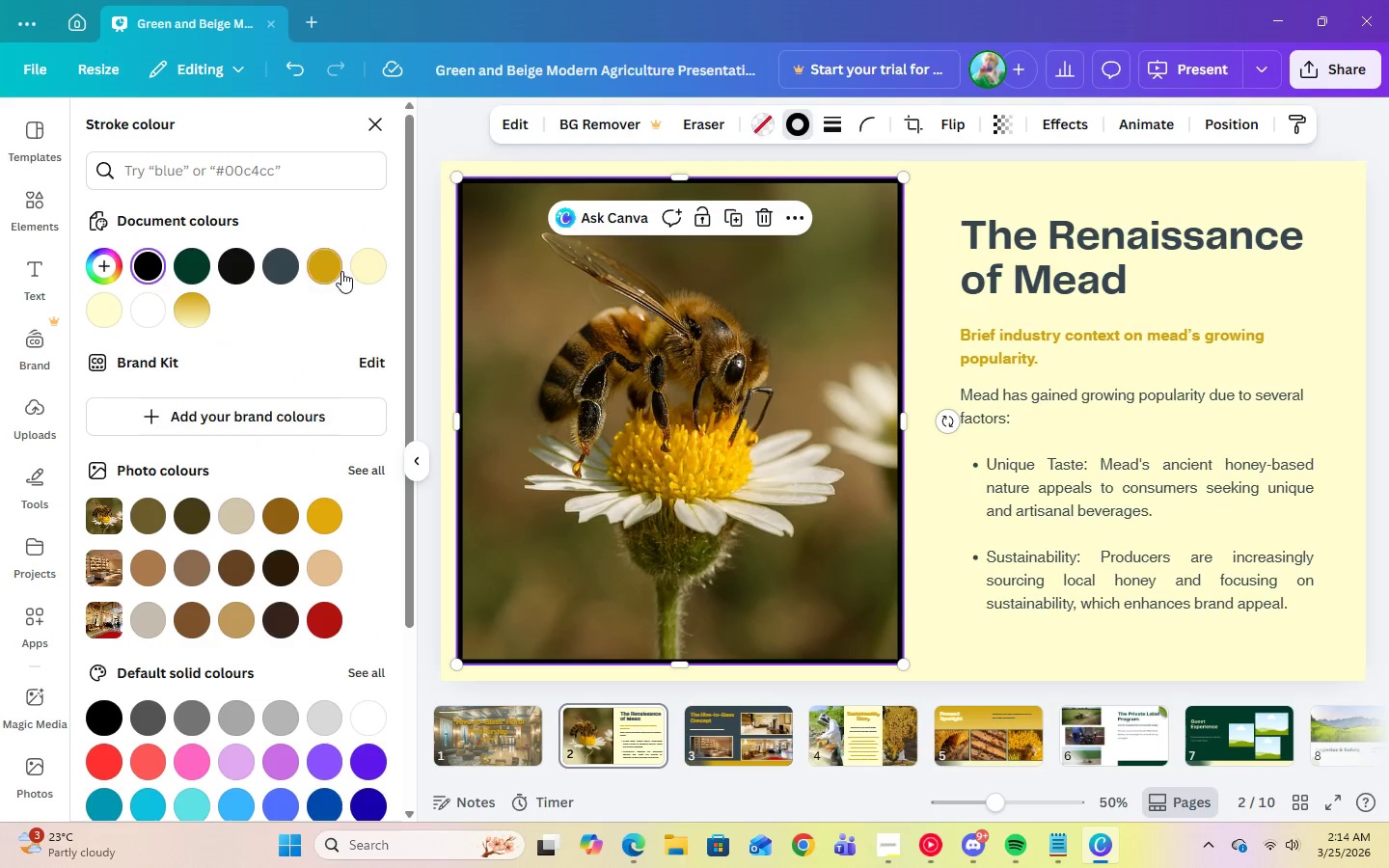 
left_click([340, 271])
 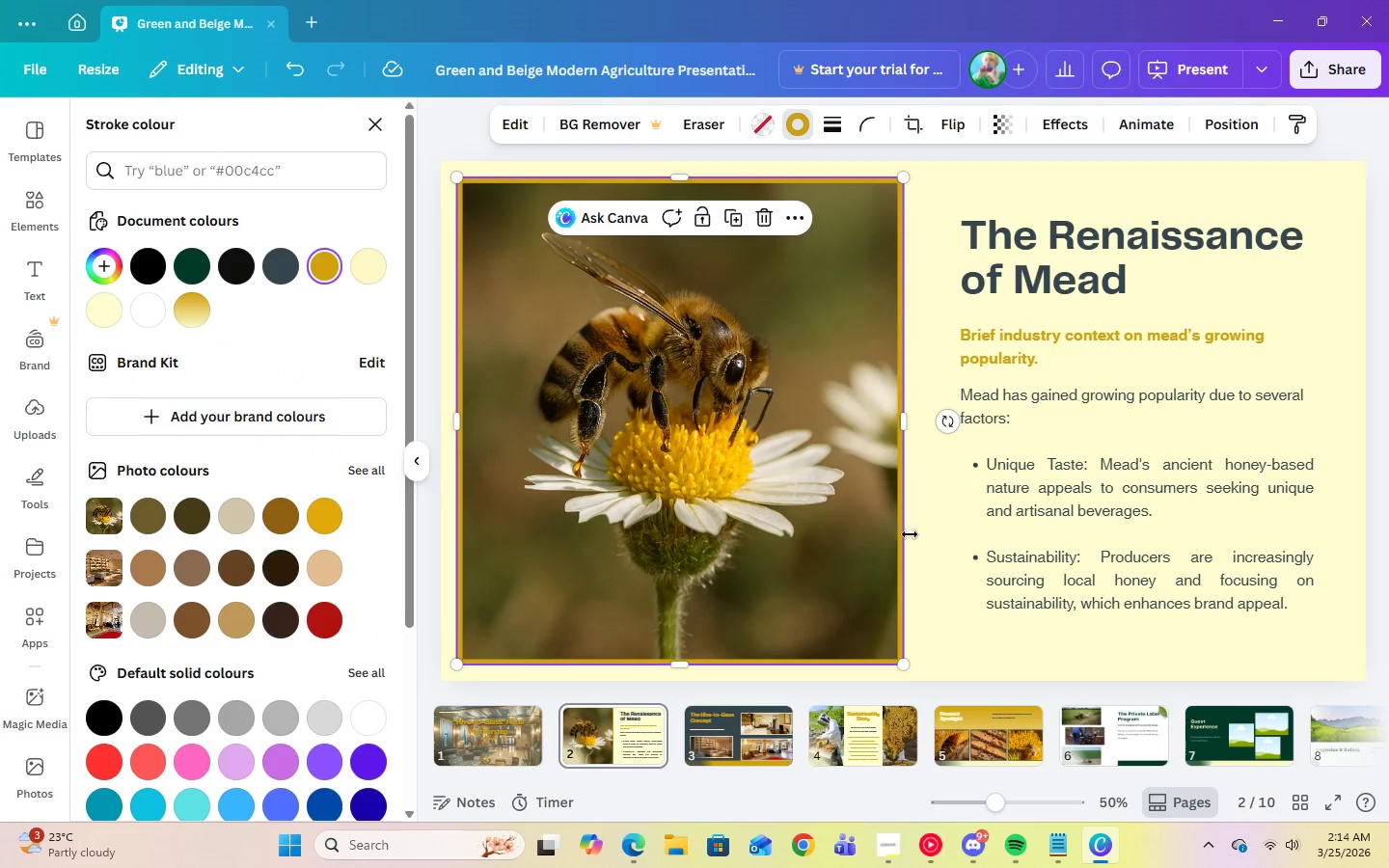 
left_click([939, 542])
 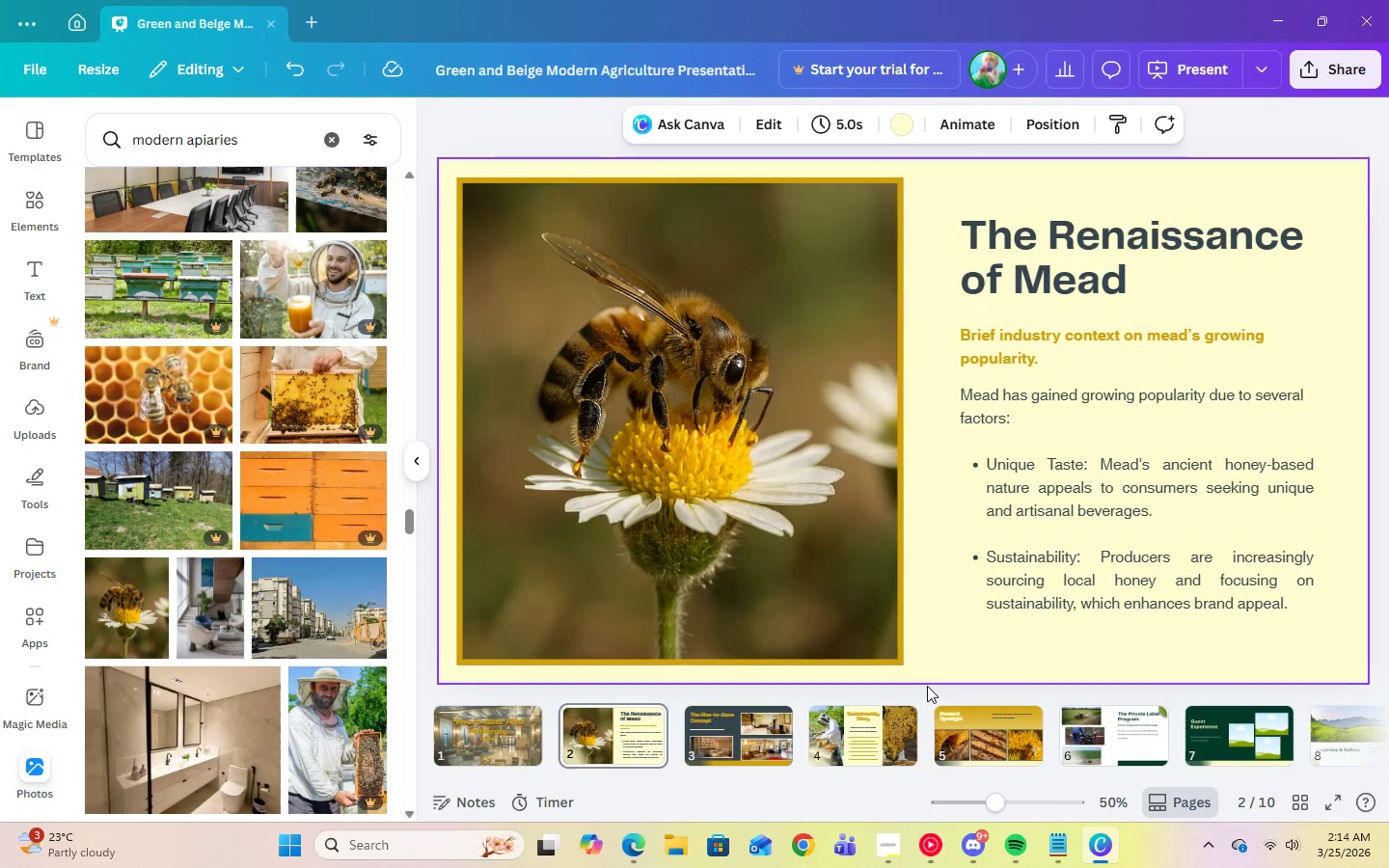 
left_click([745, 757])
 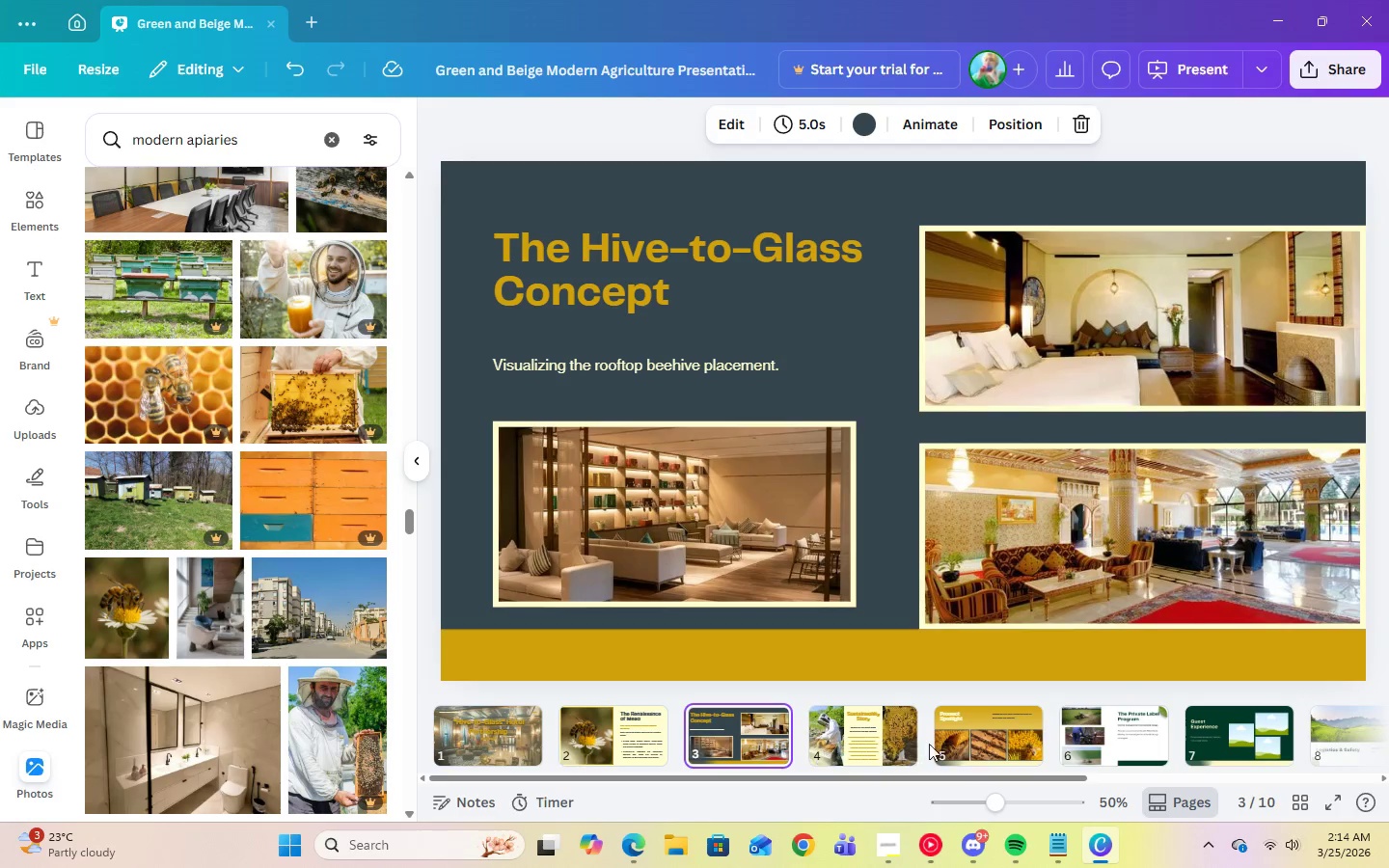 
left_click([949, 744])
 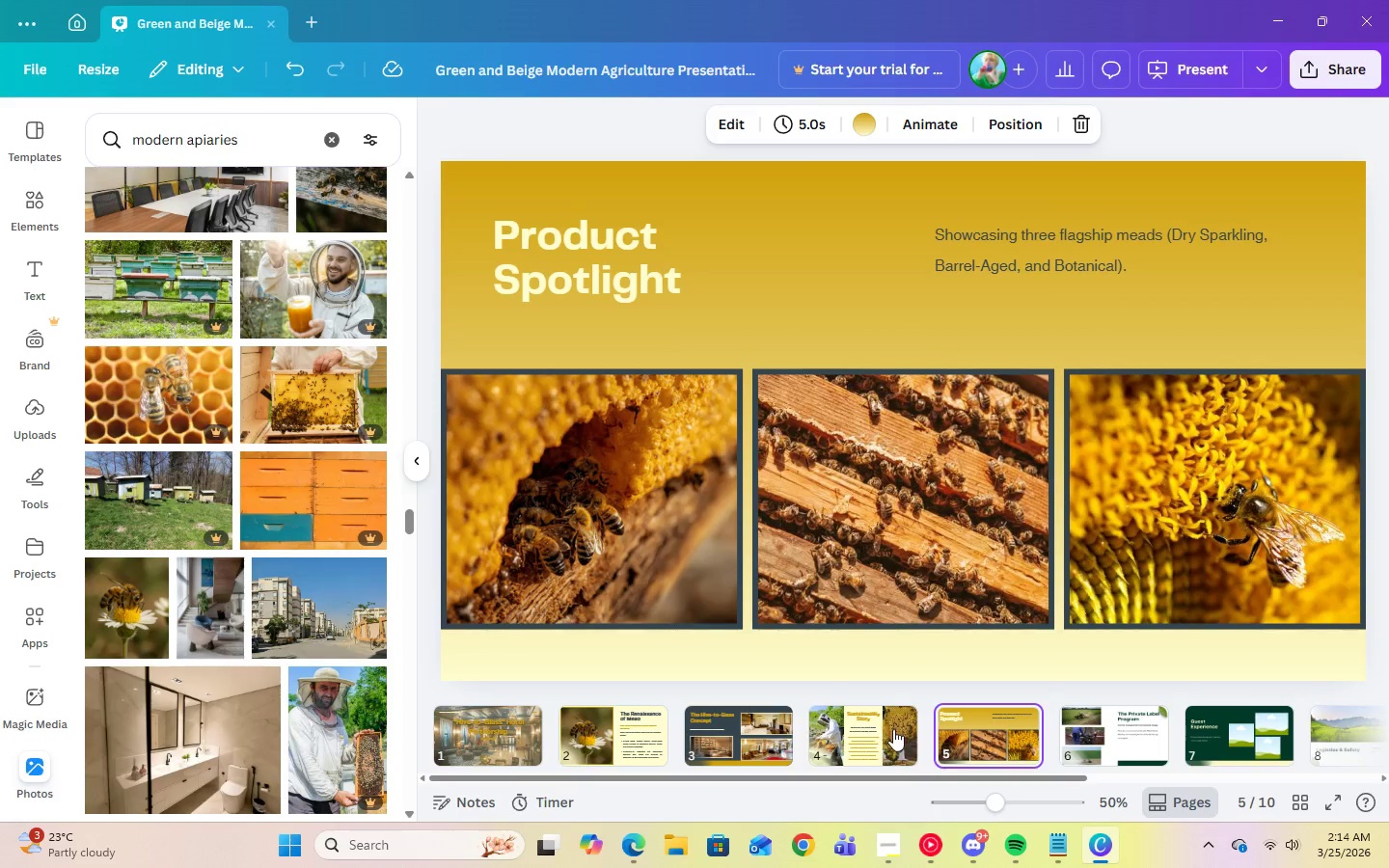 
wait(5.5)
 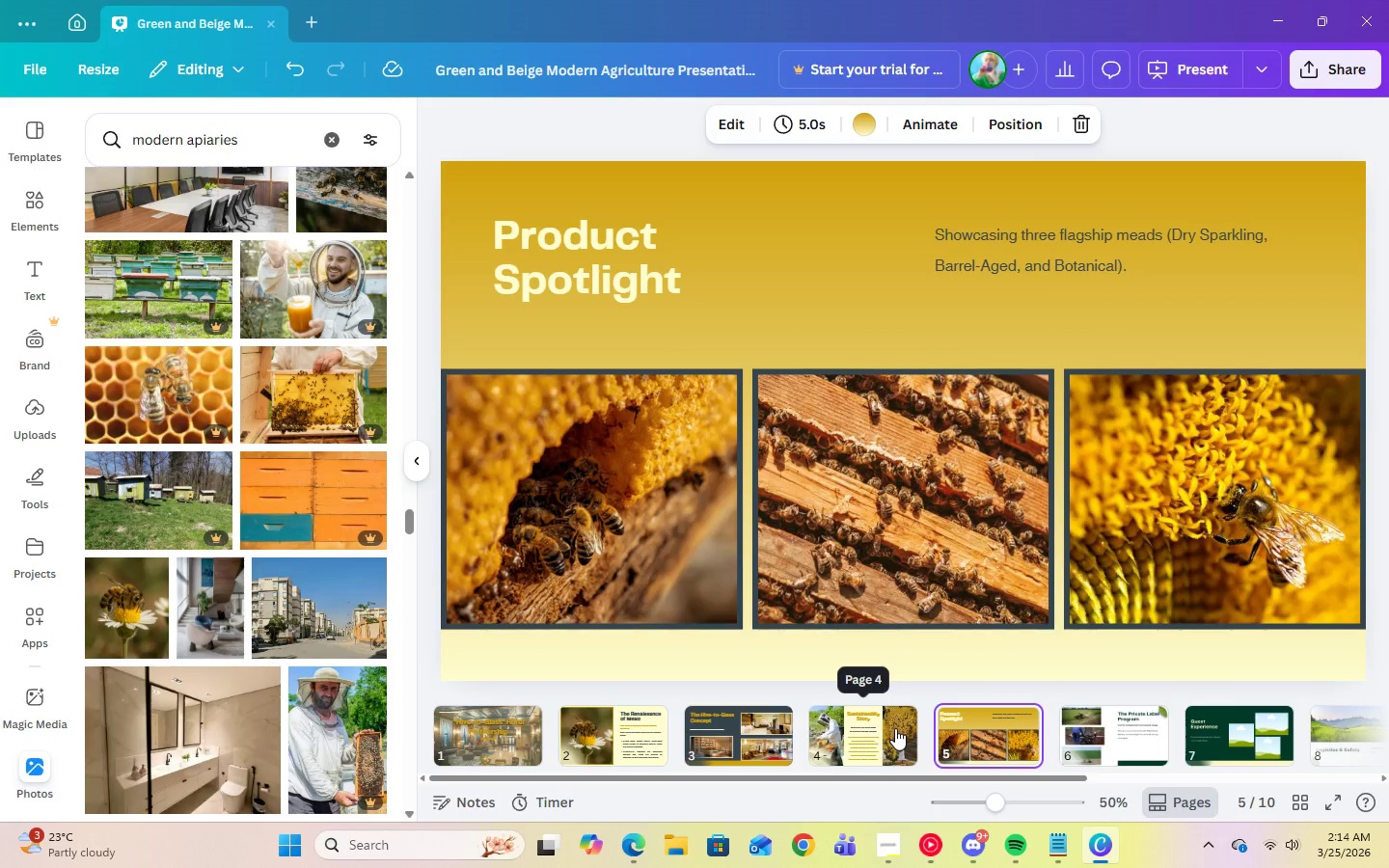 
left_click([858, 135])
 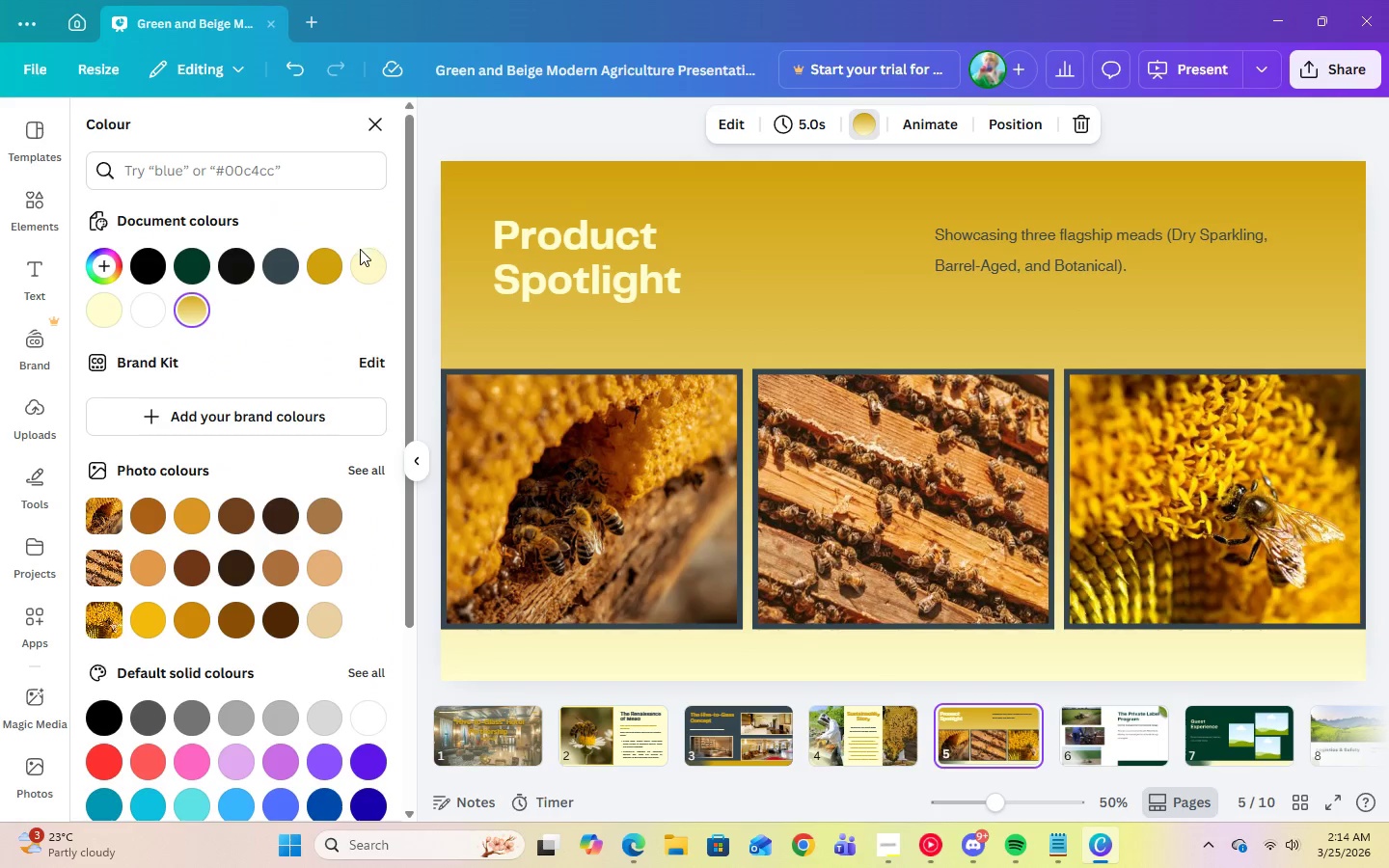 
left_click([319, 276])
 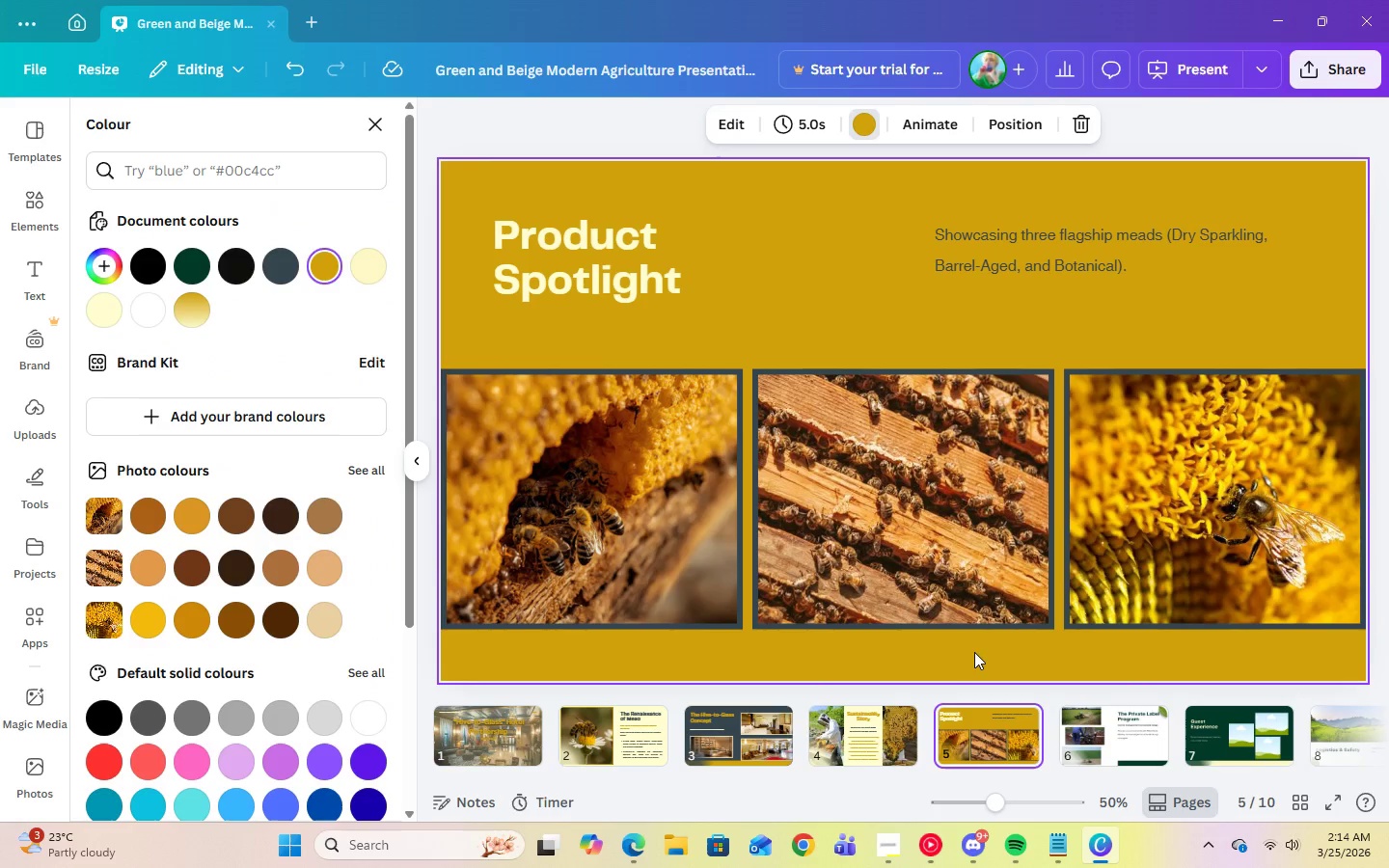 
left_click([975, 656])
 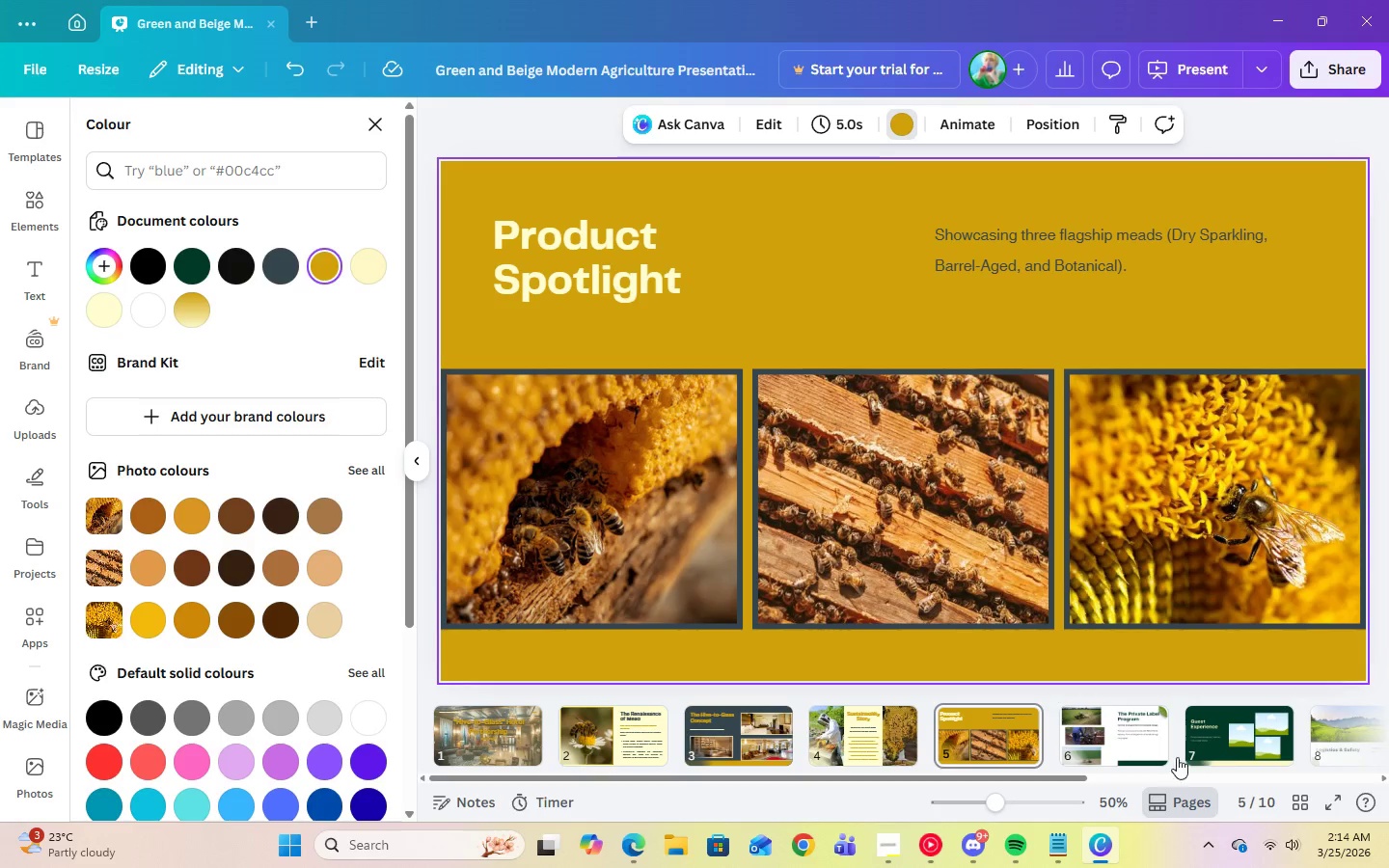 
left_click([1125, 731])
 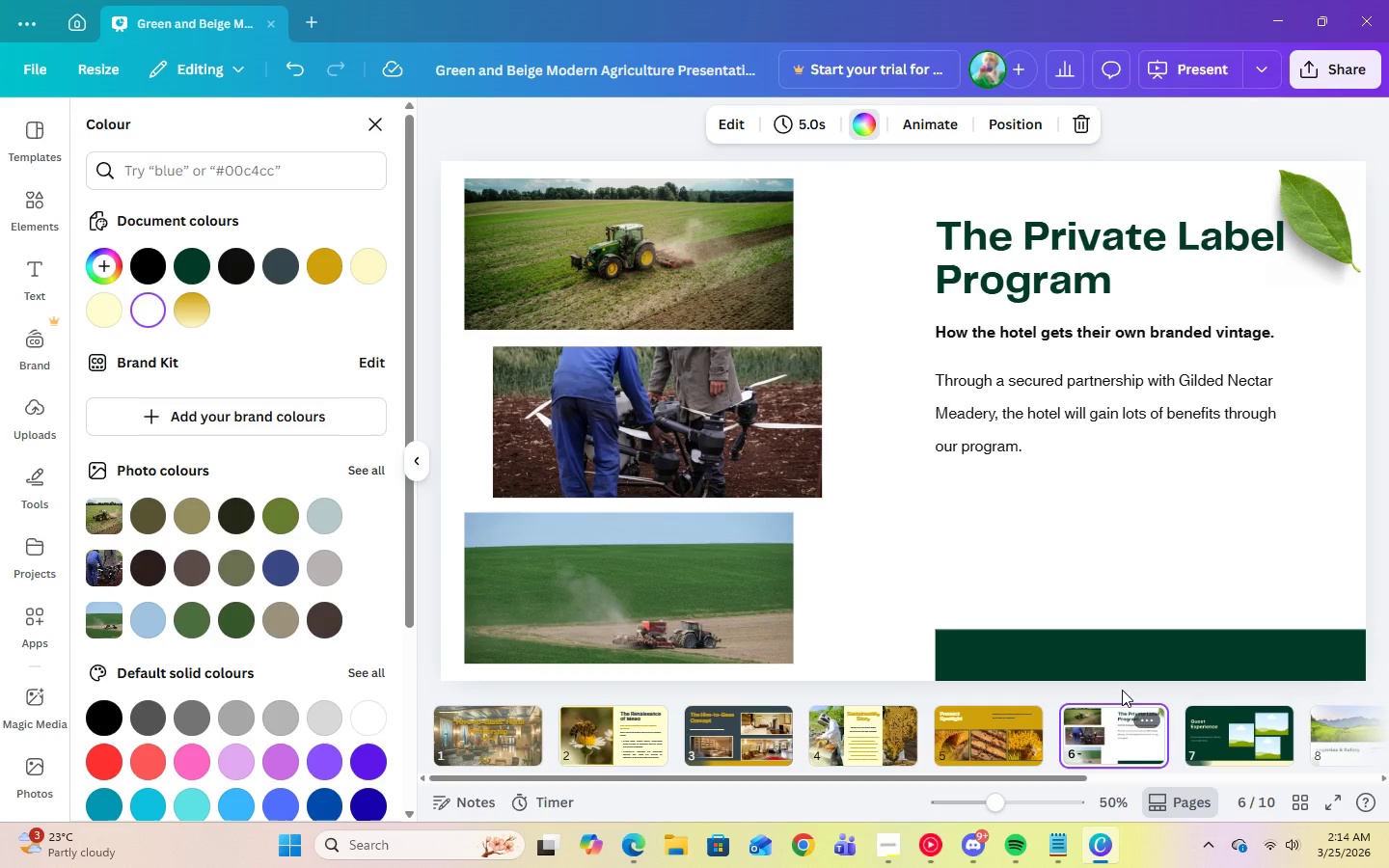 
left_click([1109, 661])
 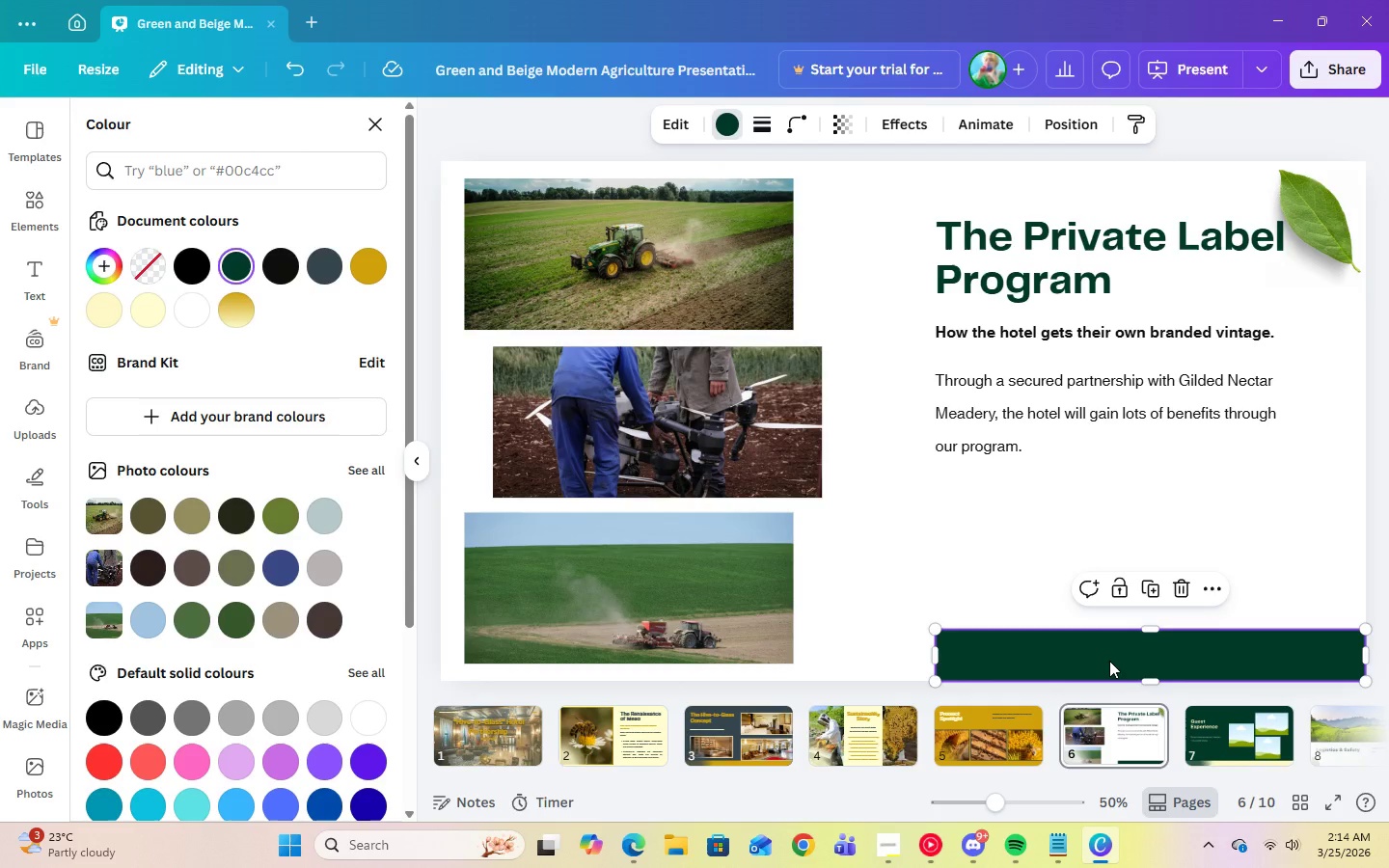 
key(Delete)
 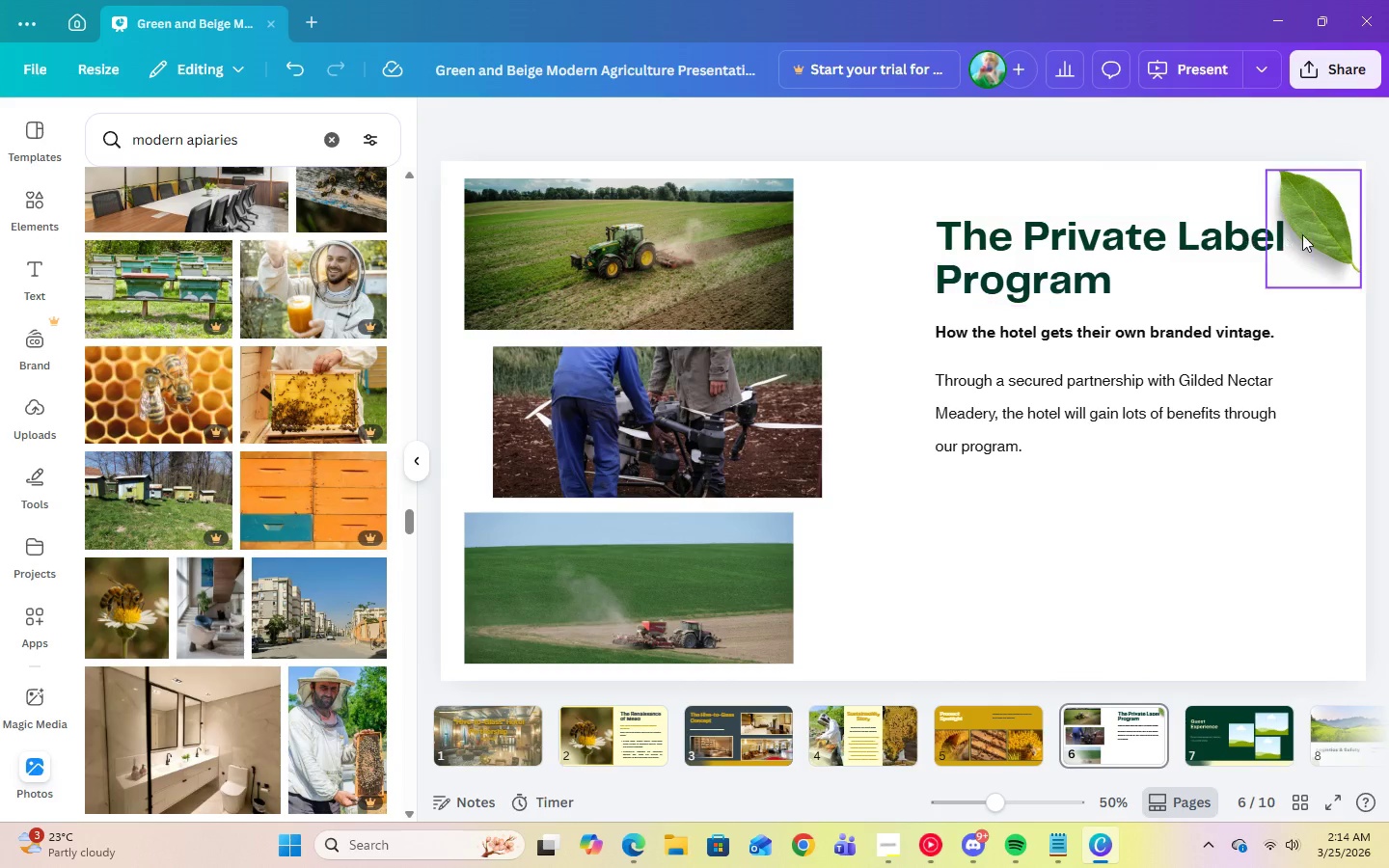 
left_click([1327, 228])
 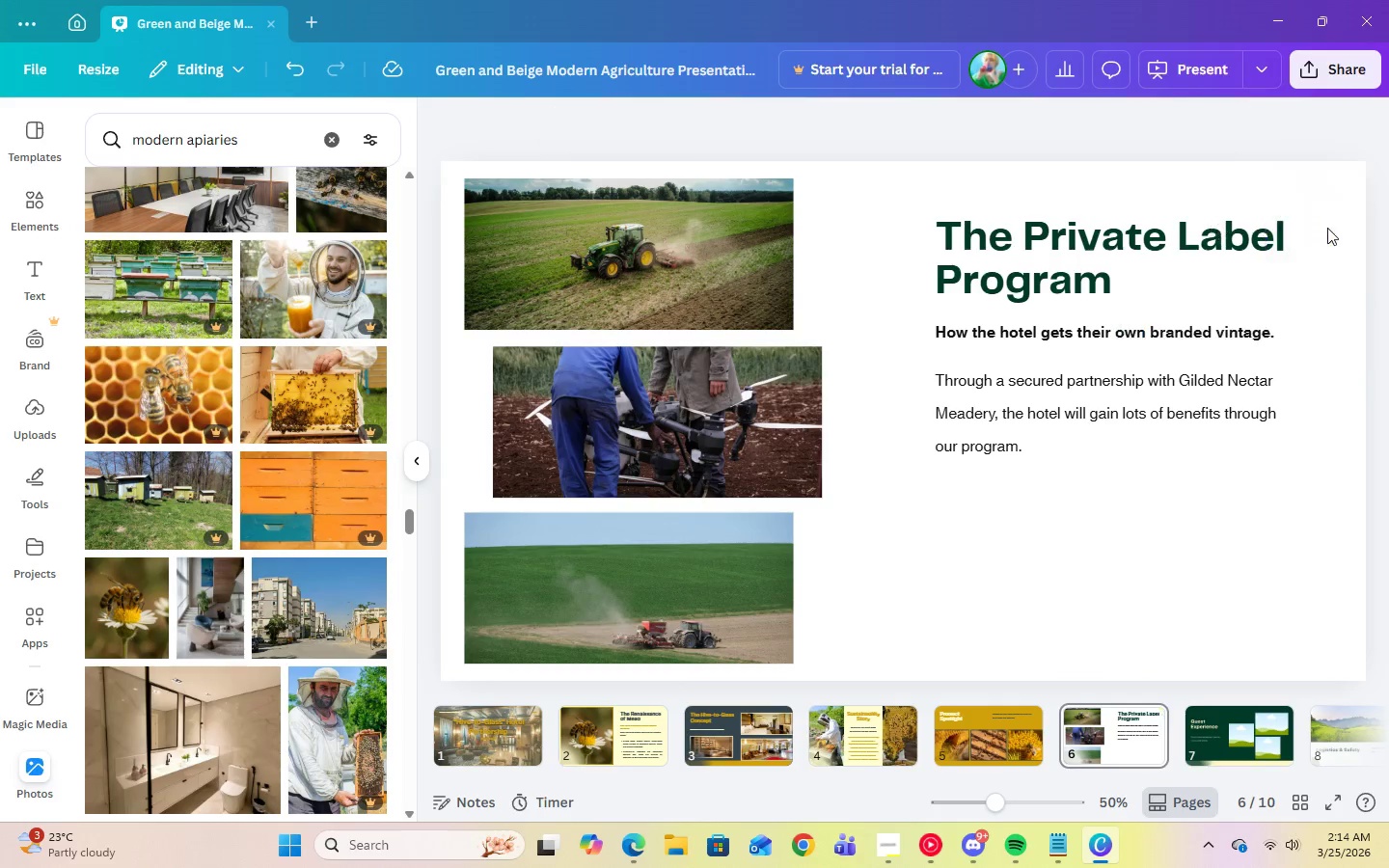 
key(Delete)
 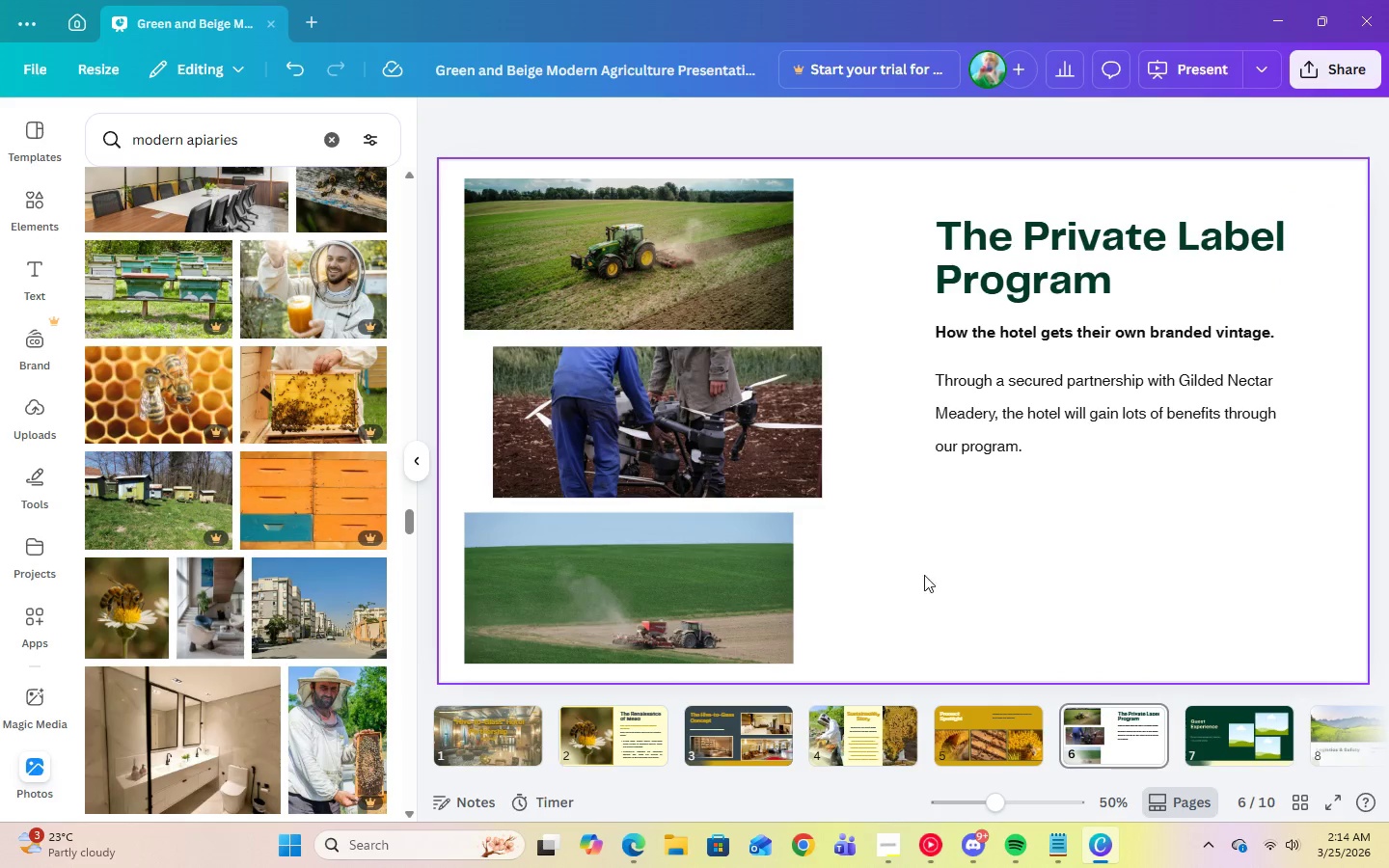 
left_click([697, 559])
 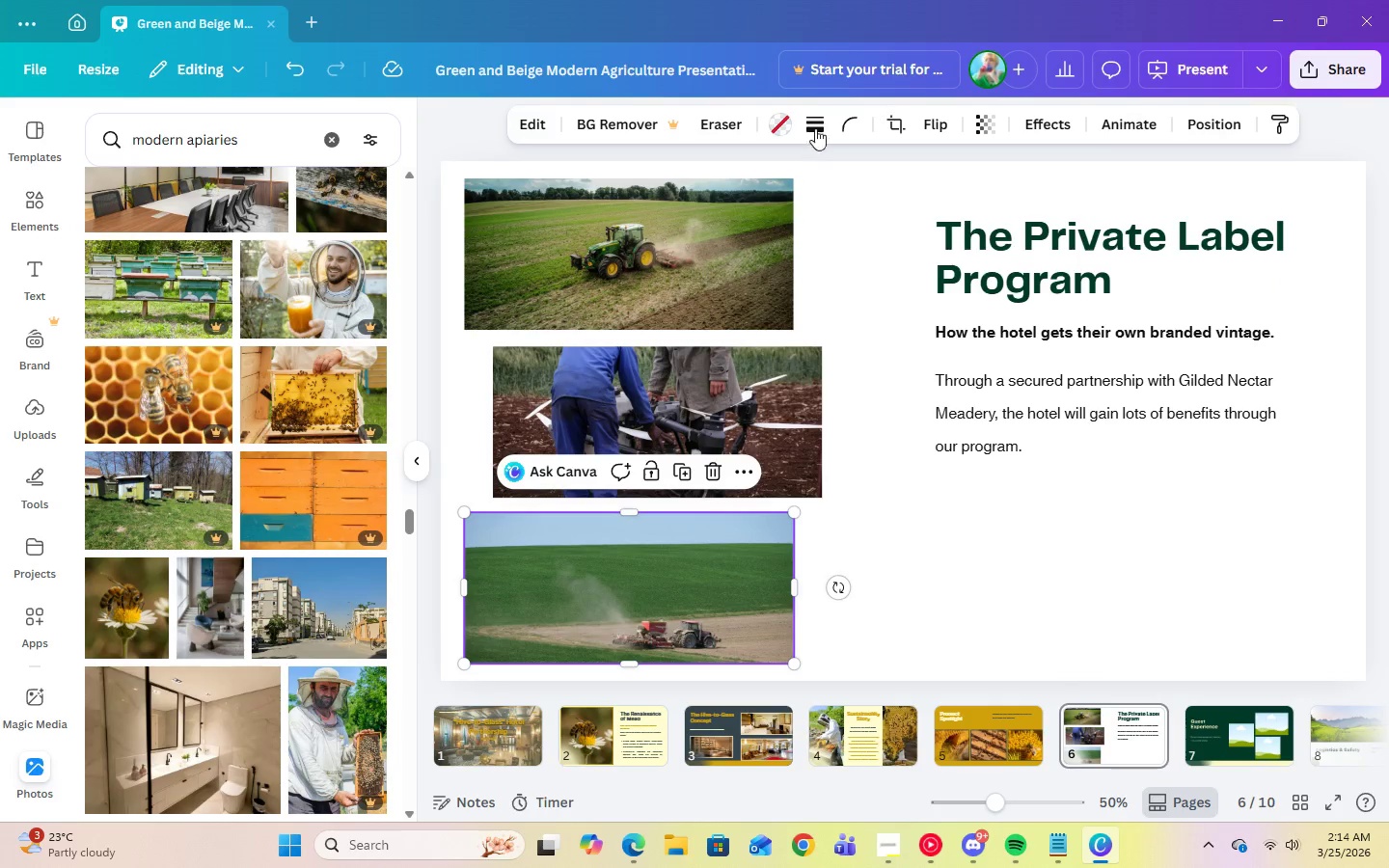 
left_click([824, 117])
 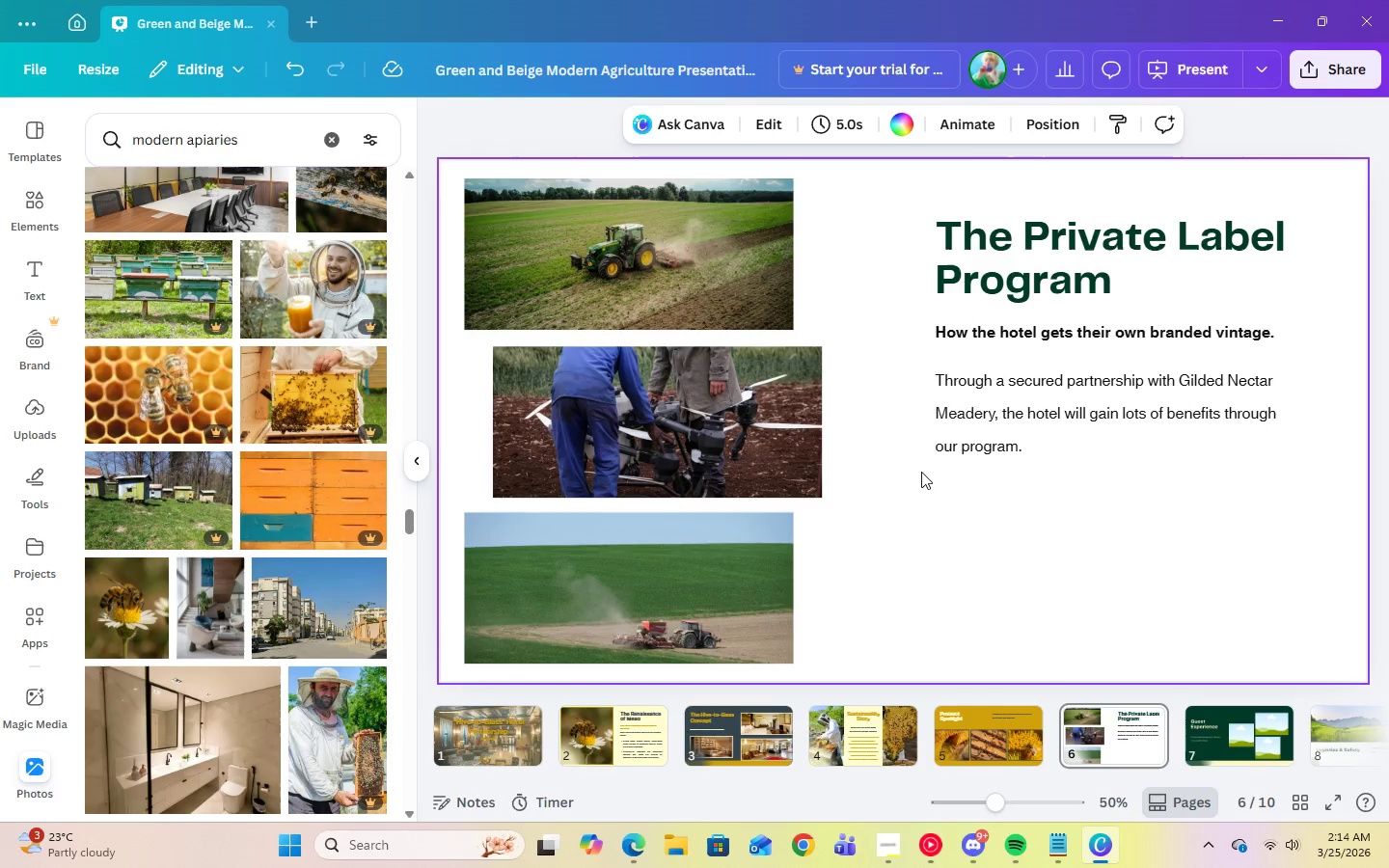 
double_click([704, 296])
 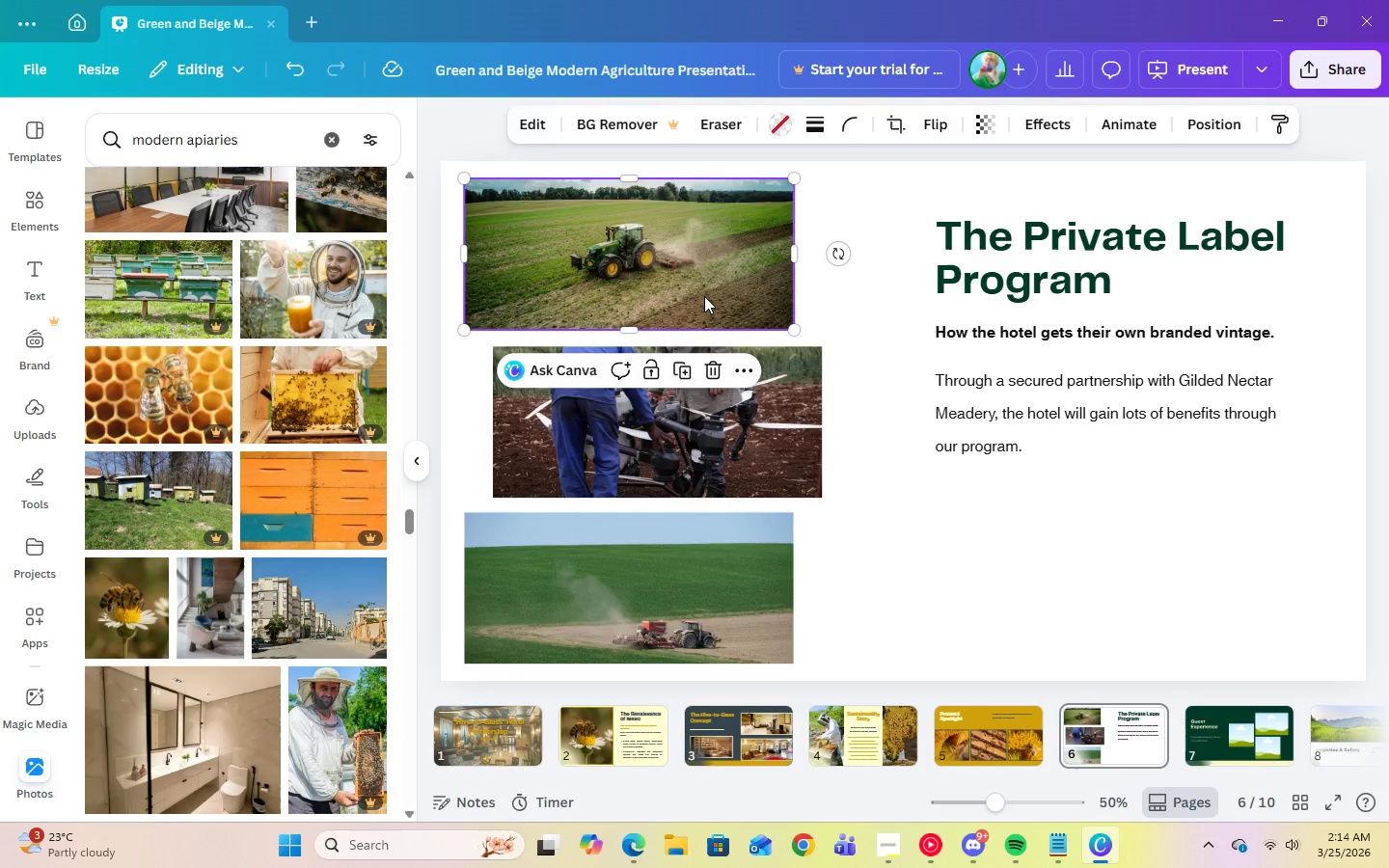 
key(Delete)
 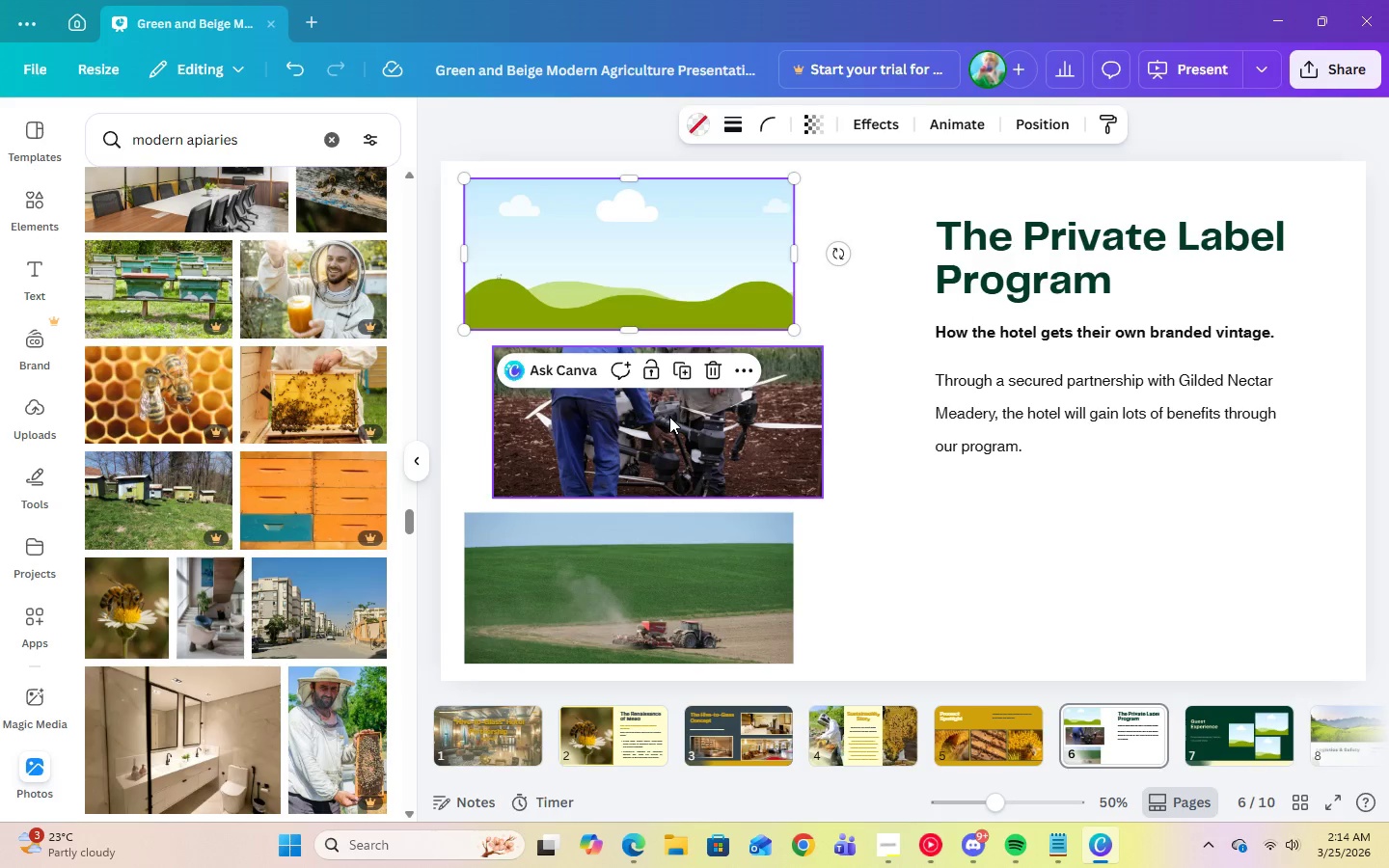 
left_click([669, 417])
 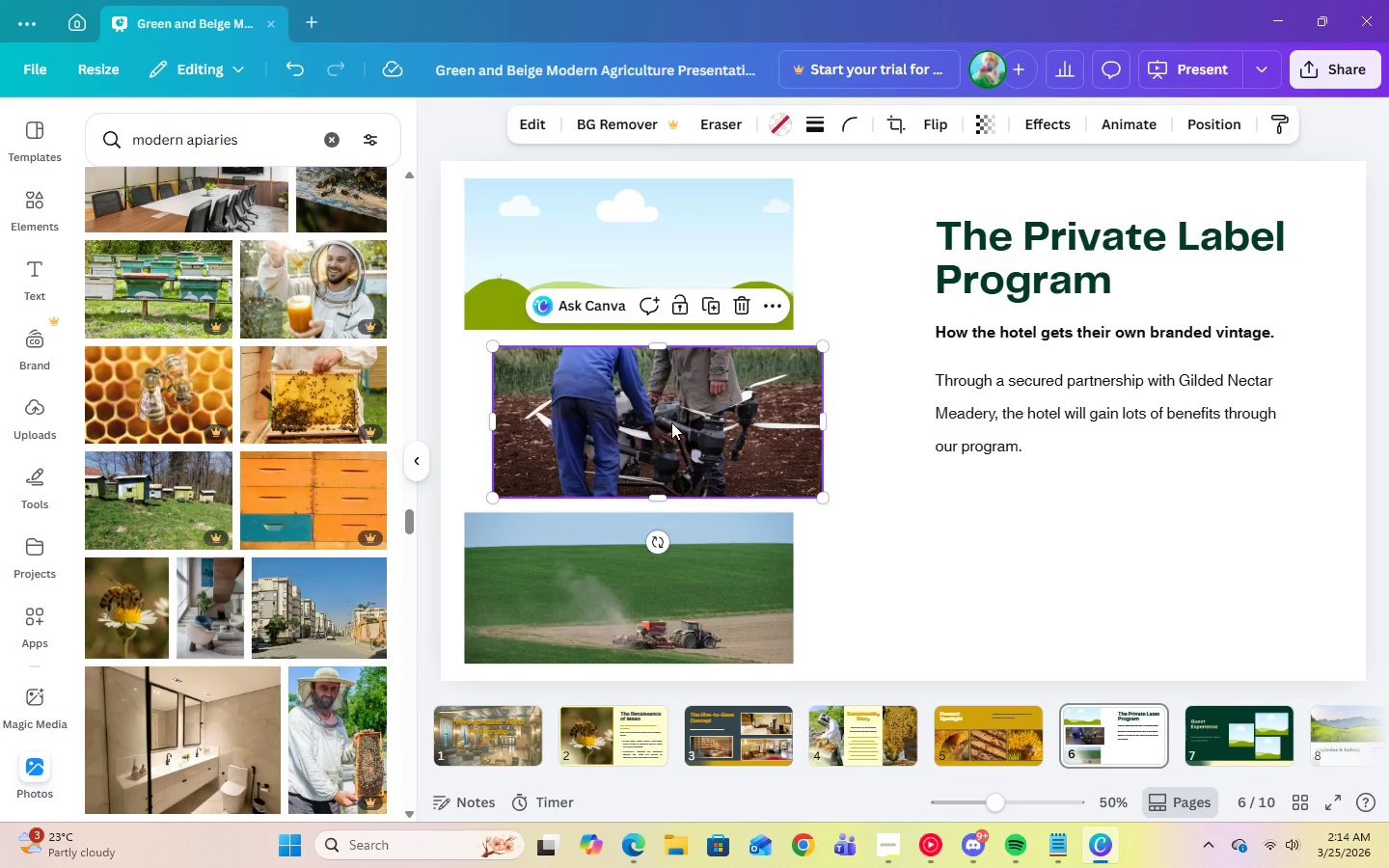 
key(Delete)
 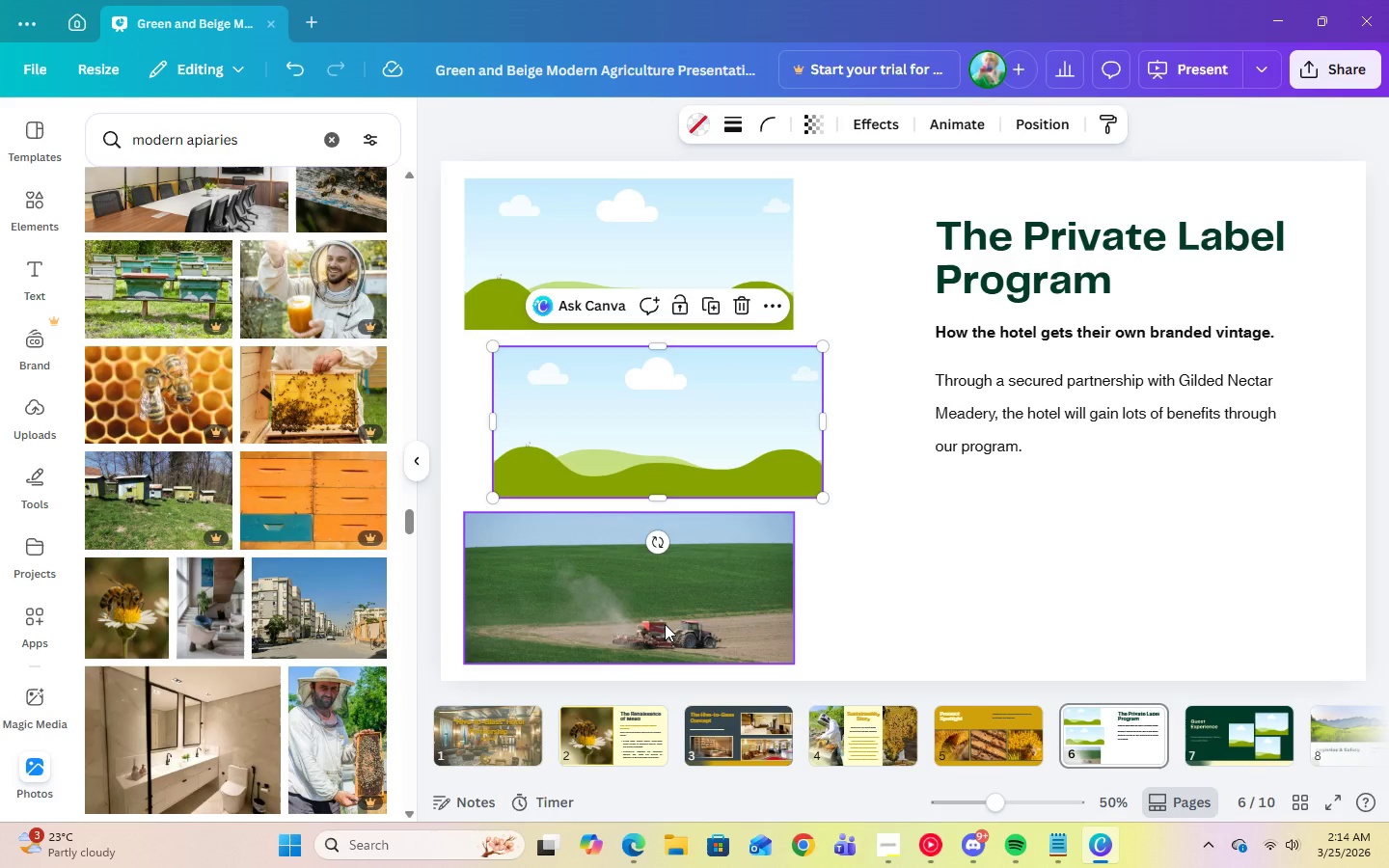 
left_click([665, 624])
 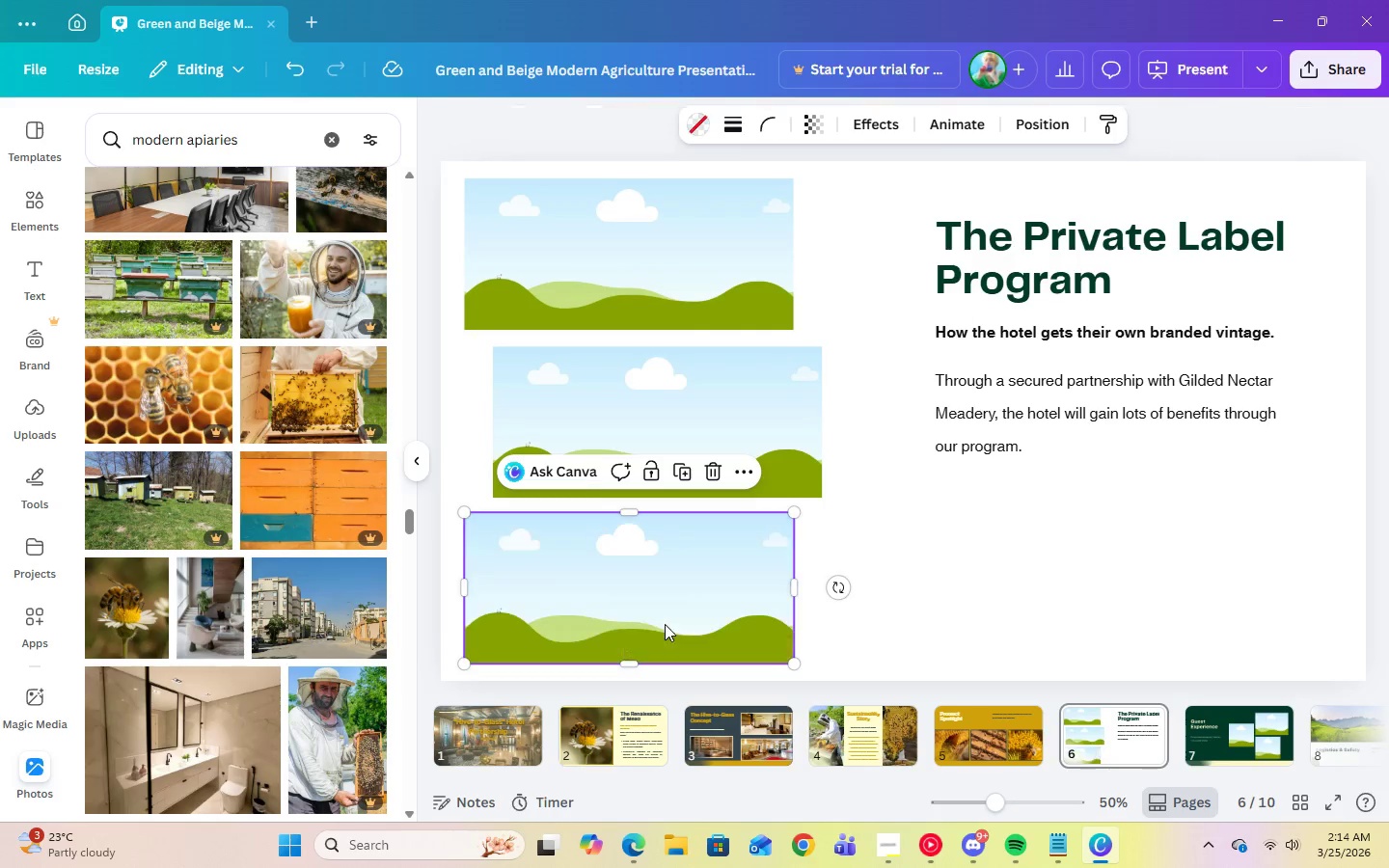 
key(Delete)
 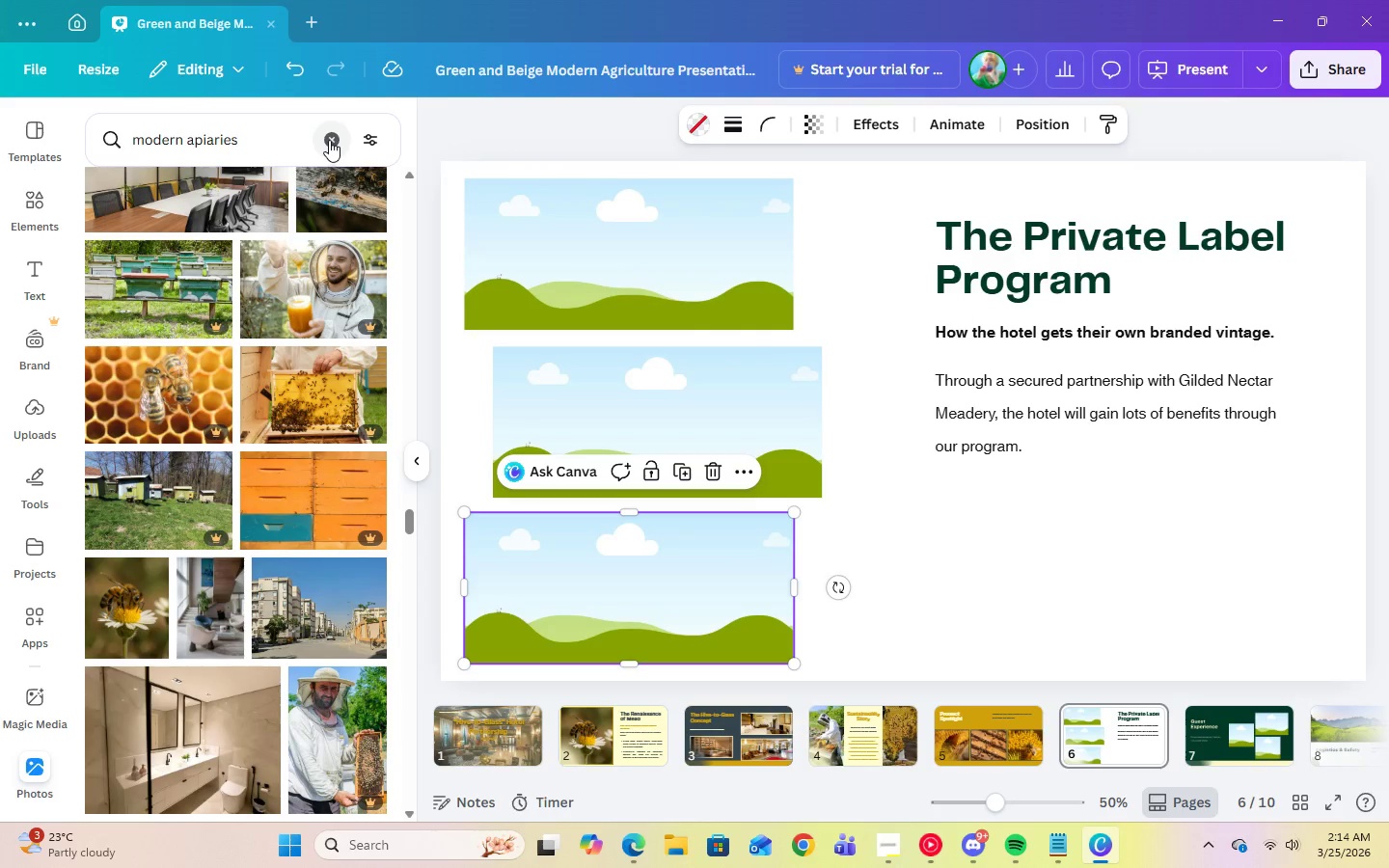 
double_click([250, 149])
 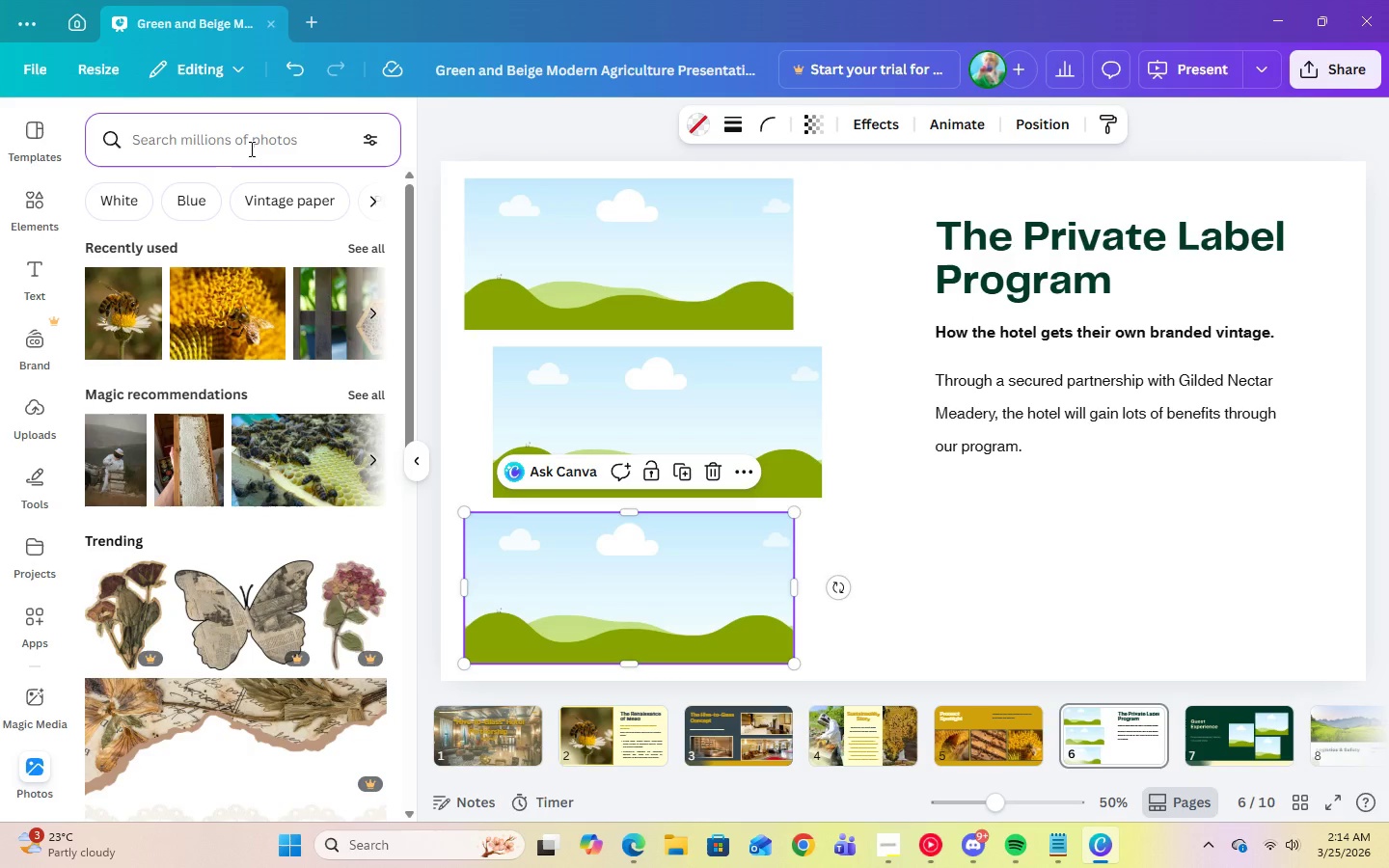 
type(mo)
 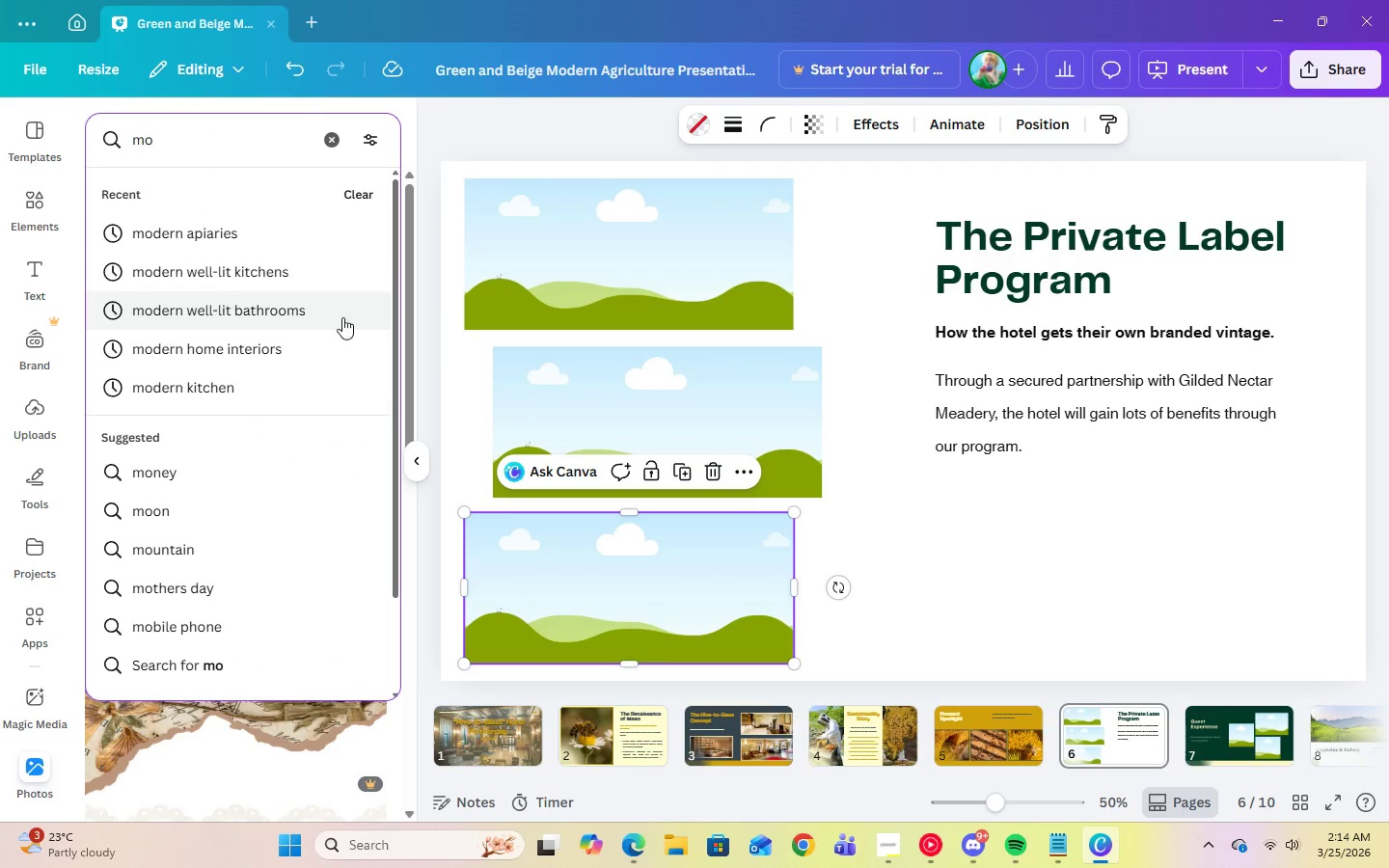 
key(Backspace)
key(Backspace)
type(boou)
 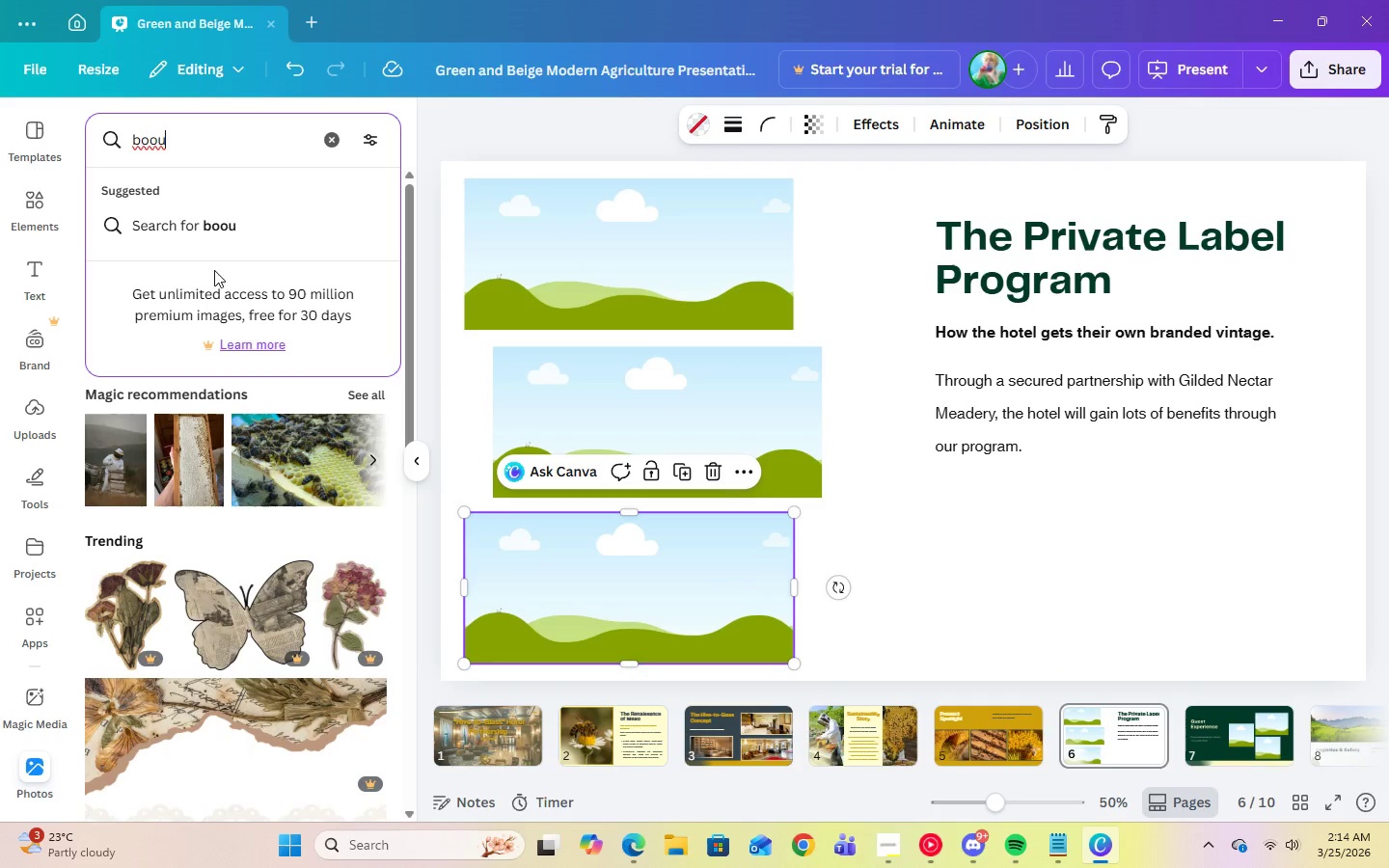 
key(Backspace)
 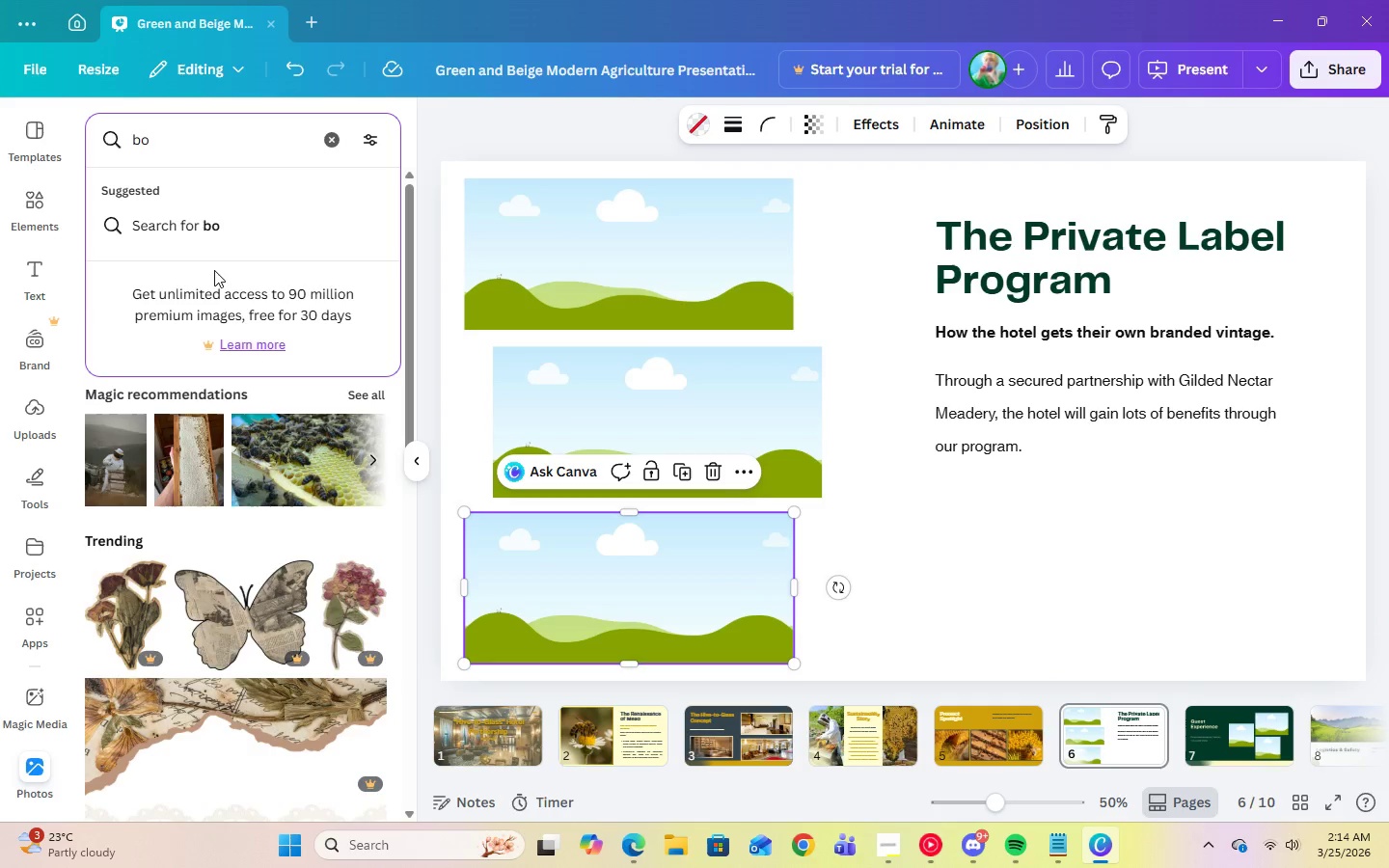 
key(Backspace)
 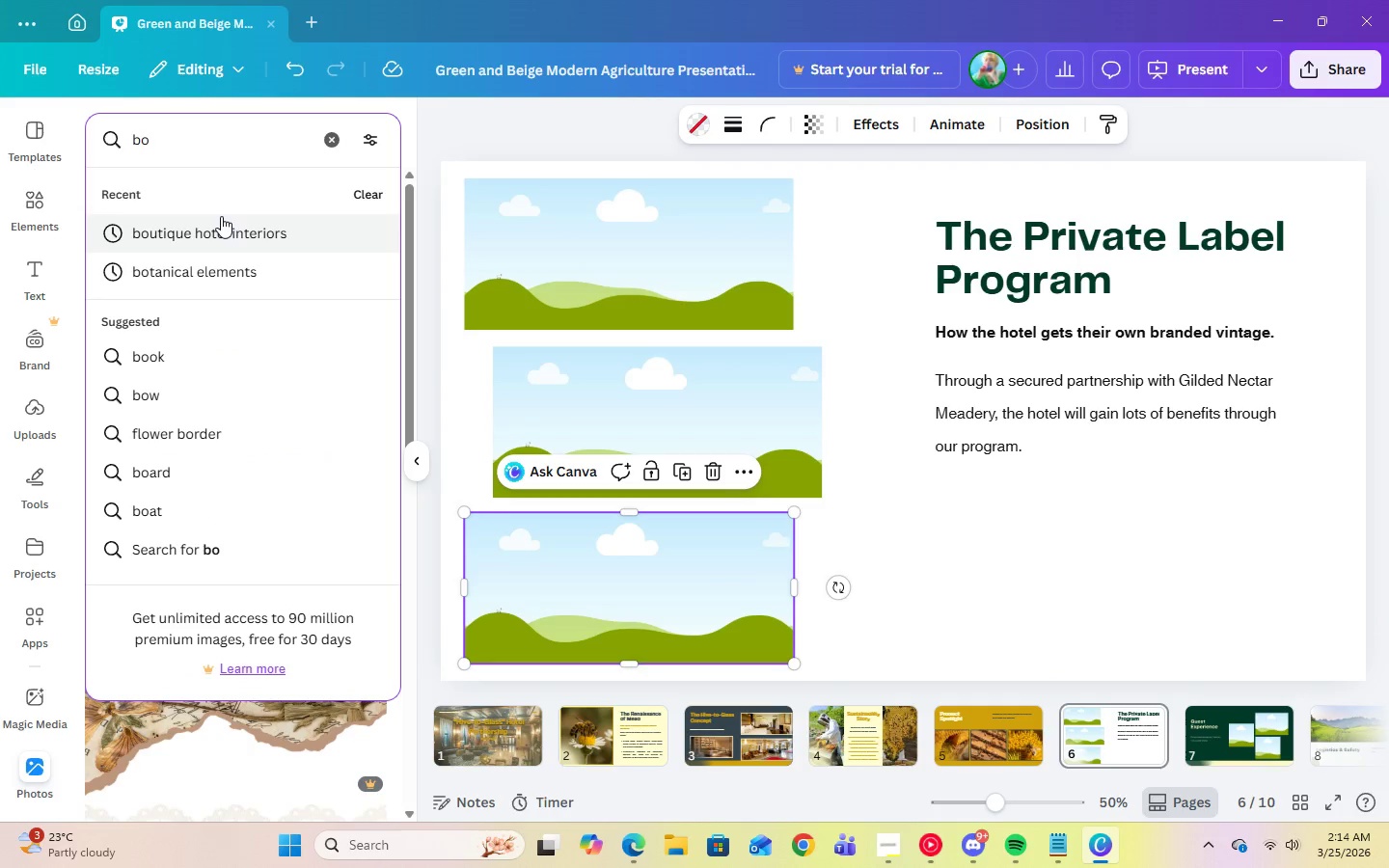 
left_click([221, 233])
 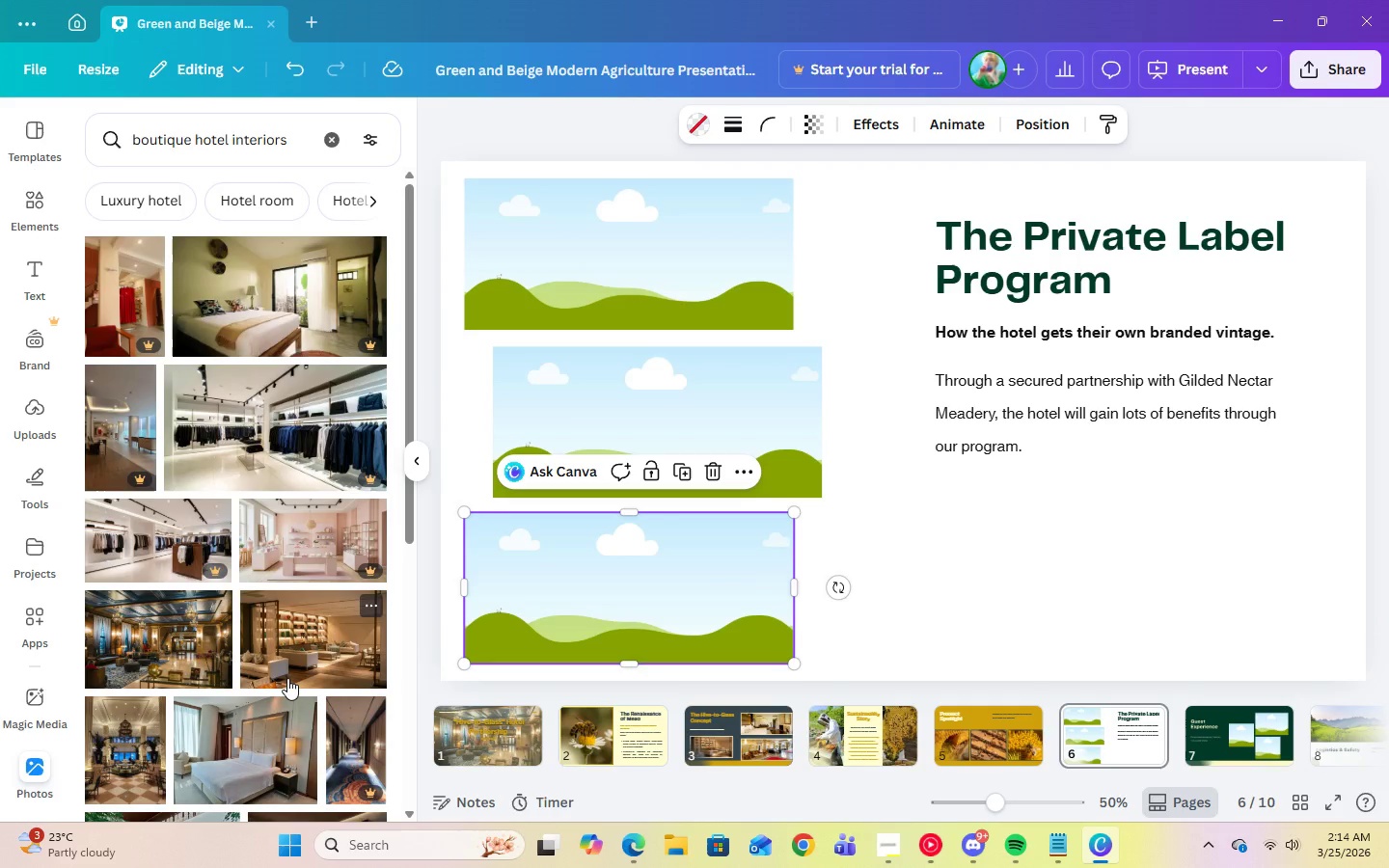 
scroll: coordinate [287, 678], scroll_direction: down, amount: 9.0
 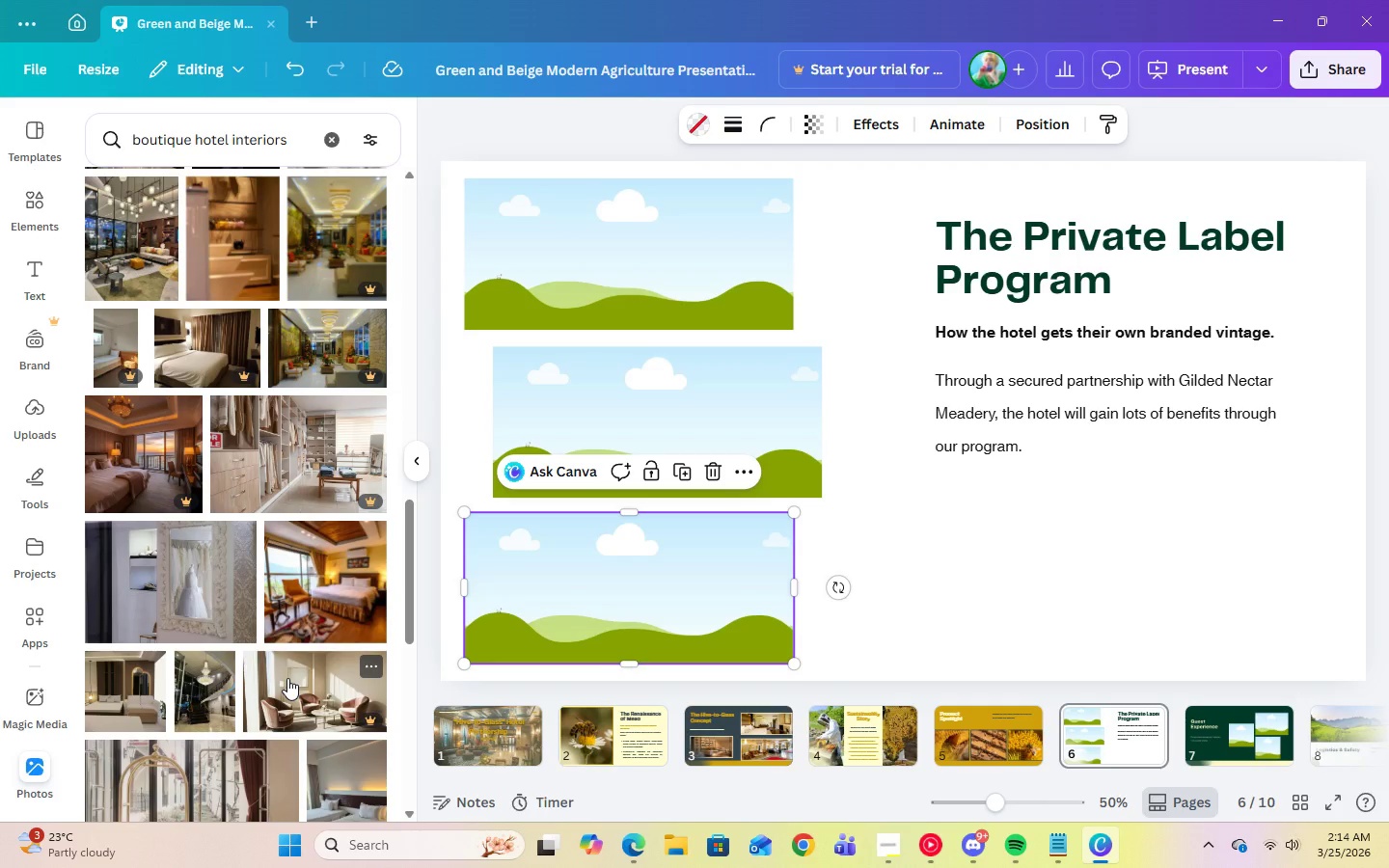 
scroll: coordinate [252, 742], scroll_direction: down, amount: 6.0
 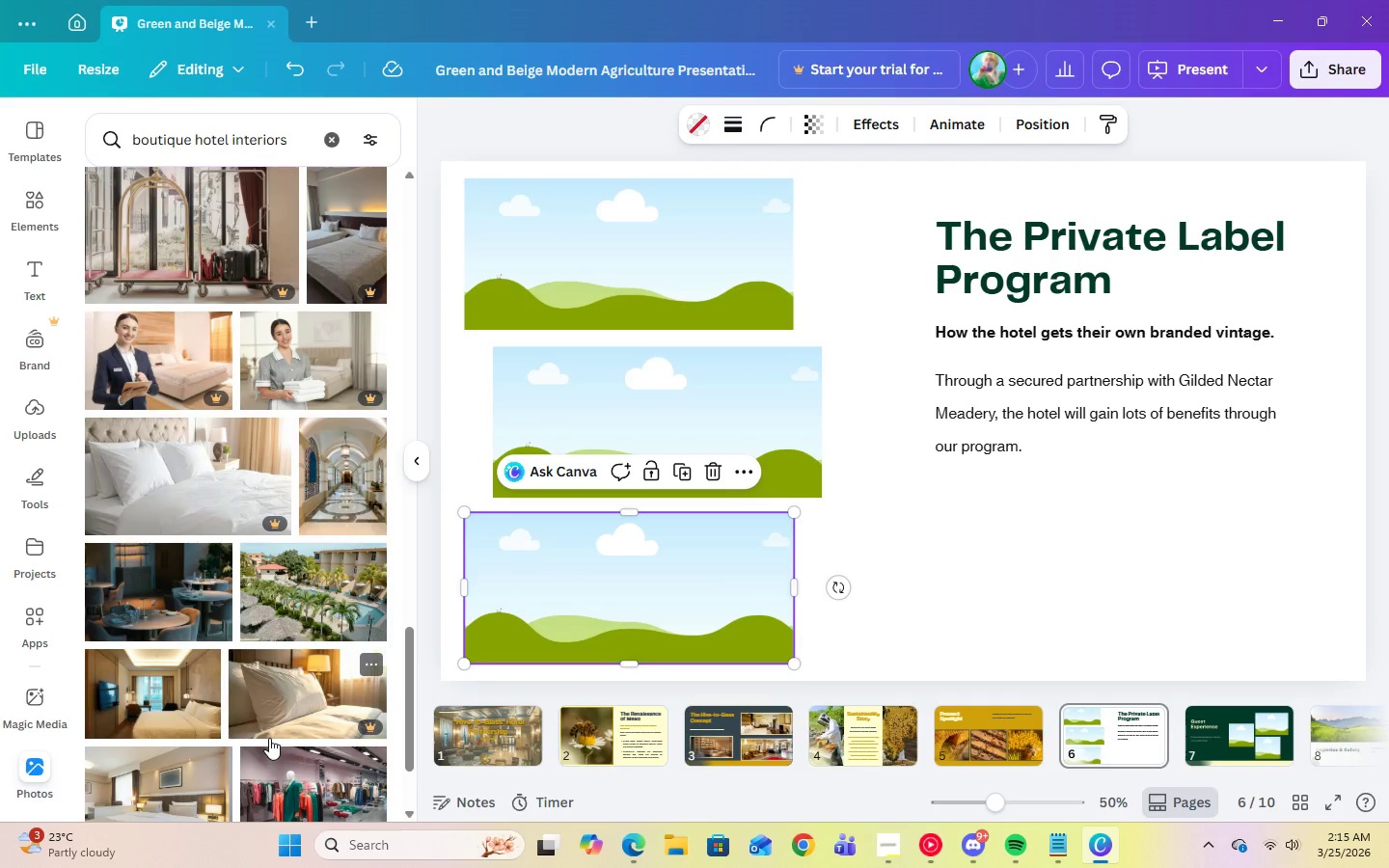 
wait(6.69)
 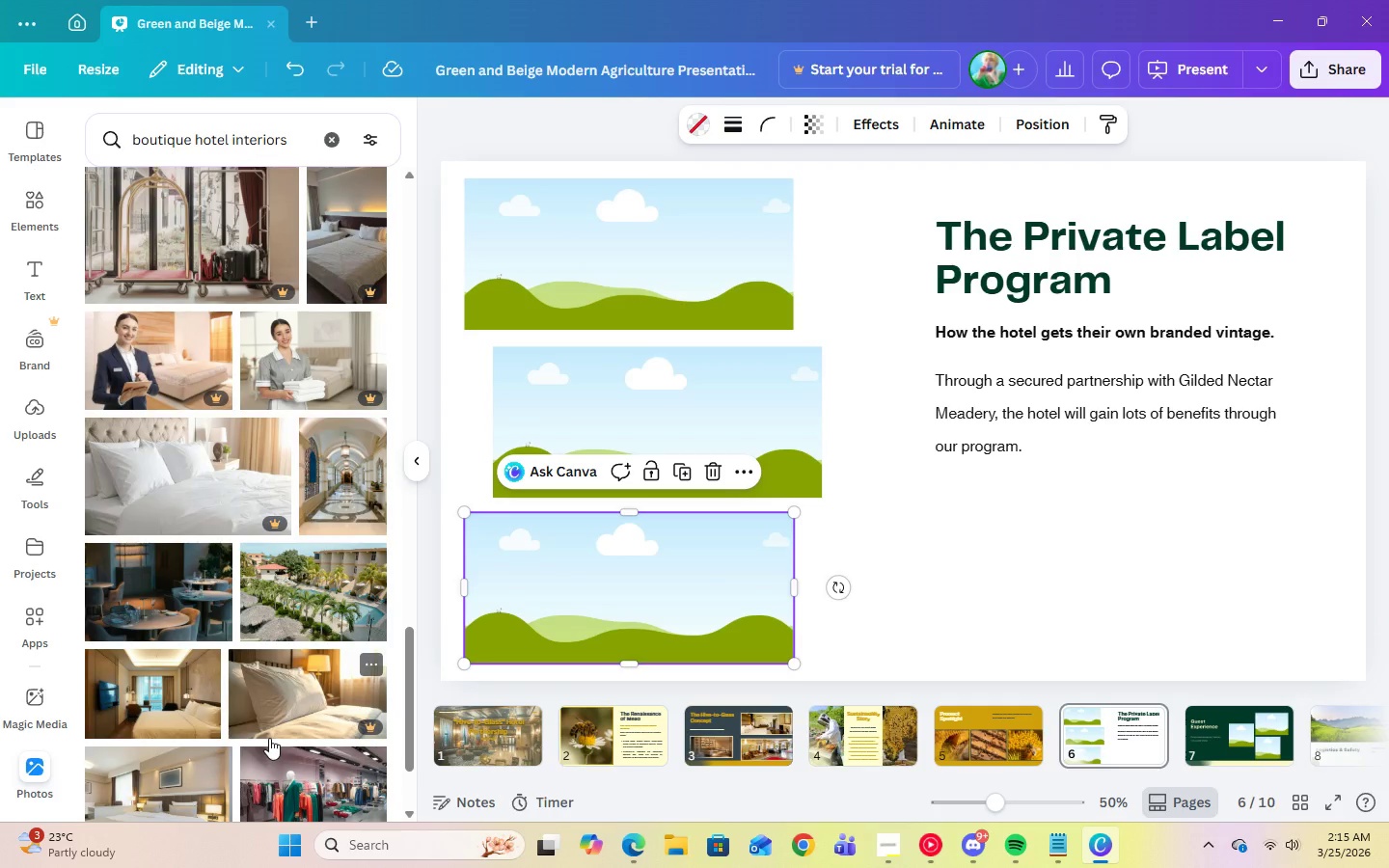 
scroll: coordinate [300, 661], scroll_direction: down, amount: 9.0
 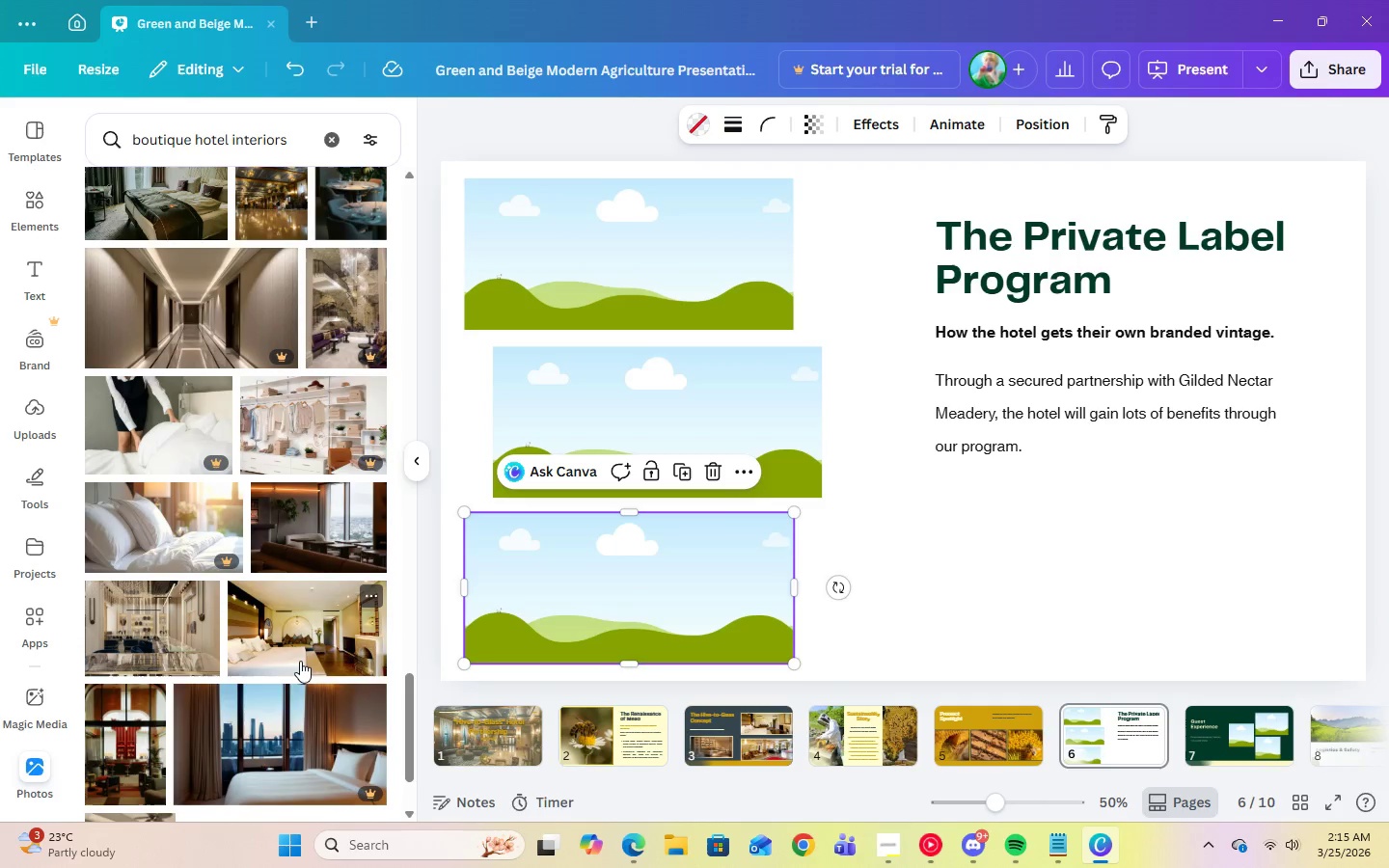 
mouse_move([293, 712])
 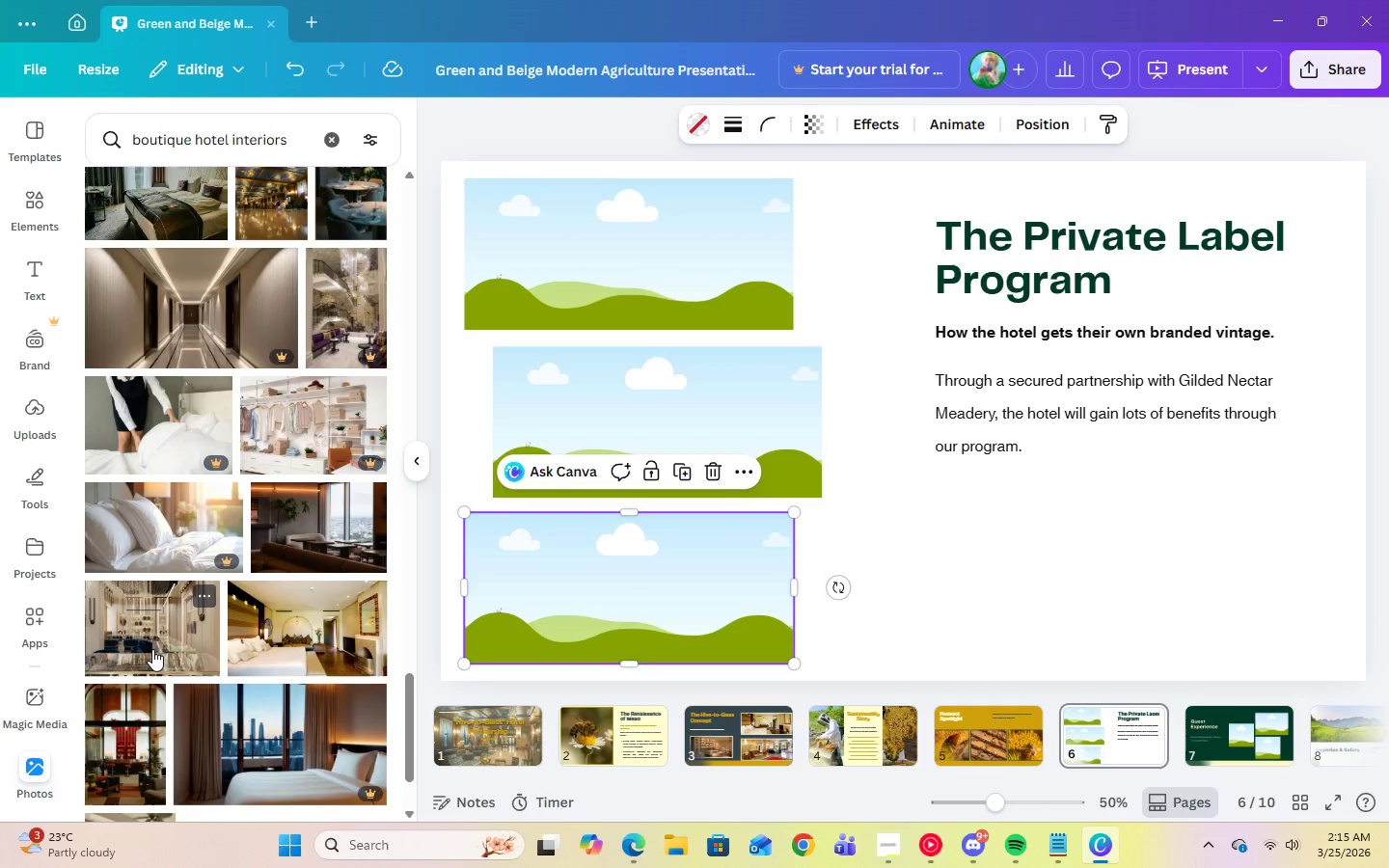 
scroll: coordinate [152, 649], scroll_direction: down, amount: 2.0
 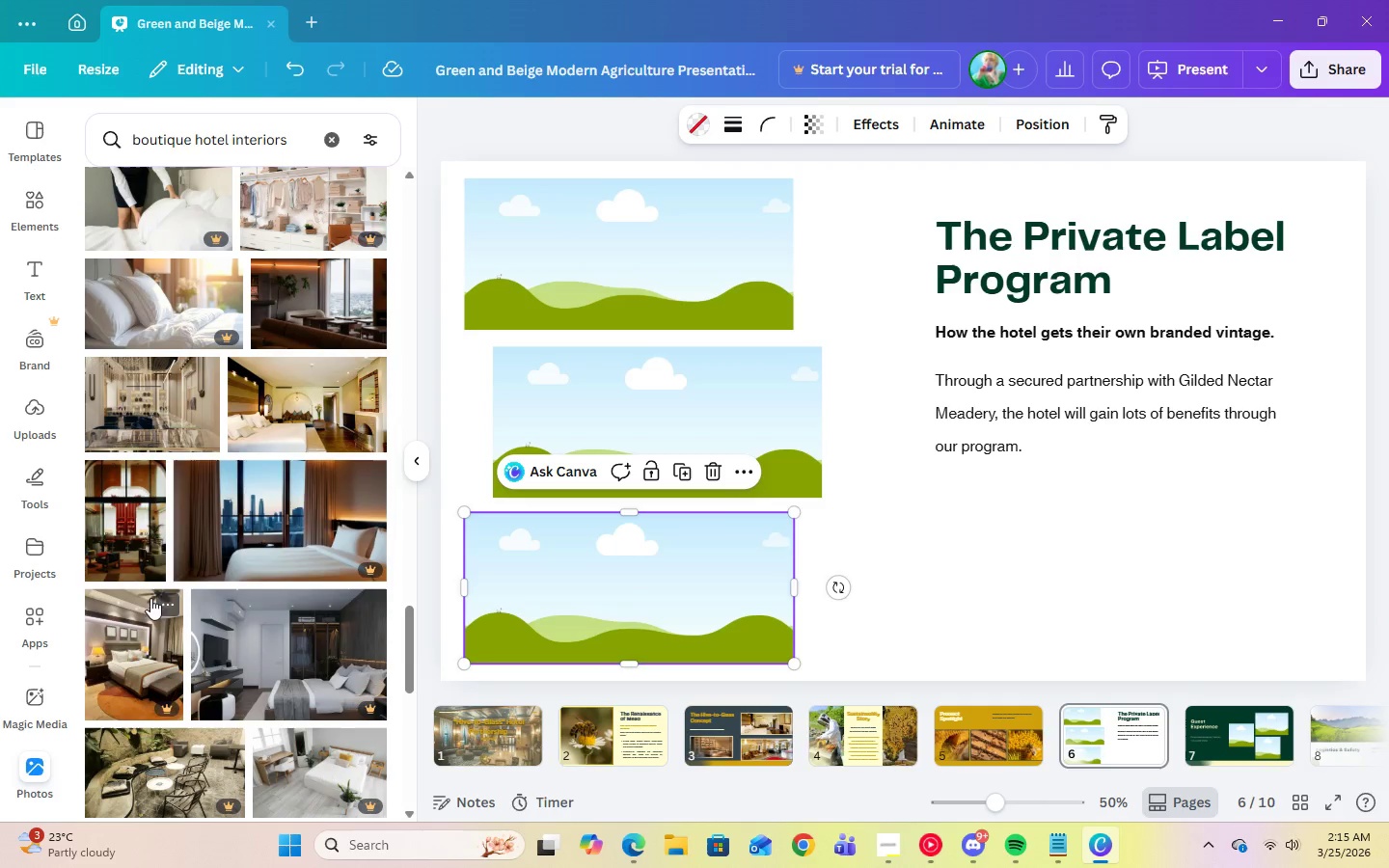 
left_click([156, 394])
 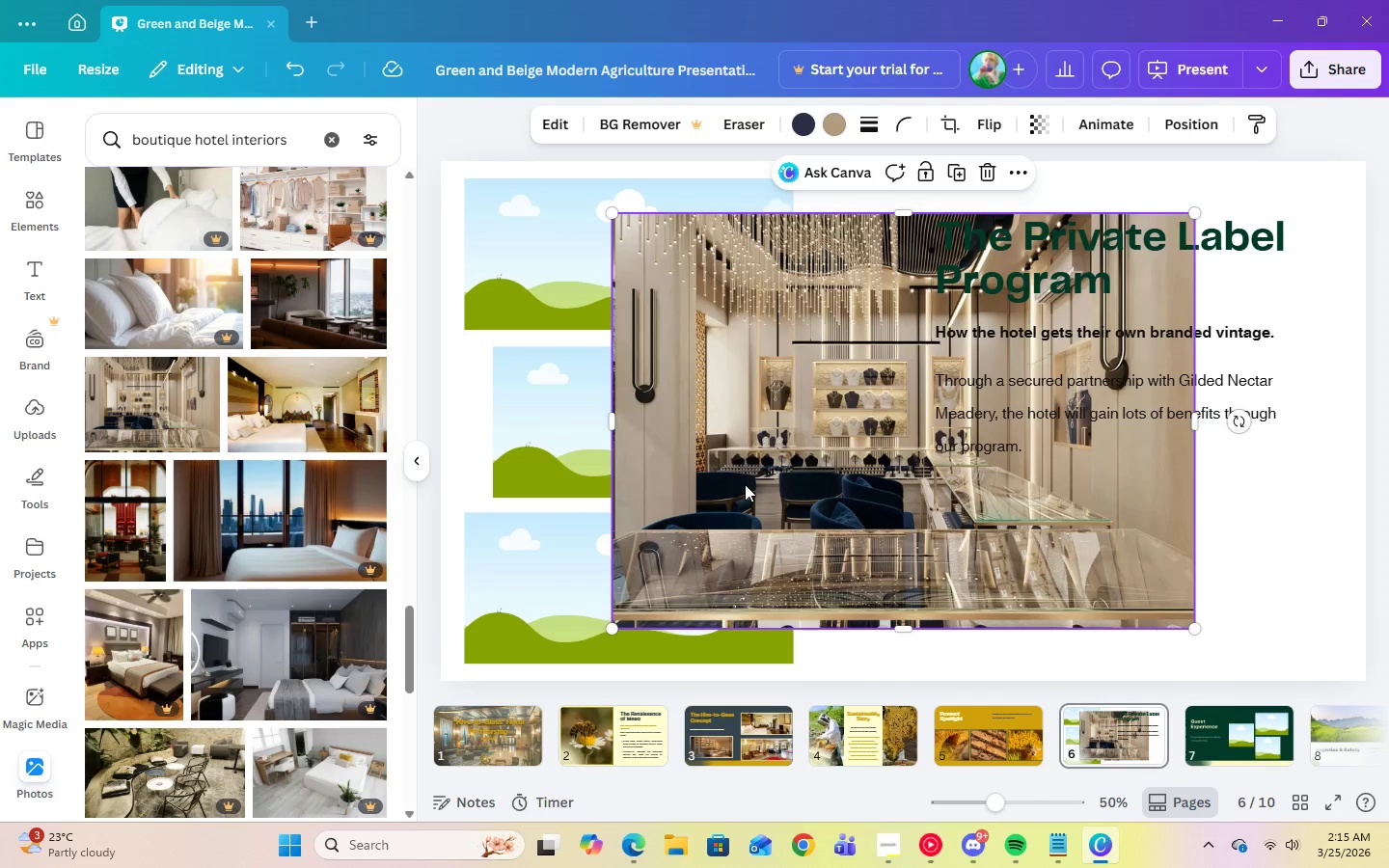 
left_click_drag(start_coordinate=[745, 484], to_coordinate=[658, 451])
 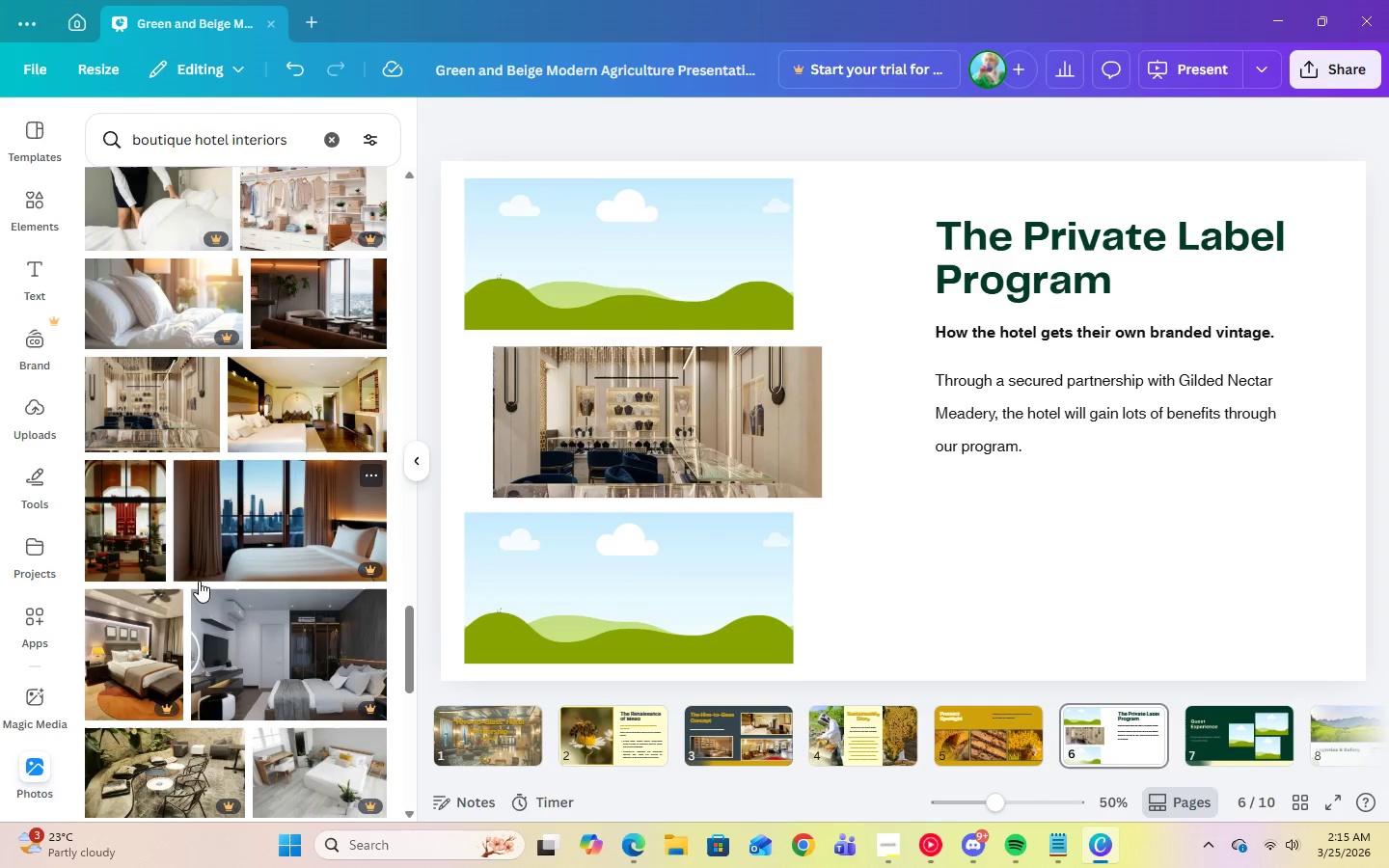 
scroll: coordinate [199, 581], scroll_direction: down, amount: 4.0
 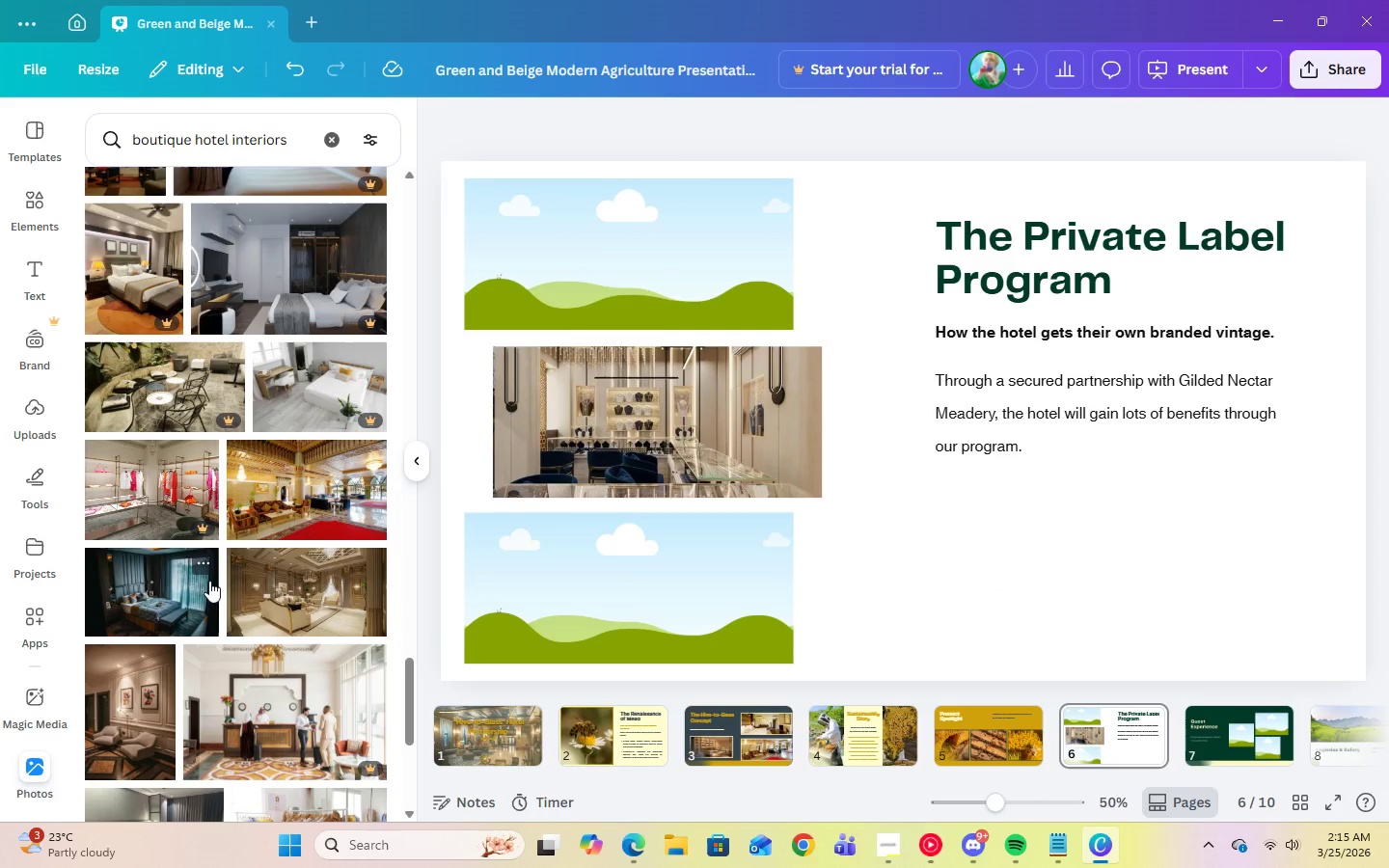 
left_click([738, 728])
 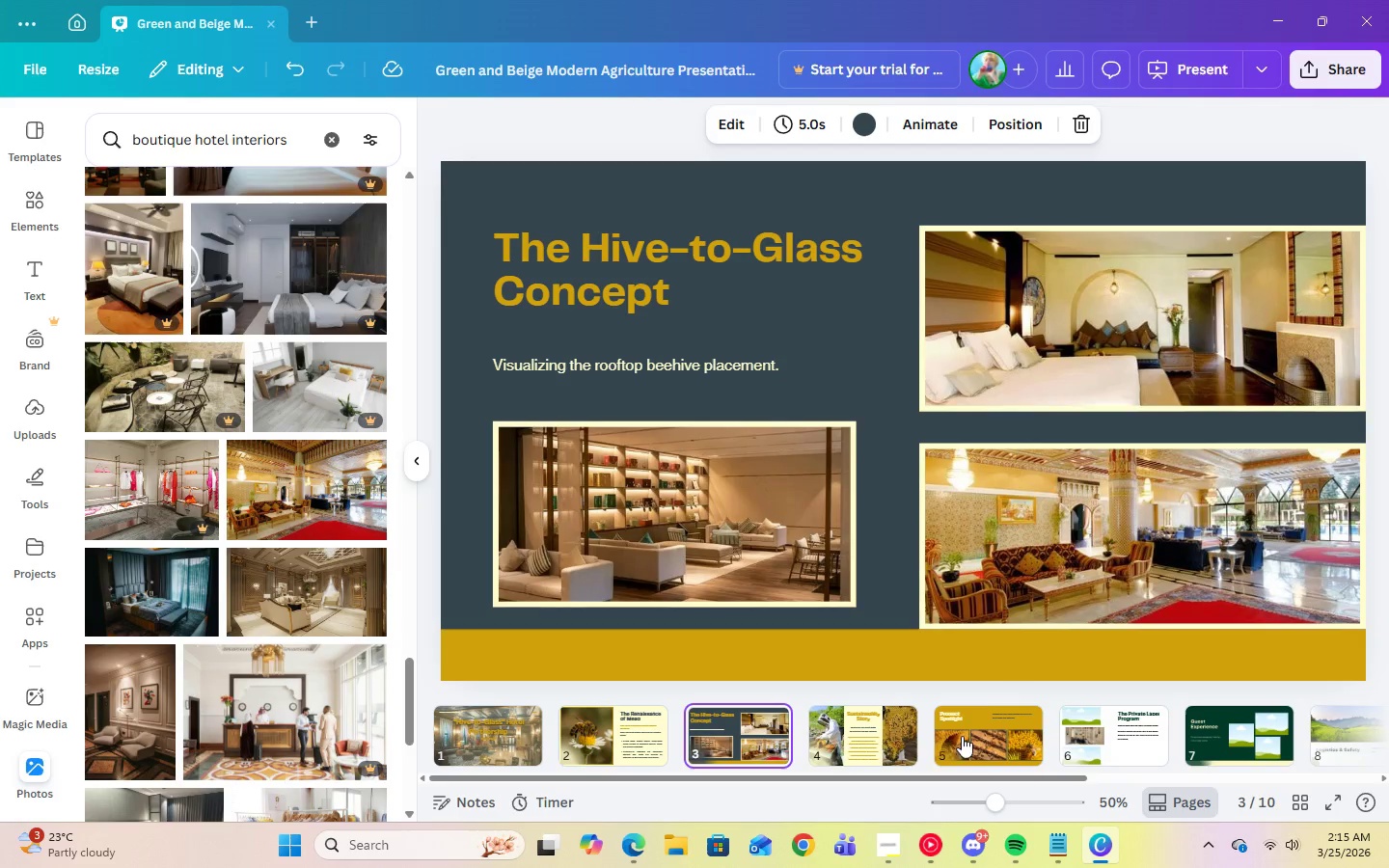 
wait(6.83)
 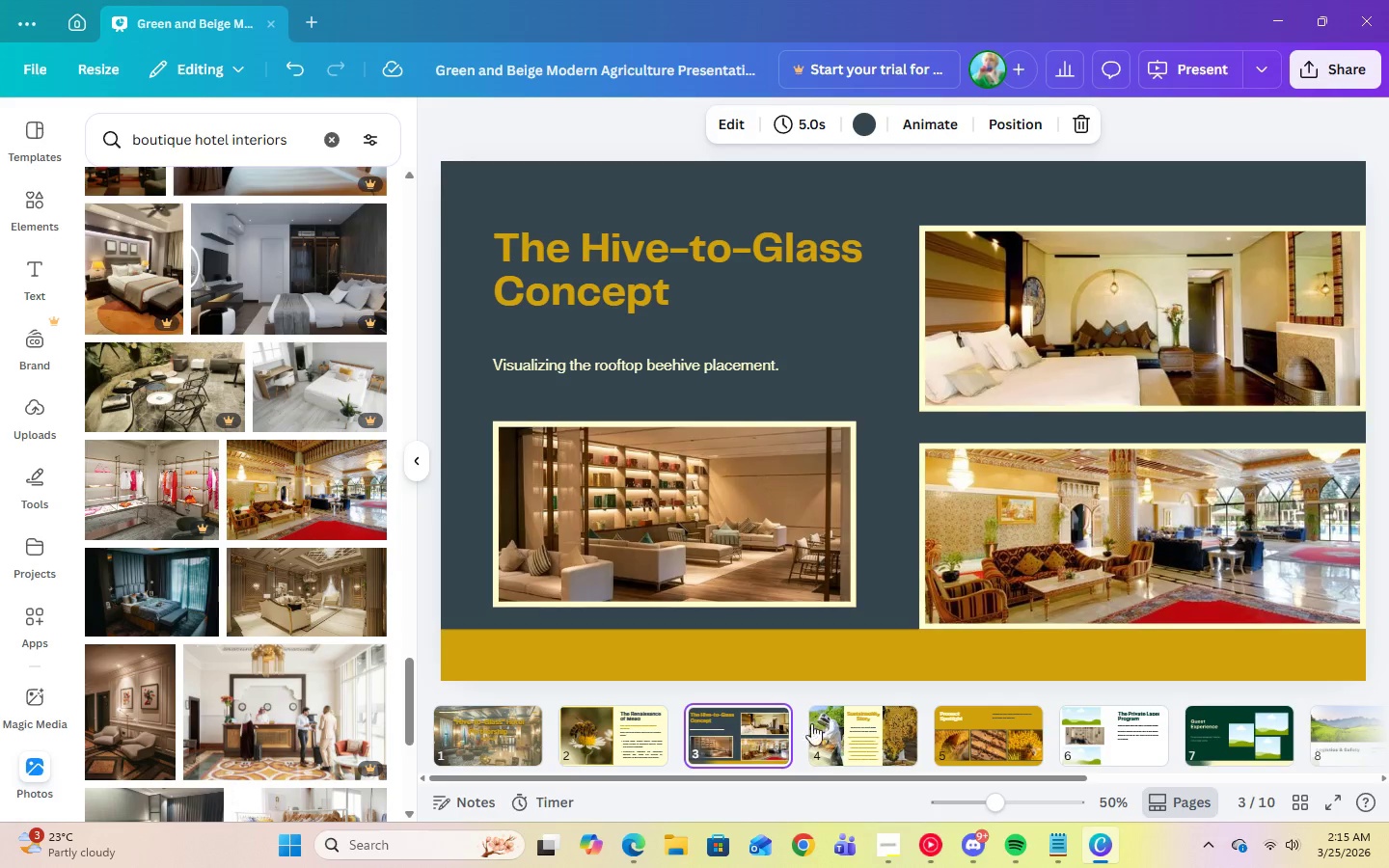 
left_click([1116, 737])
 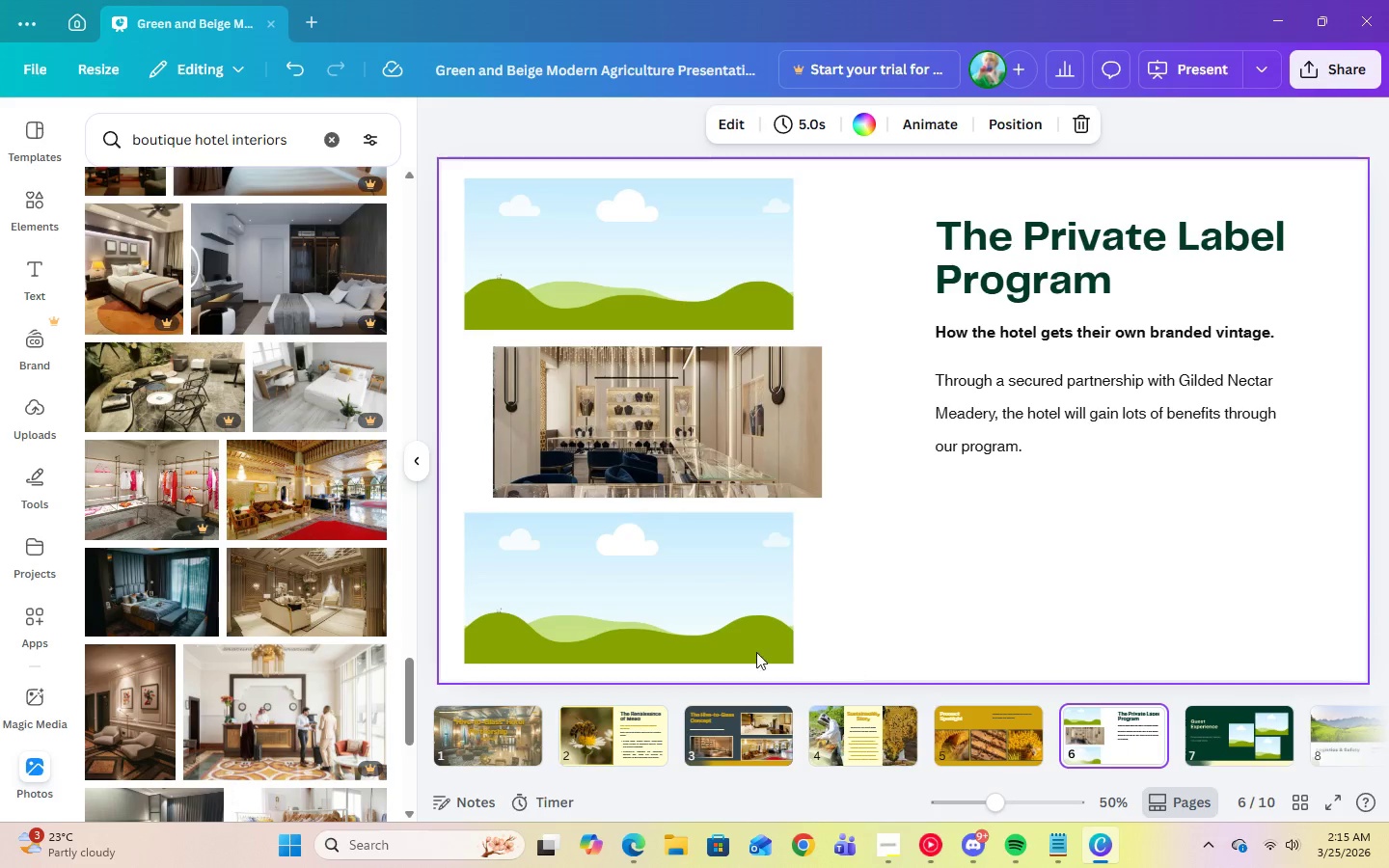 
mouse_move([287, 615])
 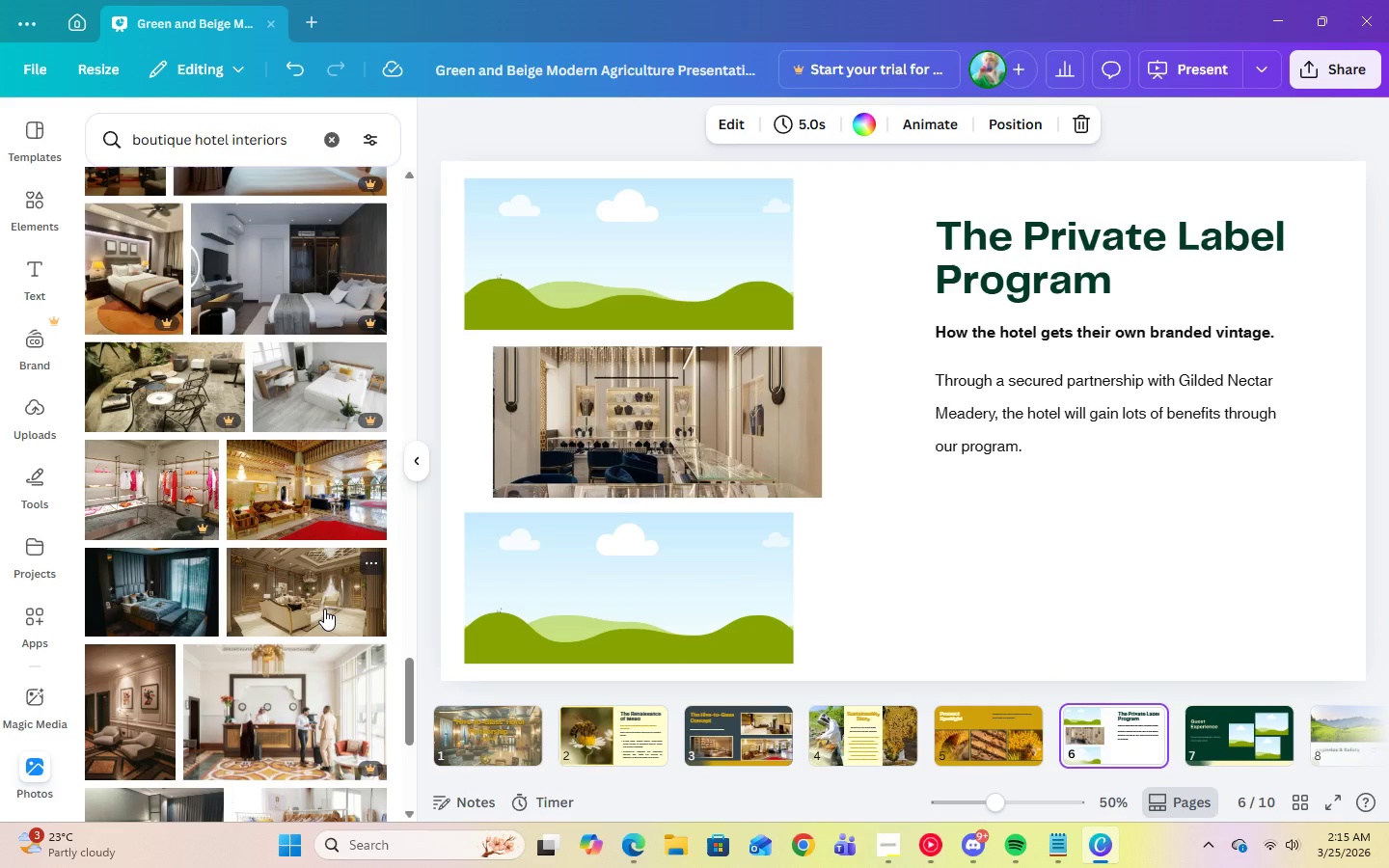 
left_click([324, 609])
 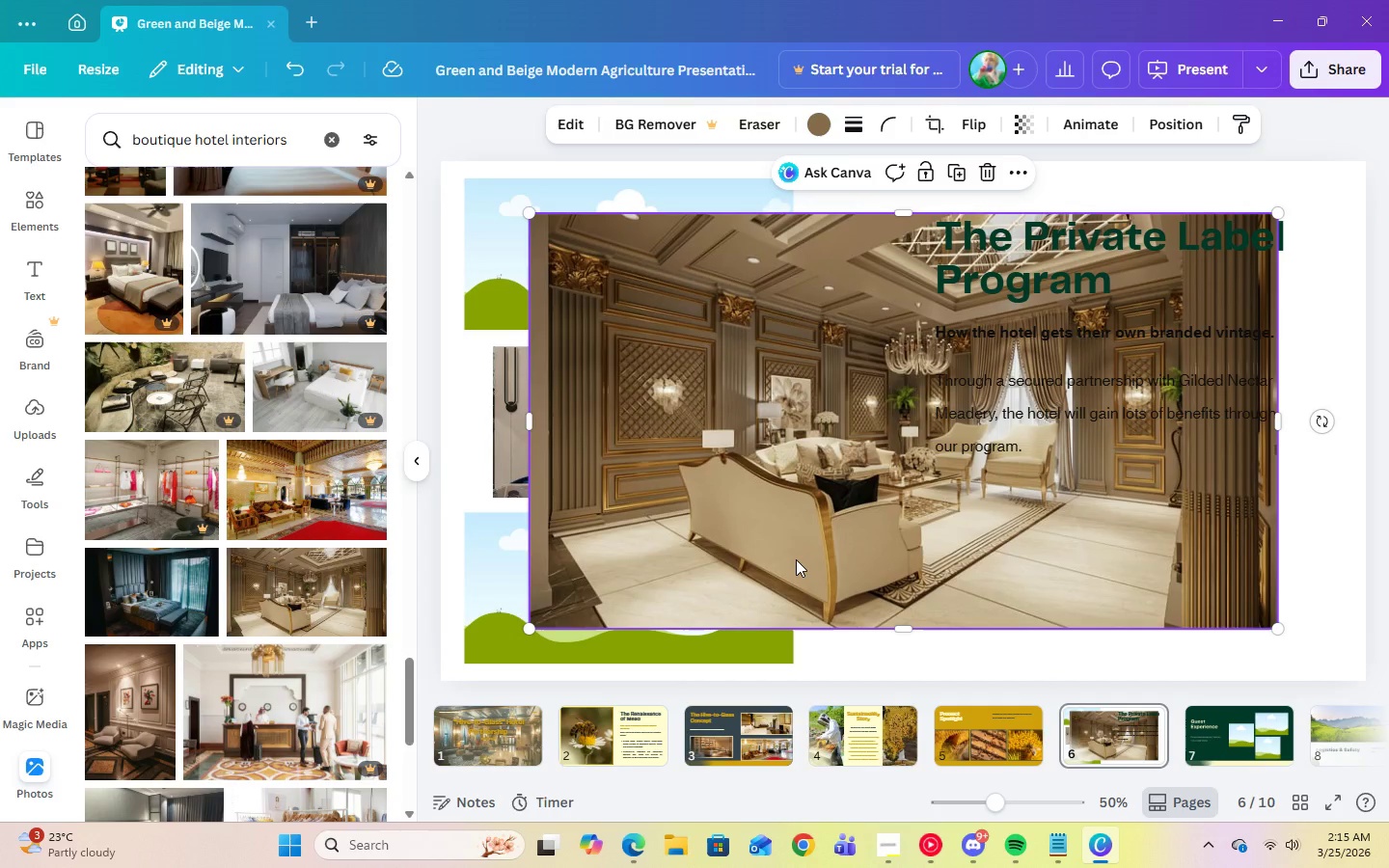 
left_click_drag(start_coordinate=[796, 559], to_coordinate=[660, 594])
 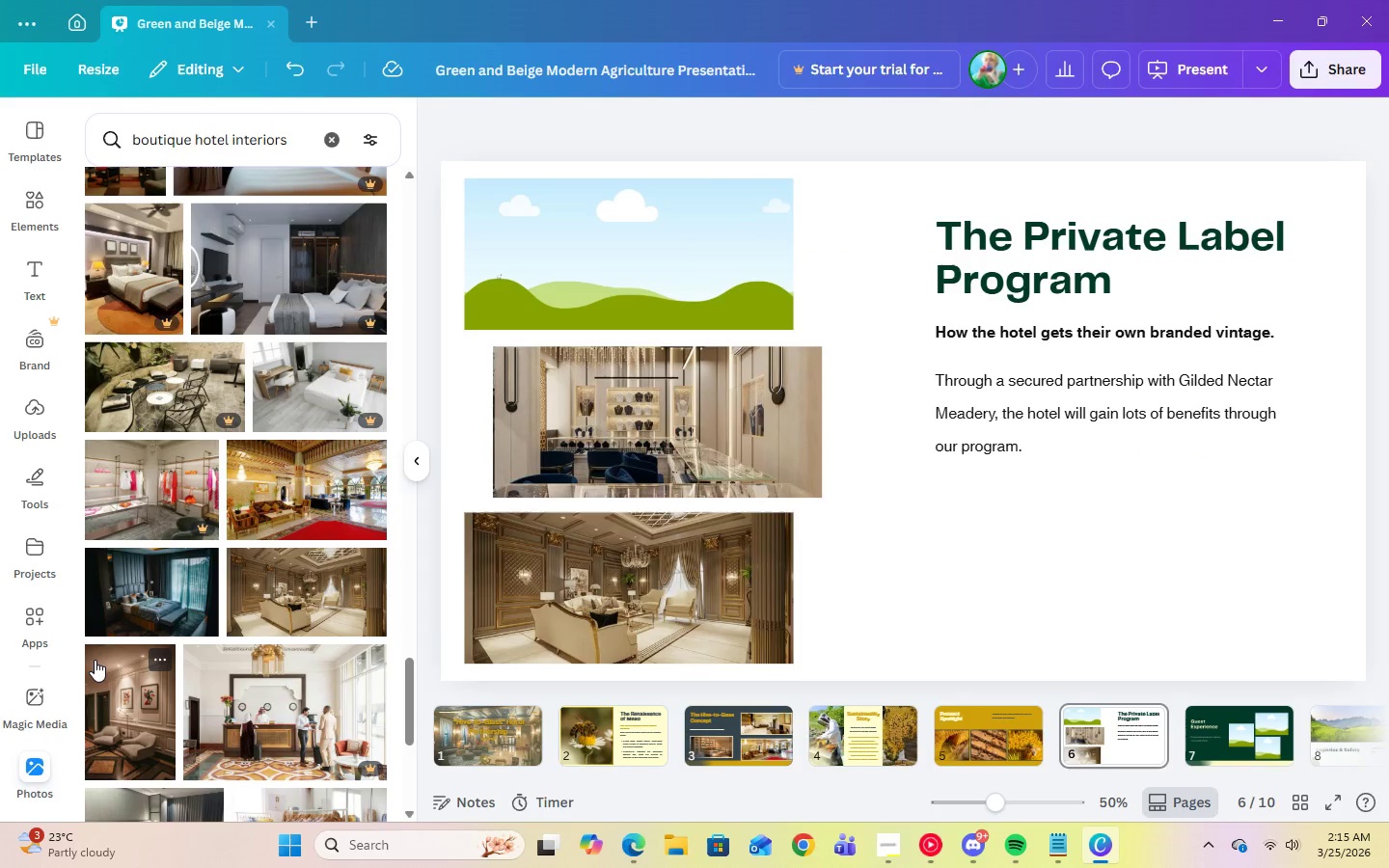 
scroll: coordinate [308, 665], scroll_direction: down, amount: 12.0
 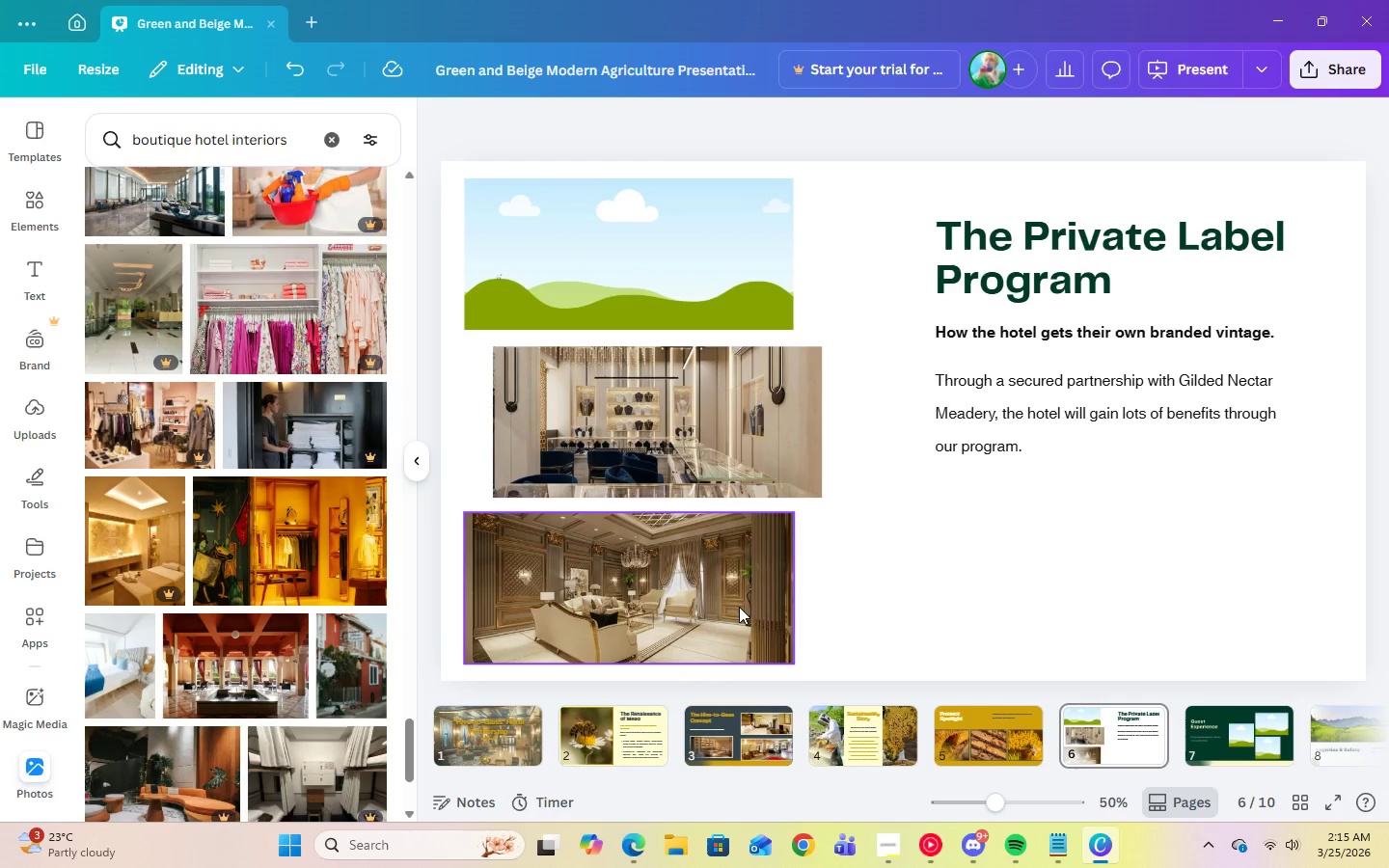 
mouse_move([126, 698])
 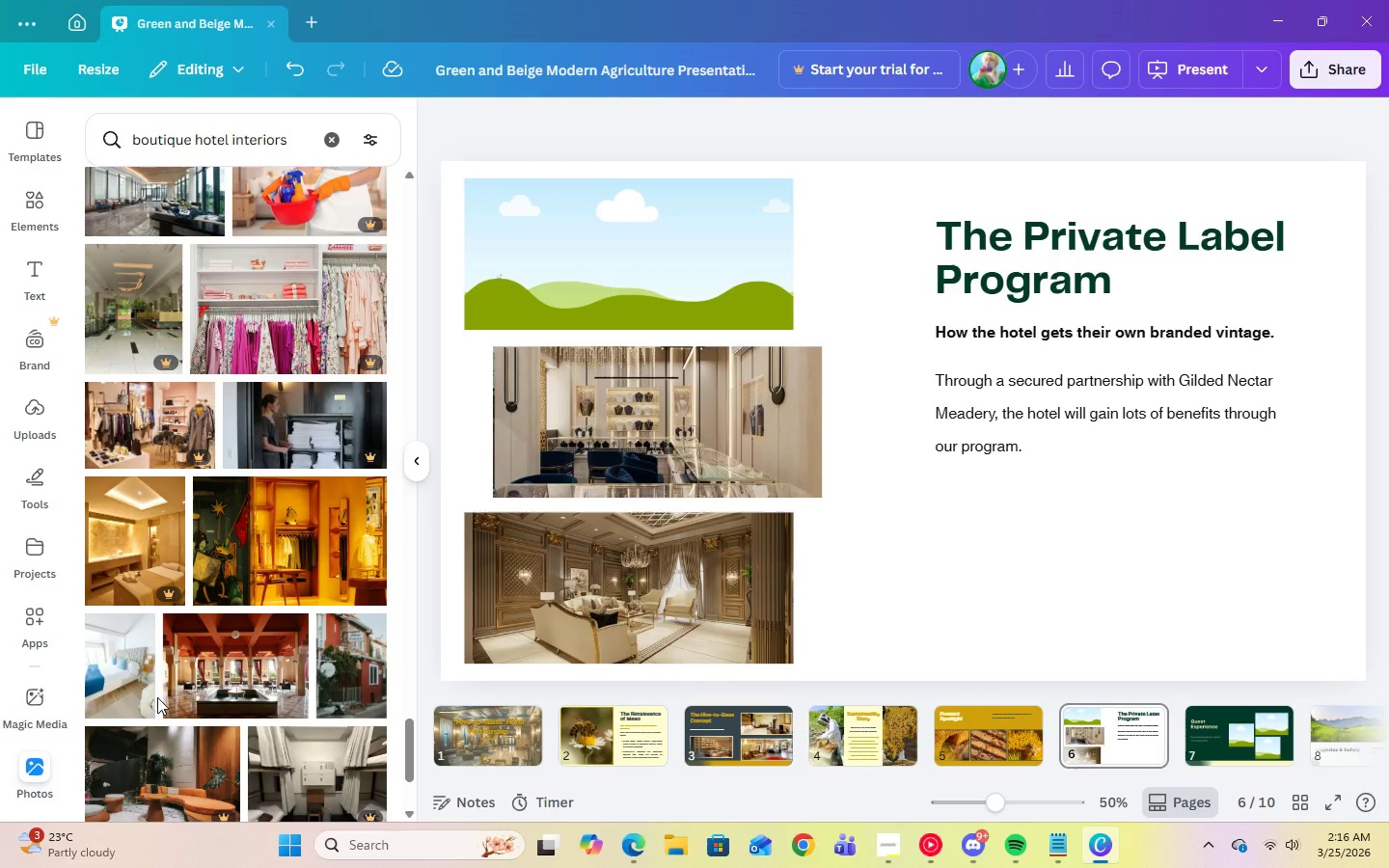 
scroll: coordinate [157, 697], scroll_direction: down, amount: 3.0
 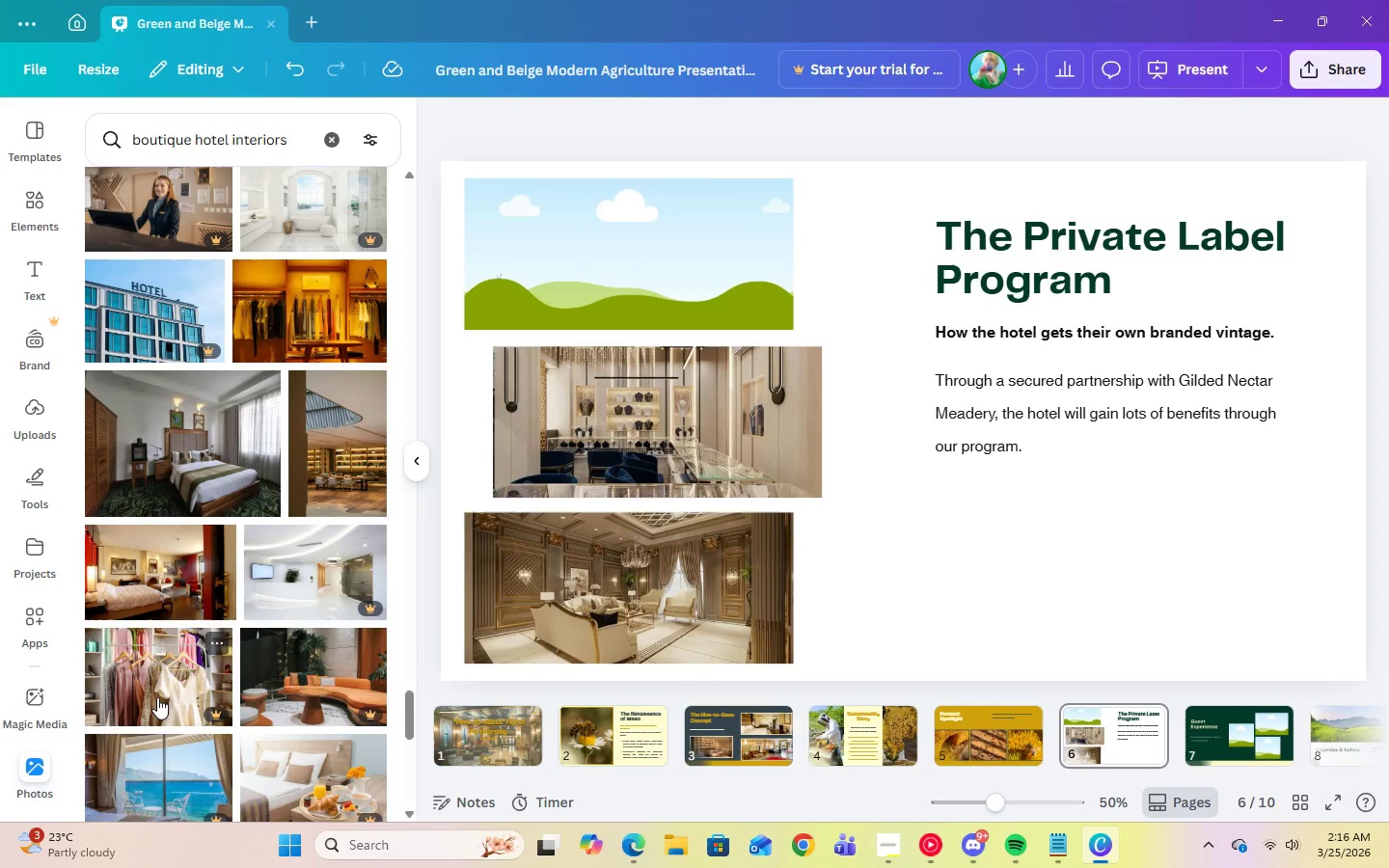 
left_click([194, 599])
 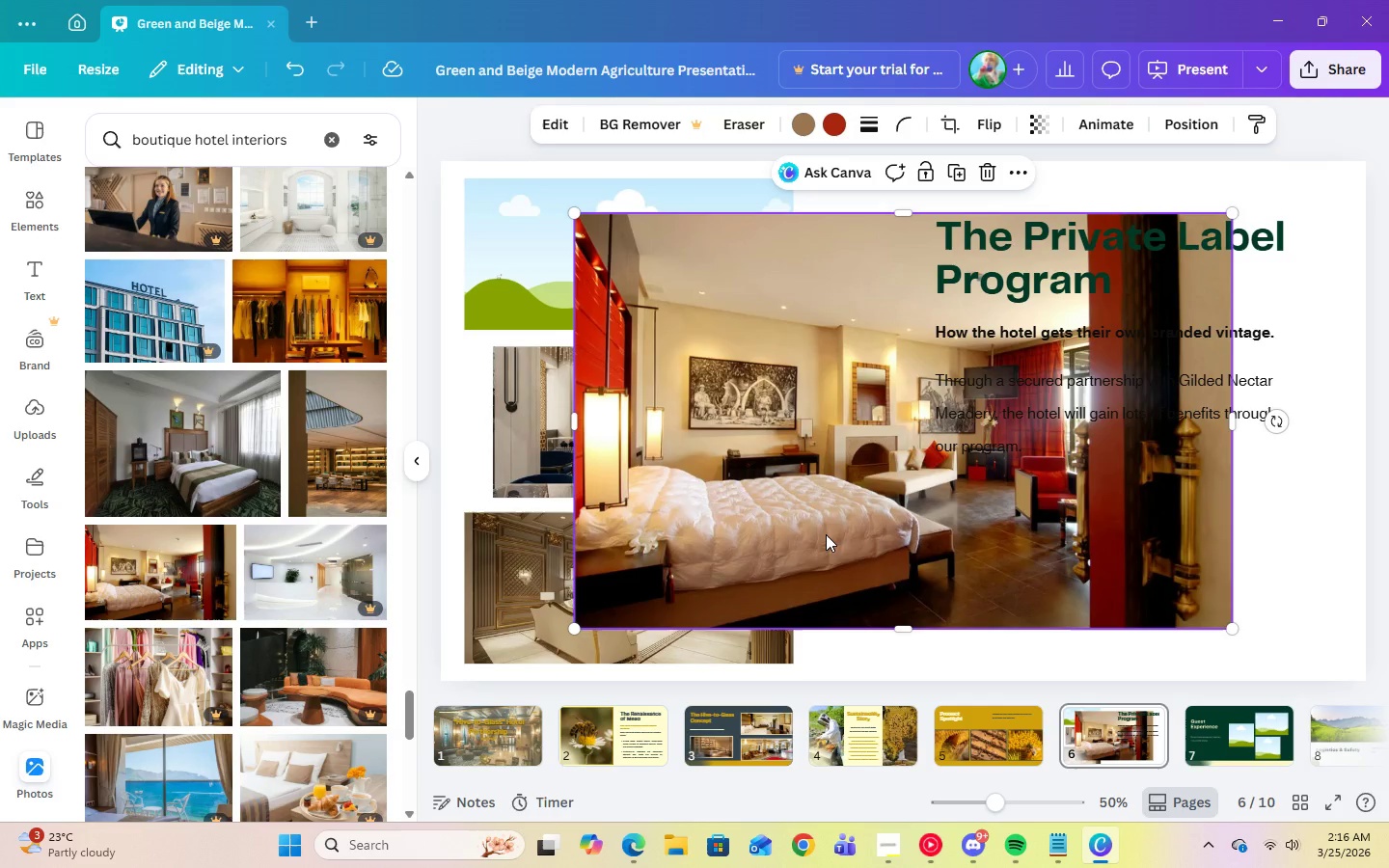 
left_click_drag(start_coordinate=[826, 534], to_coordinate=[649, 328])
 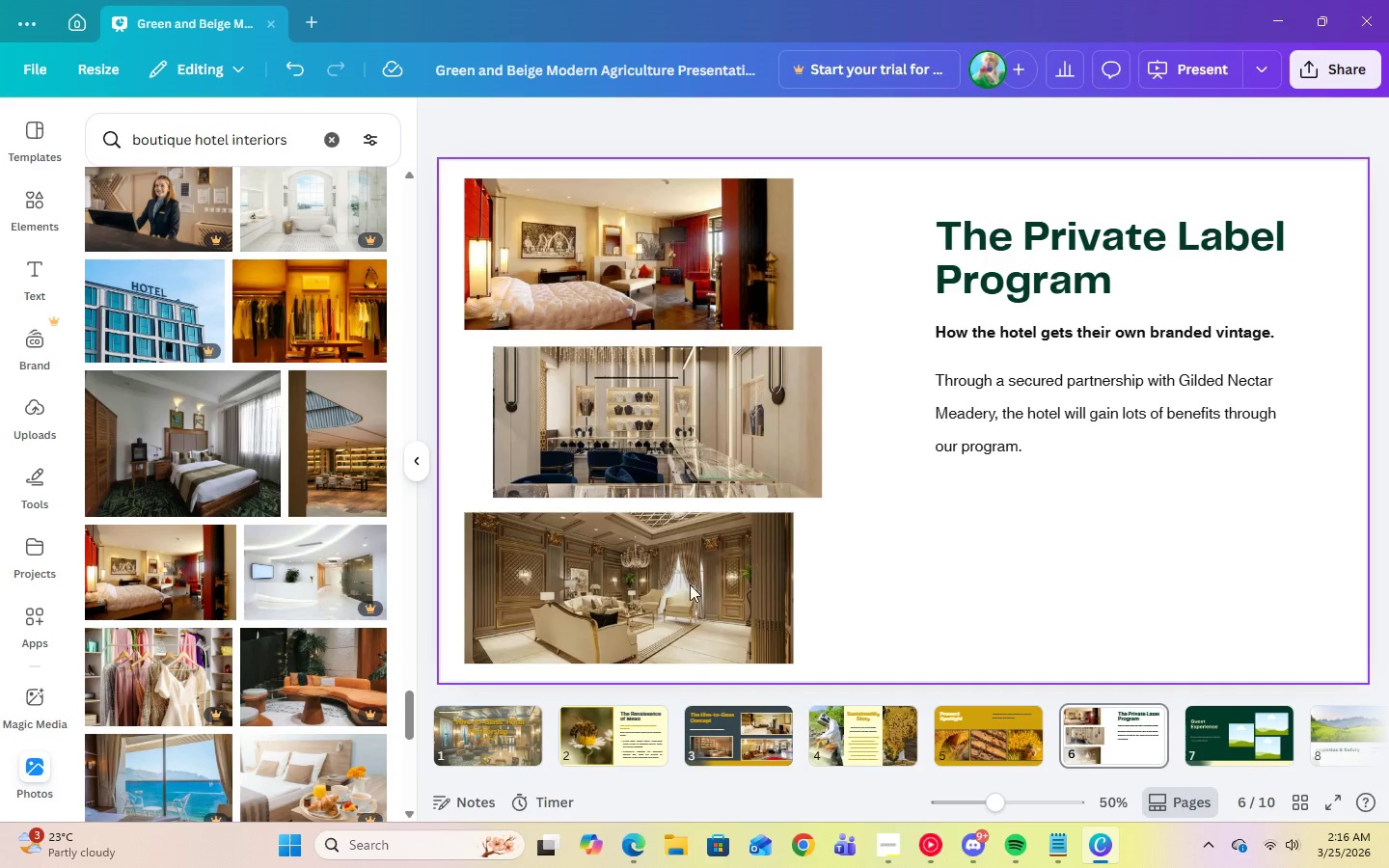 
scroll: coordinate [224, 613], scroll_direction: down, amount: 4.0
 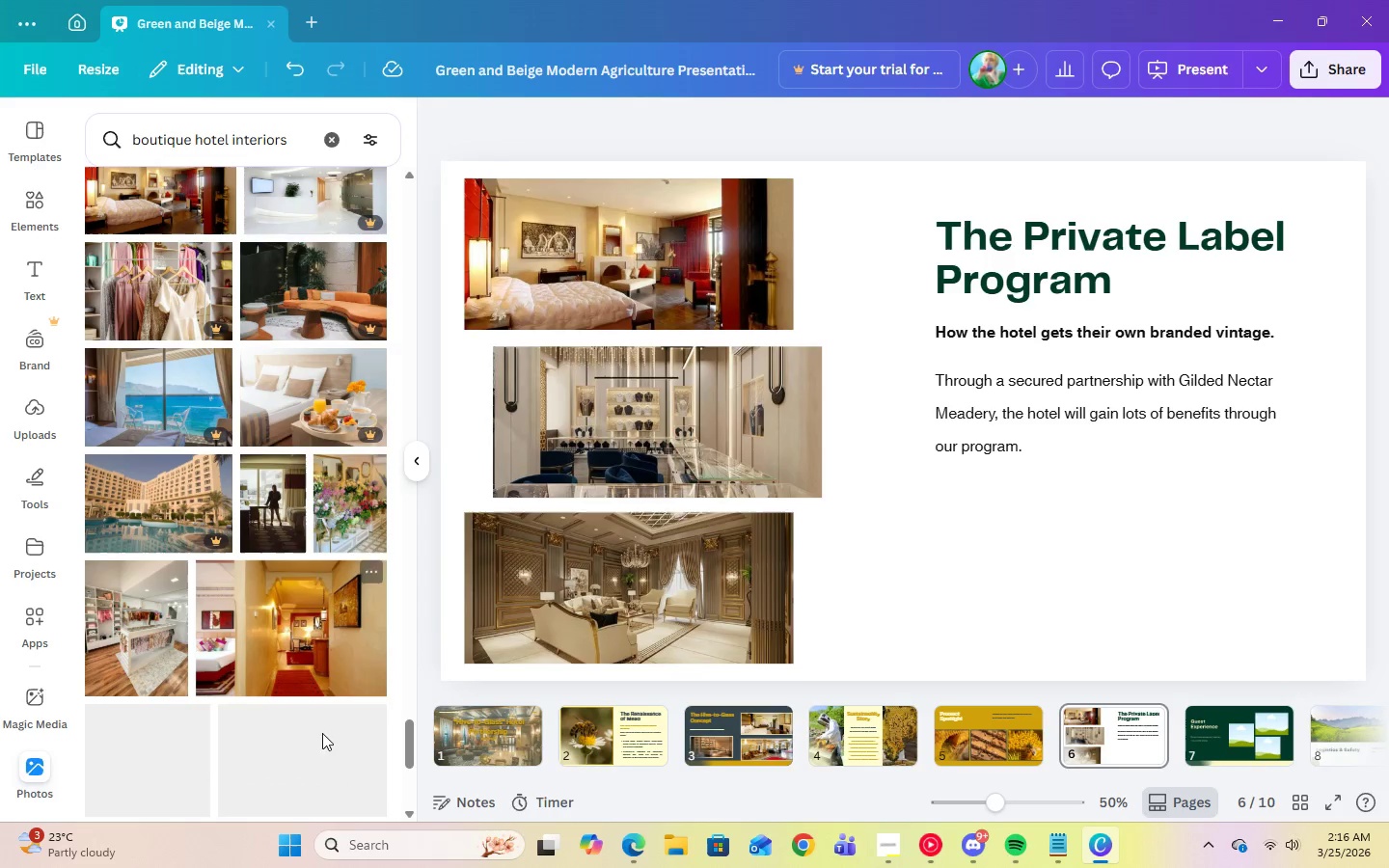 
mouse_move([347, 707])
 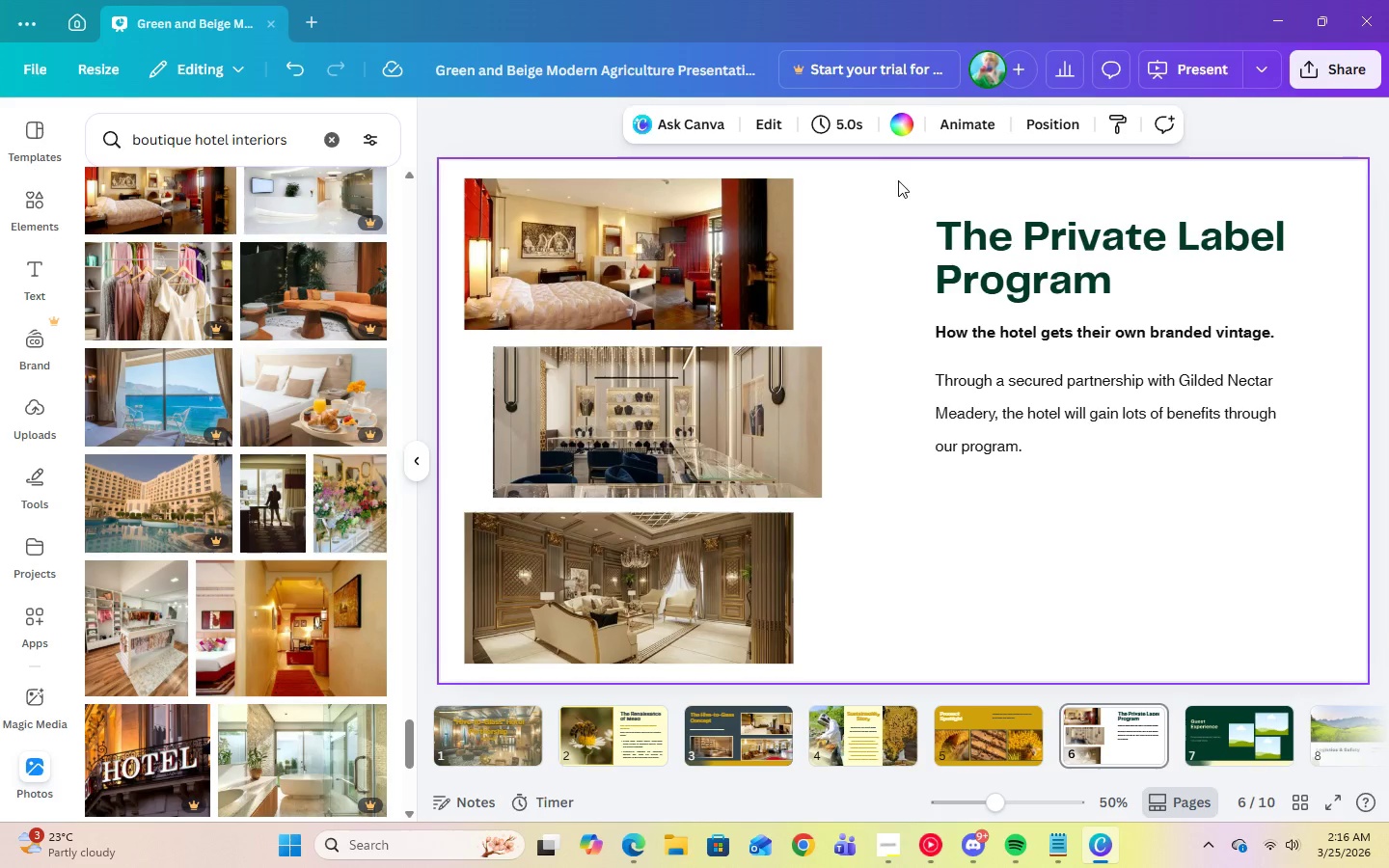 
left_click([898, 122])
 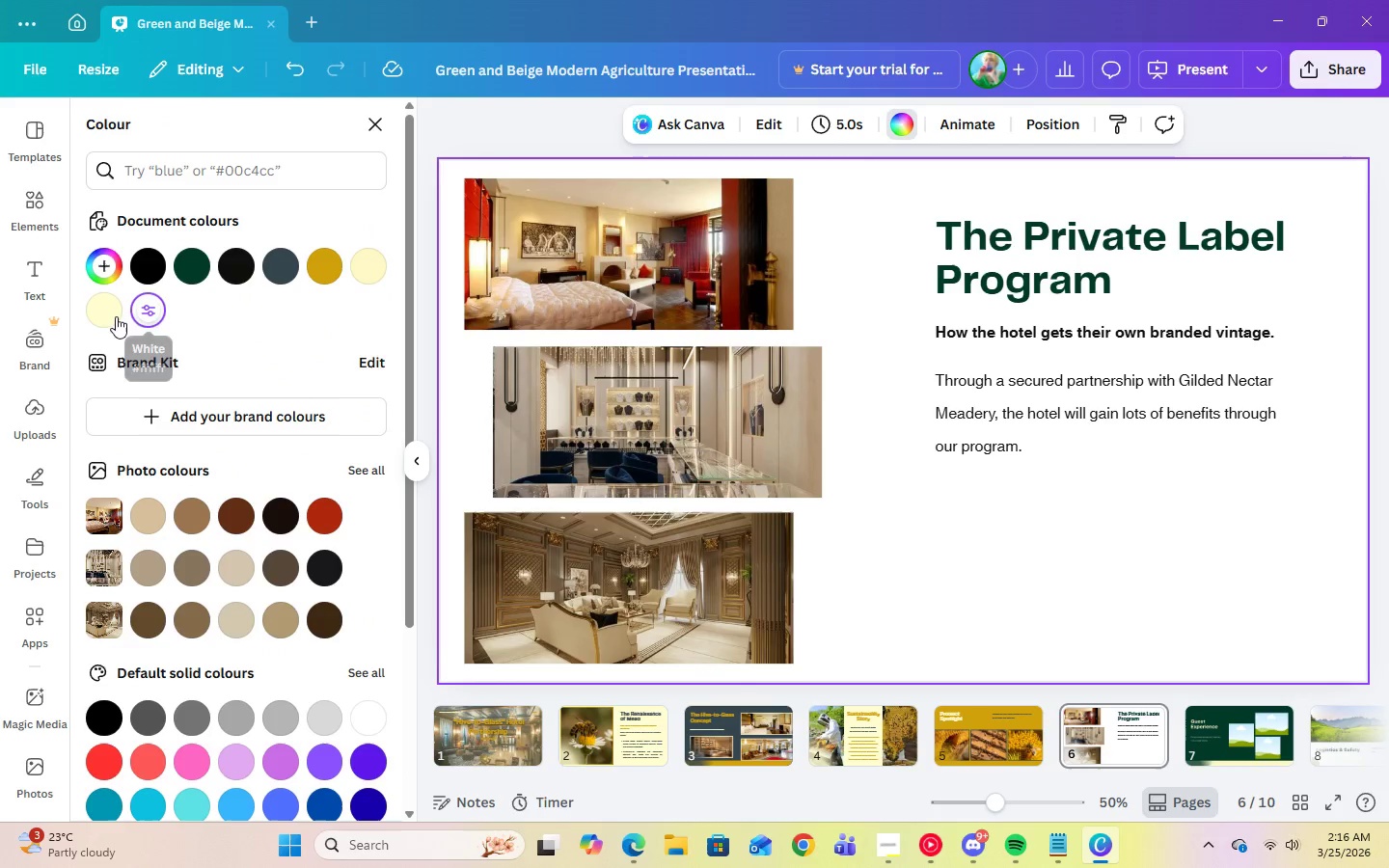 
left_click([101, 316])
 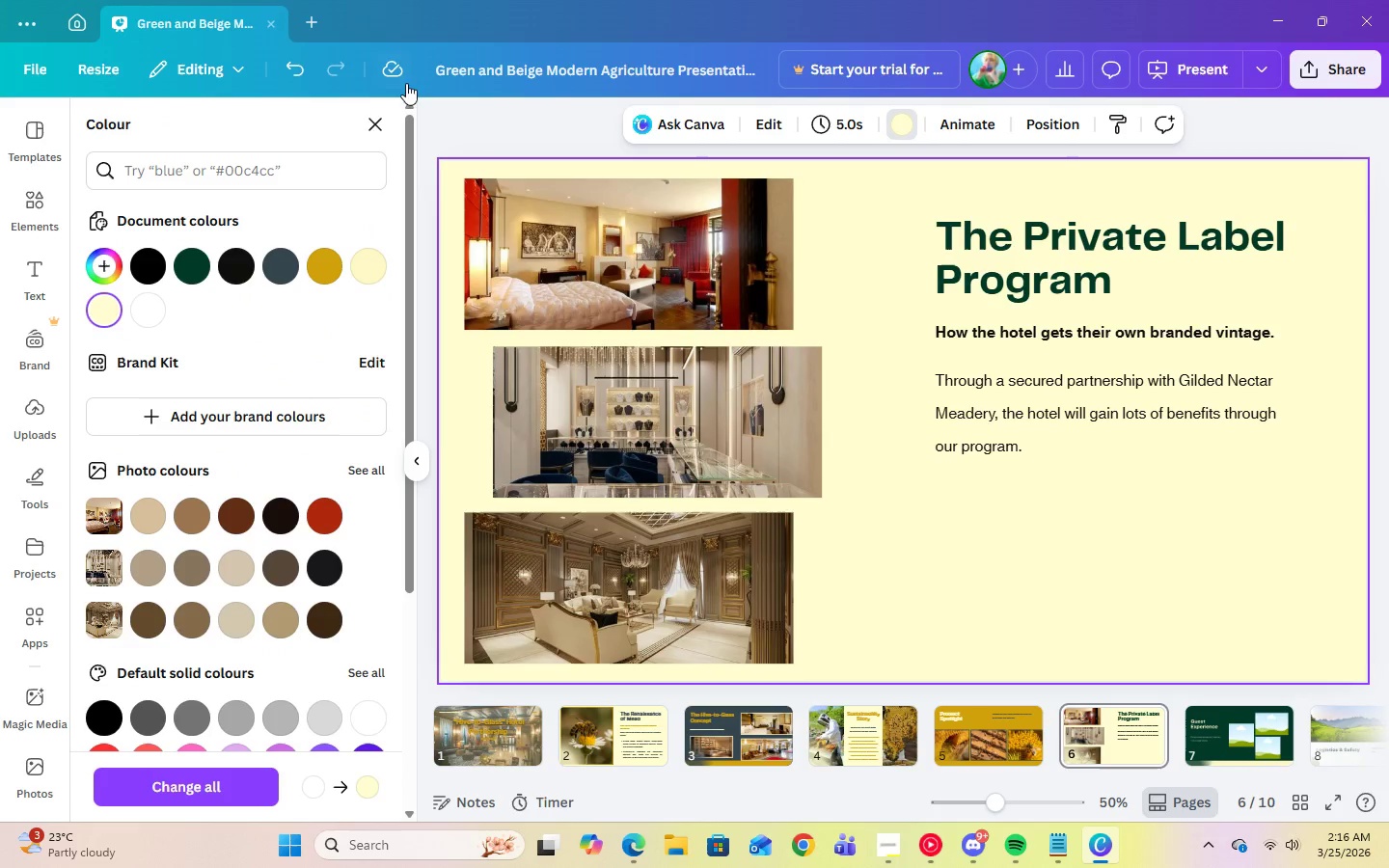 
left_click([293, 269])
 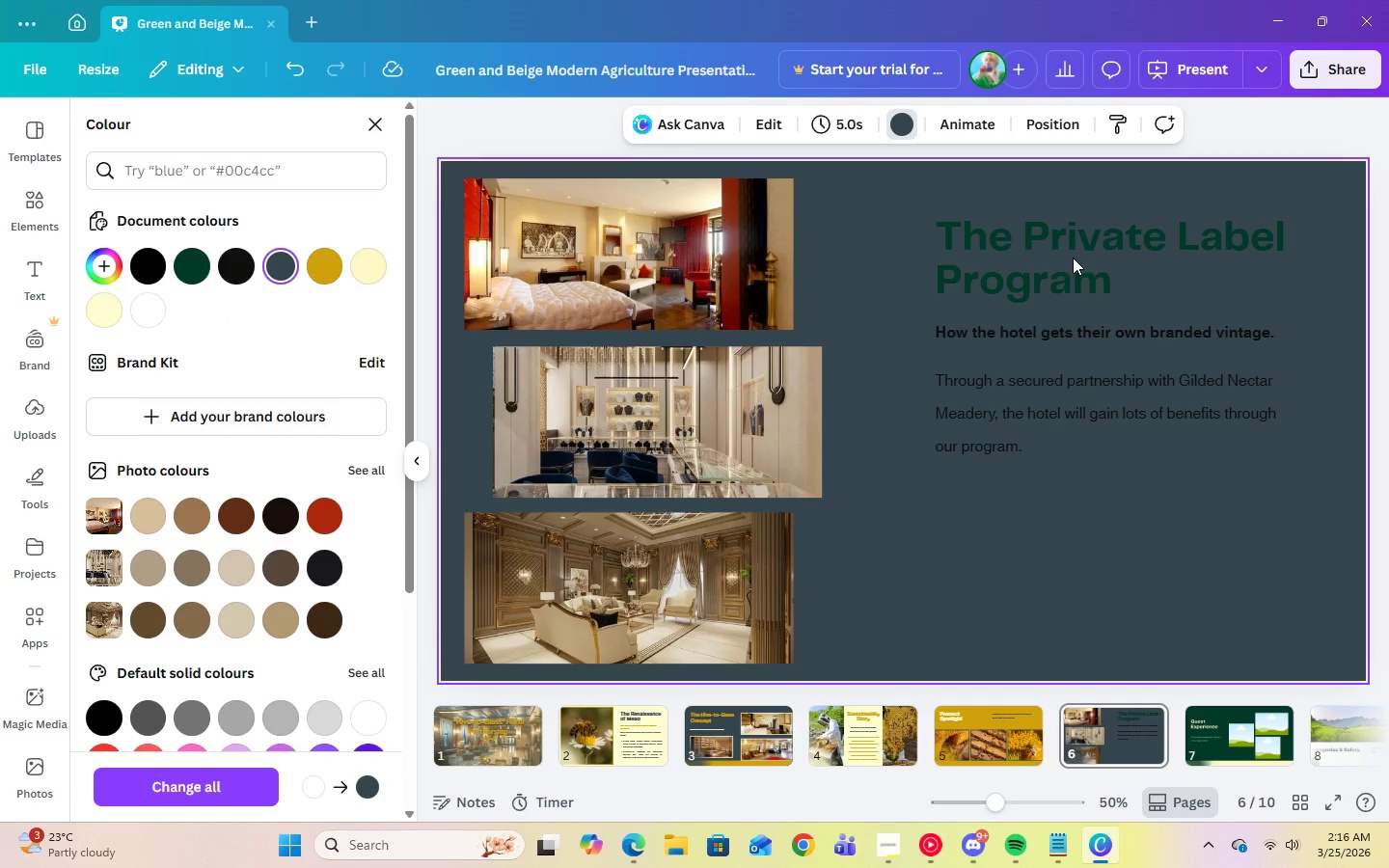 
wait(7.11)
 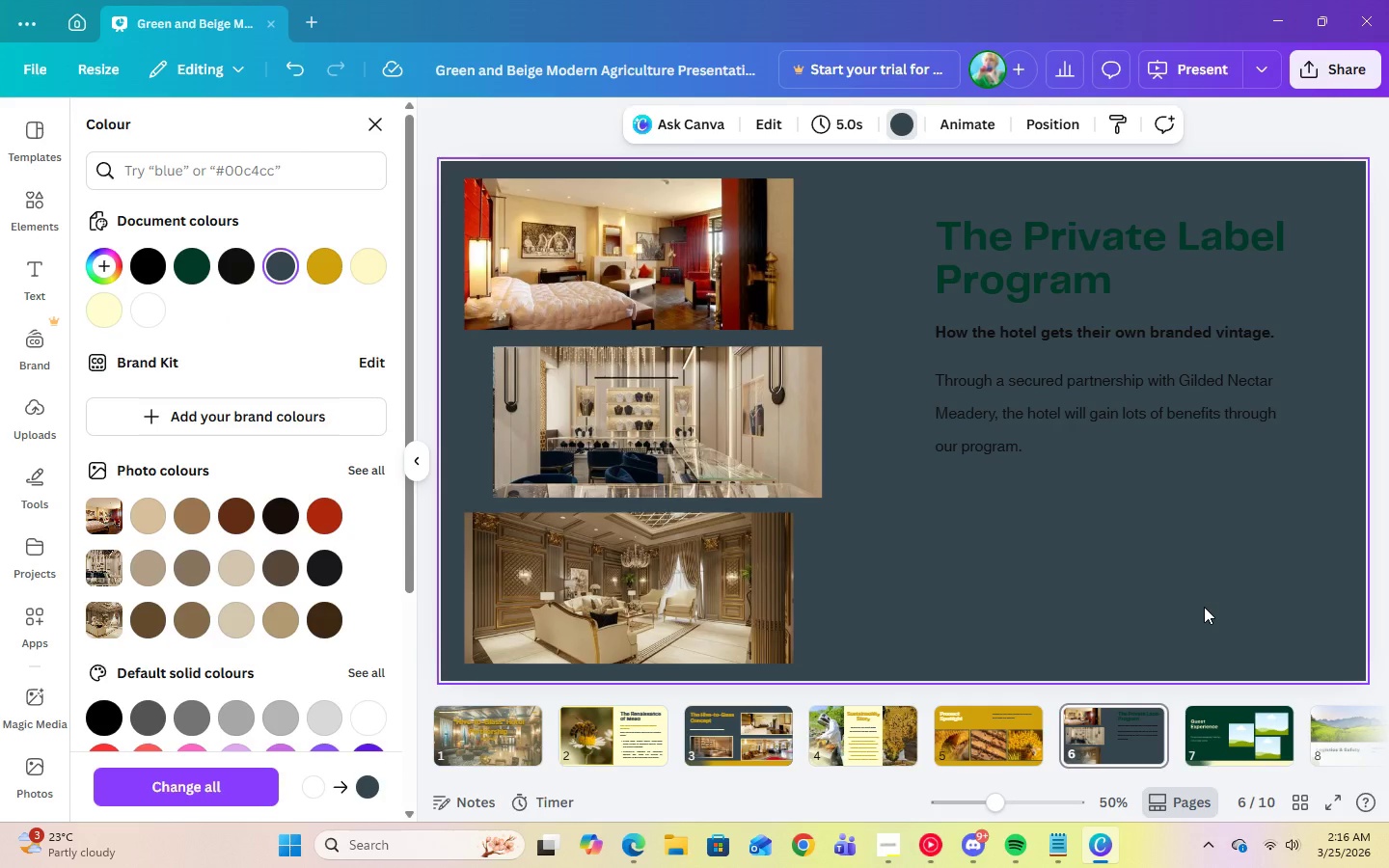 
double_click([273, 271])
 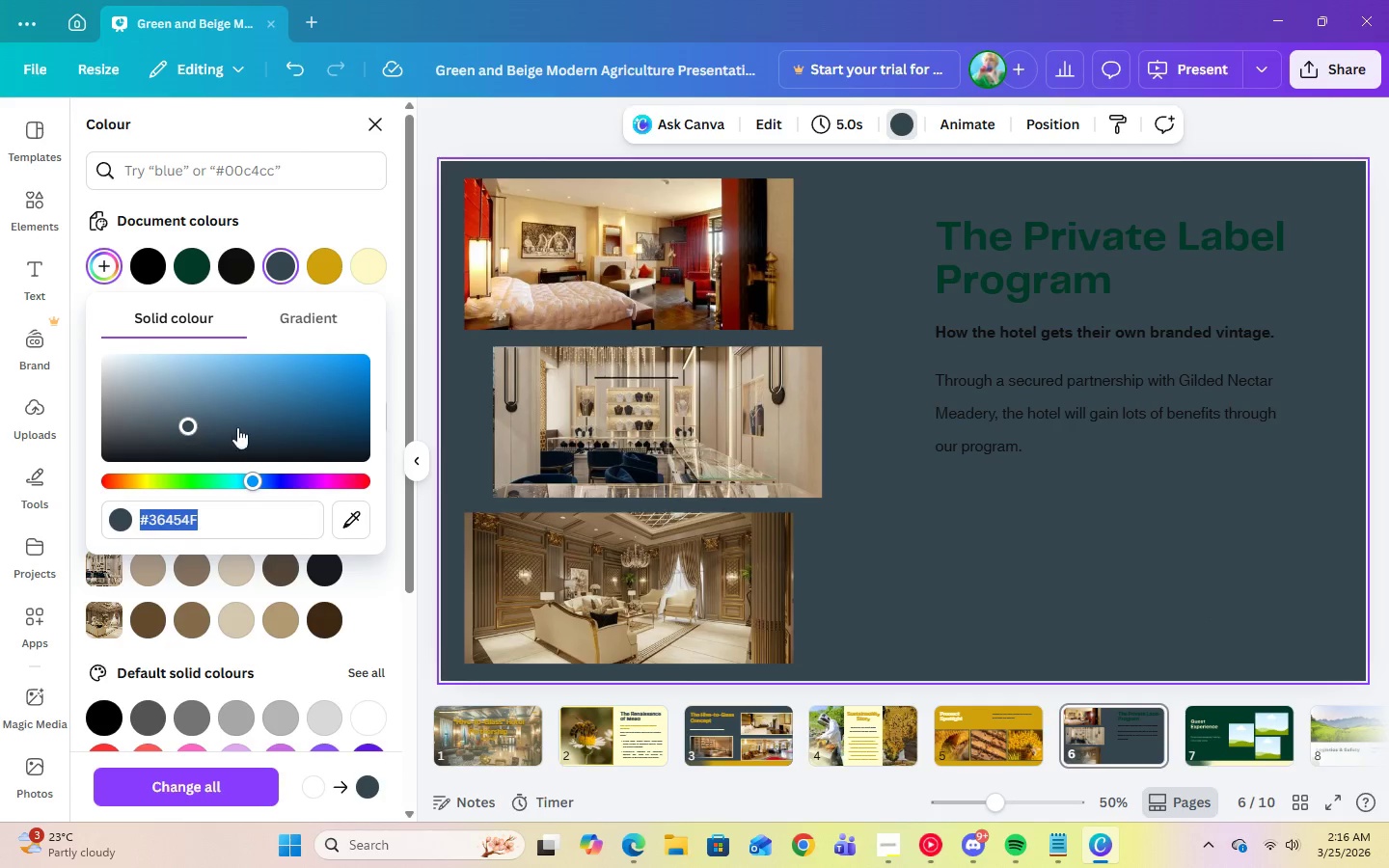 
left_click([303, 308])
 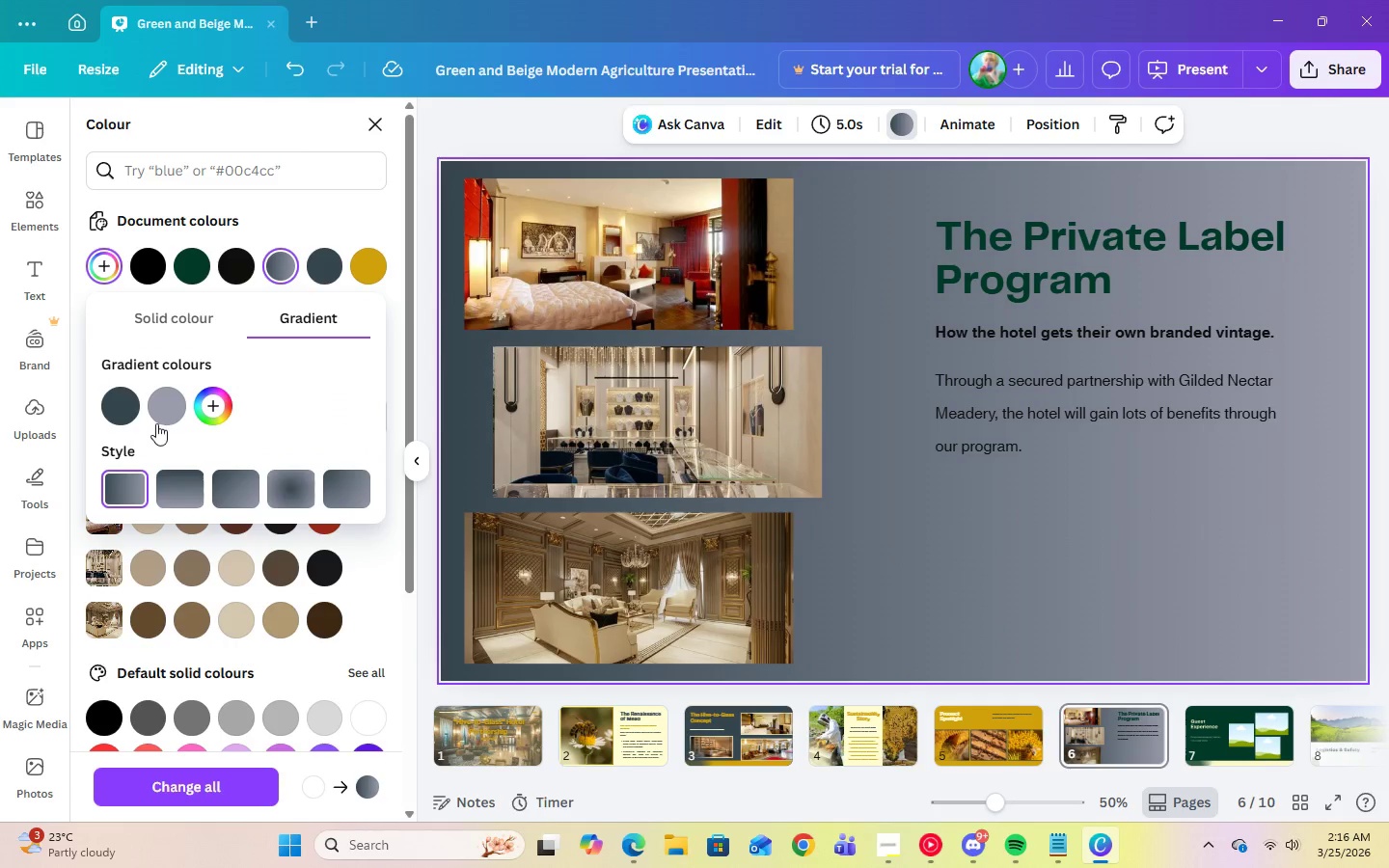 
left_click([157, 412])
 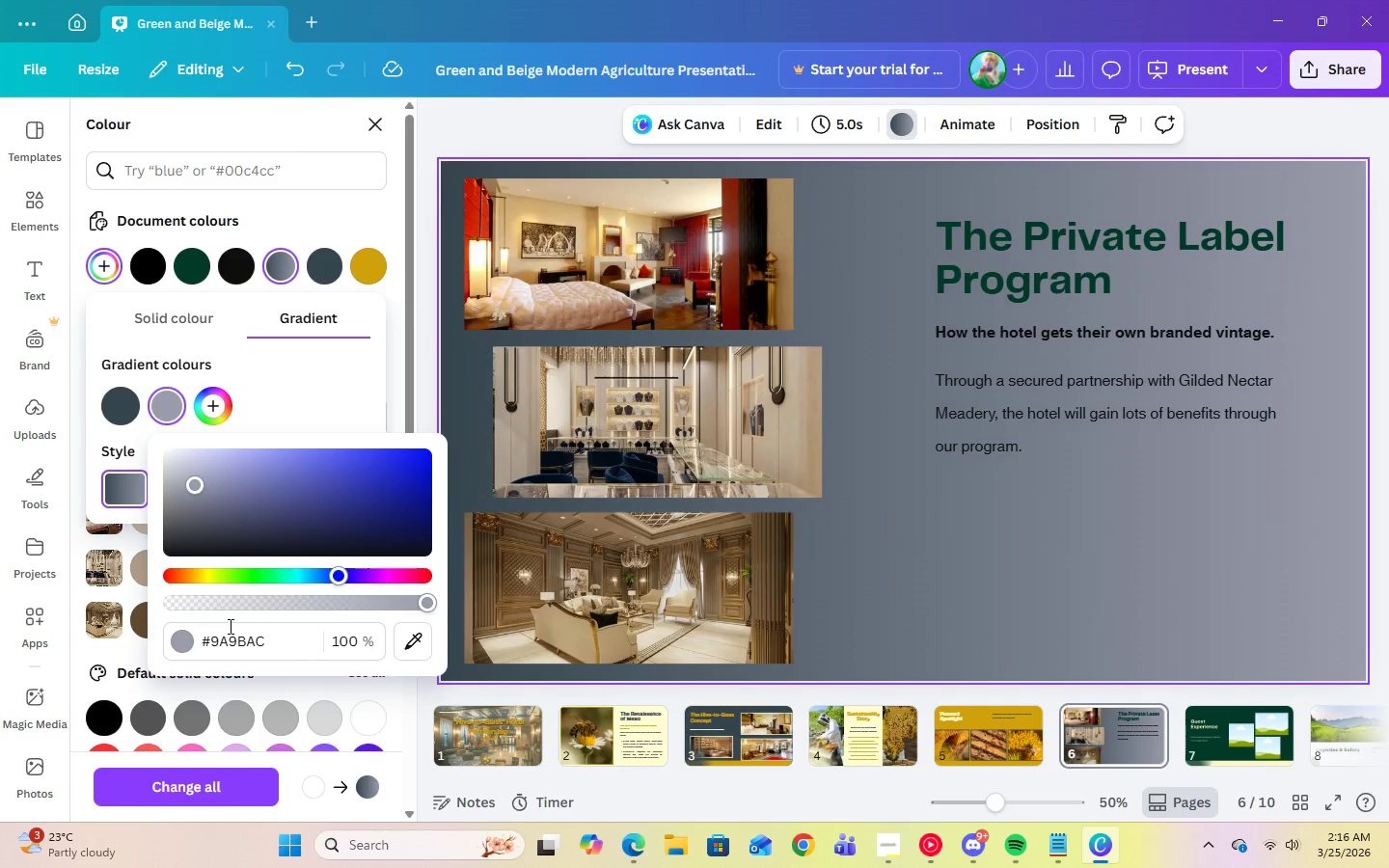 
left_click([235, 640])
 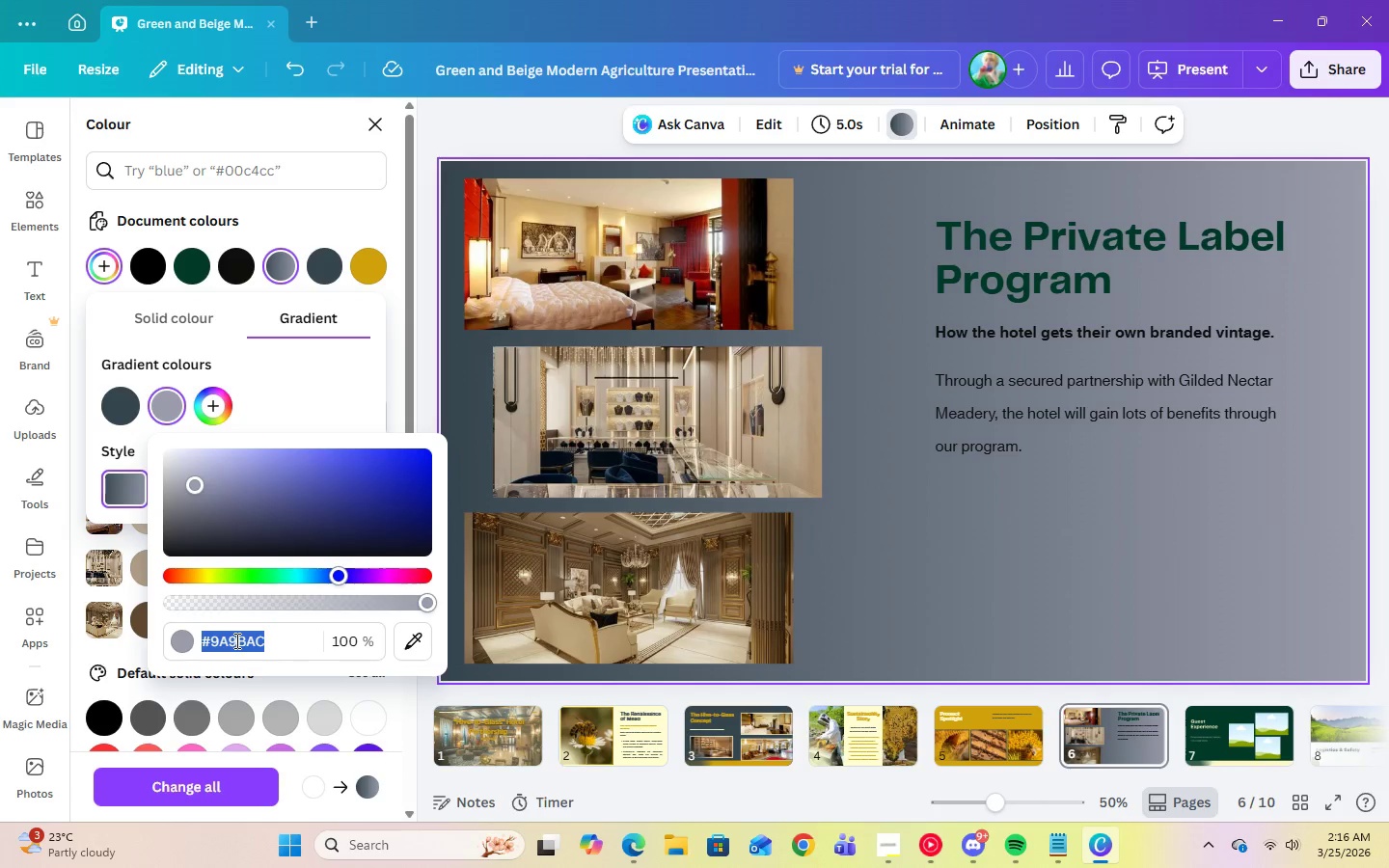 
right_click([235, 640])
 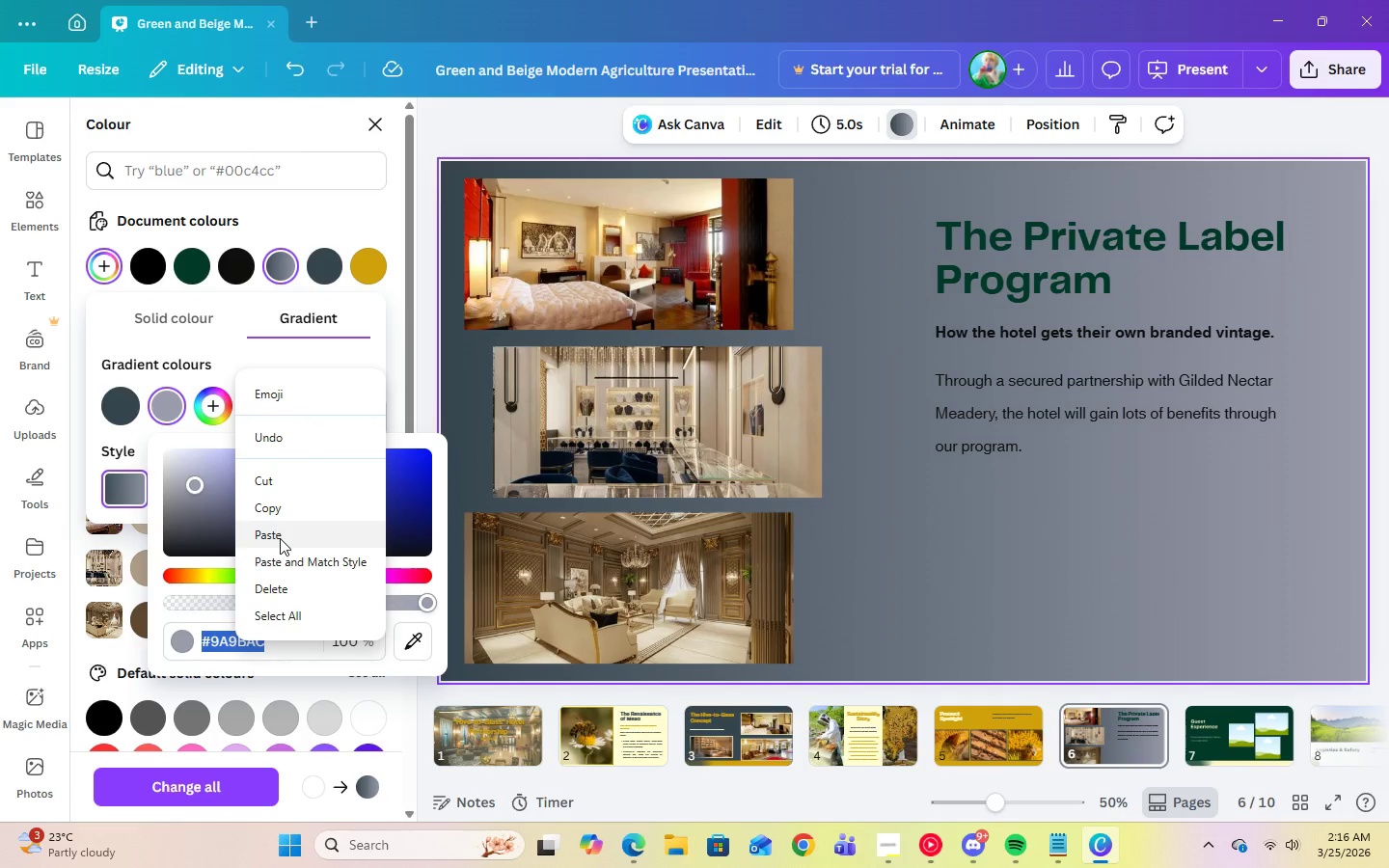 
left_click([280, 537])
 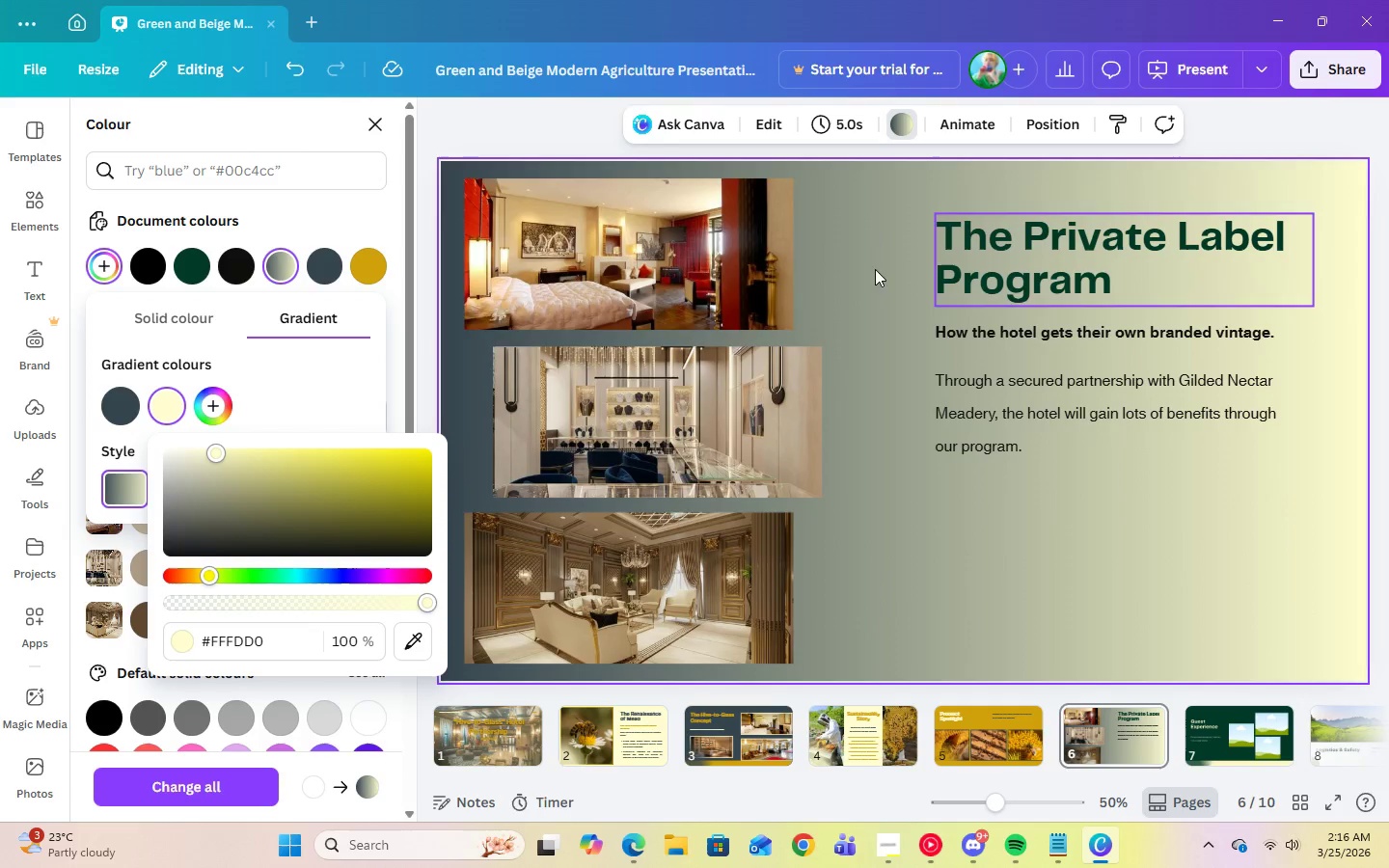 
left_click_drag(start_coordinate=[126, 407], to_coordinate=[185, 404])
 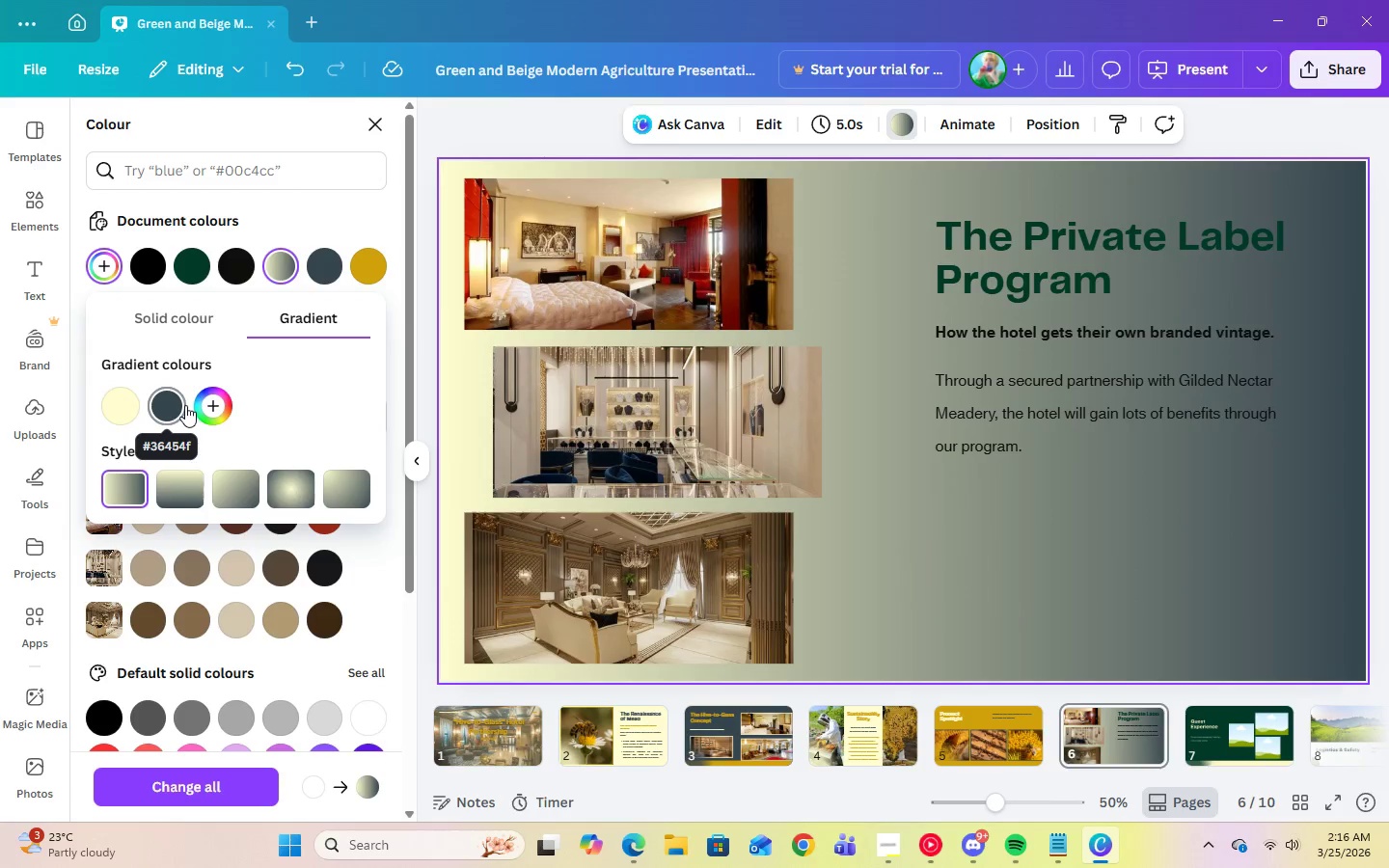 
wait(6.02)
 